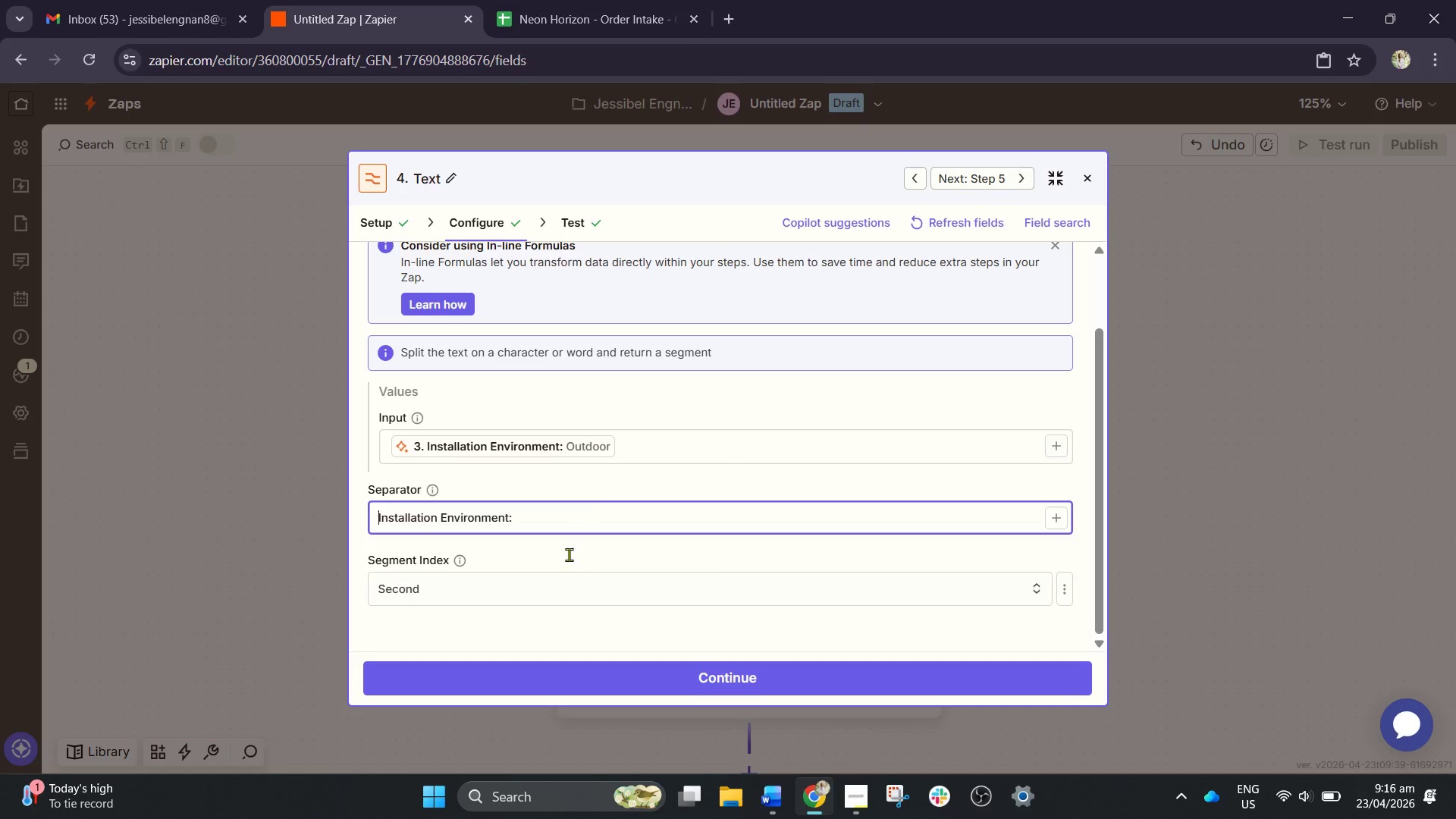 
left_click([580, 676])
 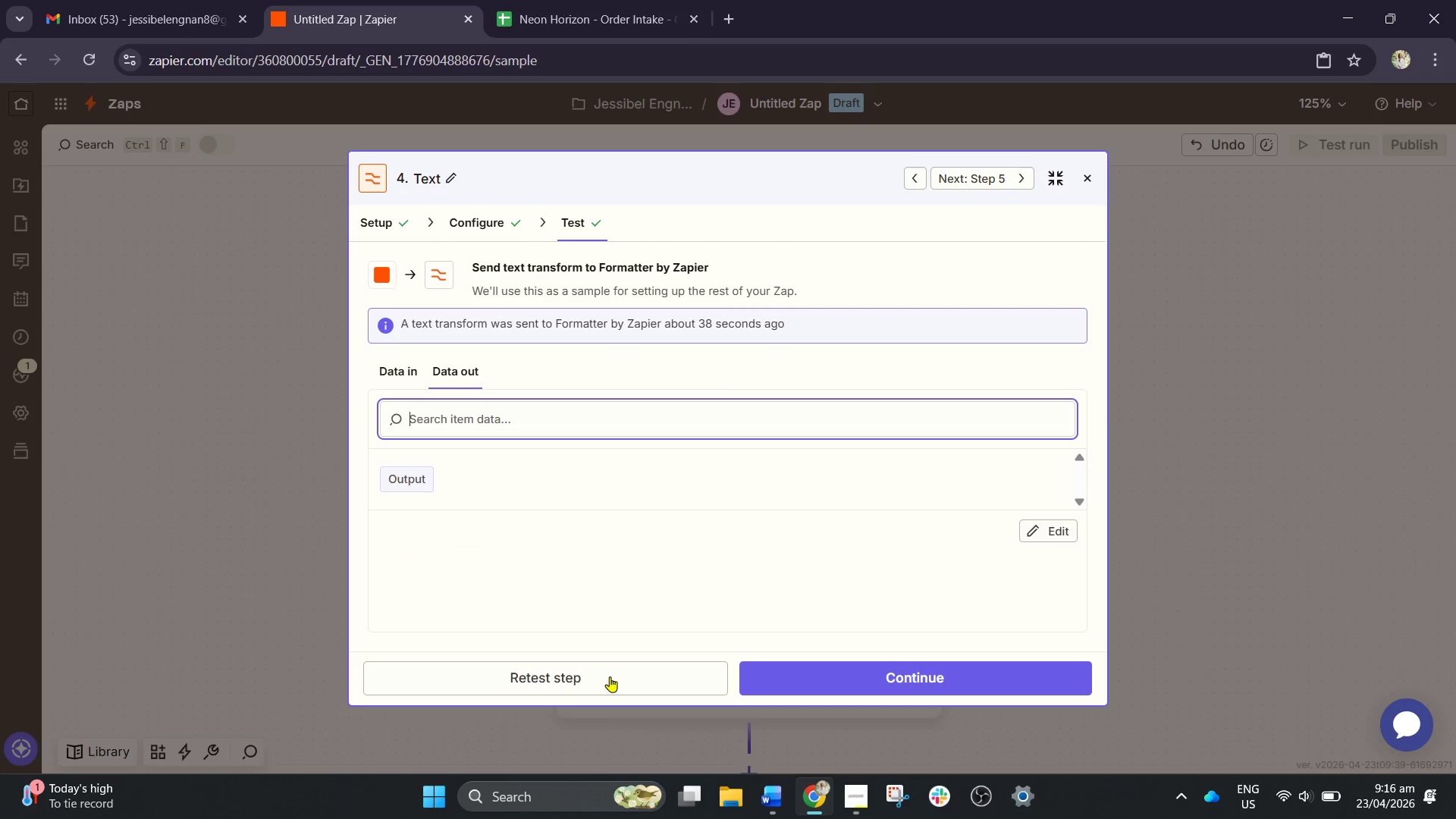 
left_click([608, 676])
 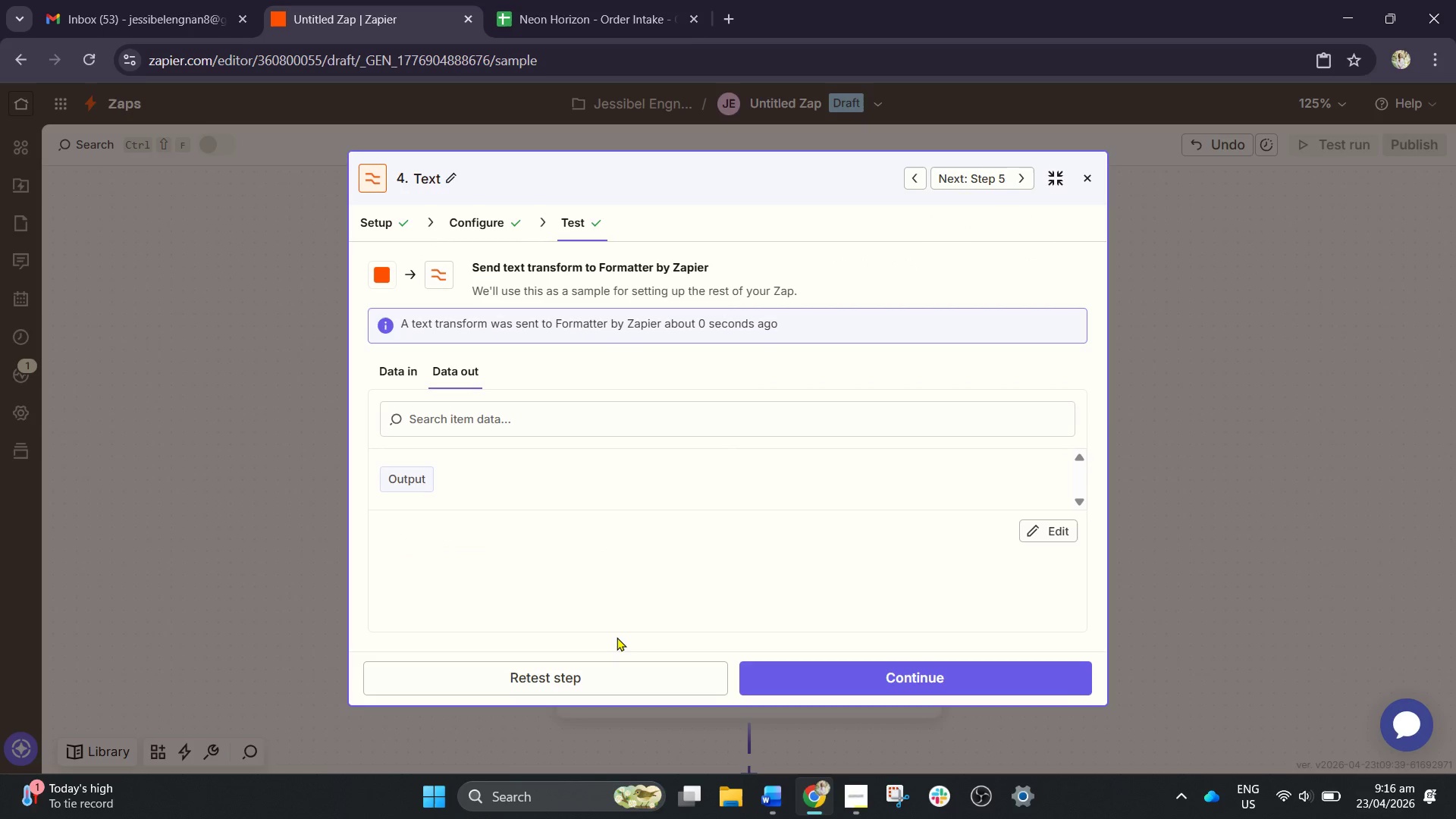 
left_click([596, 676])
 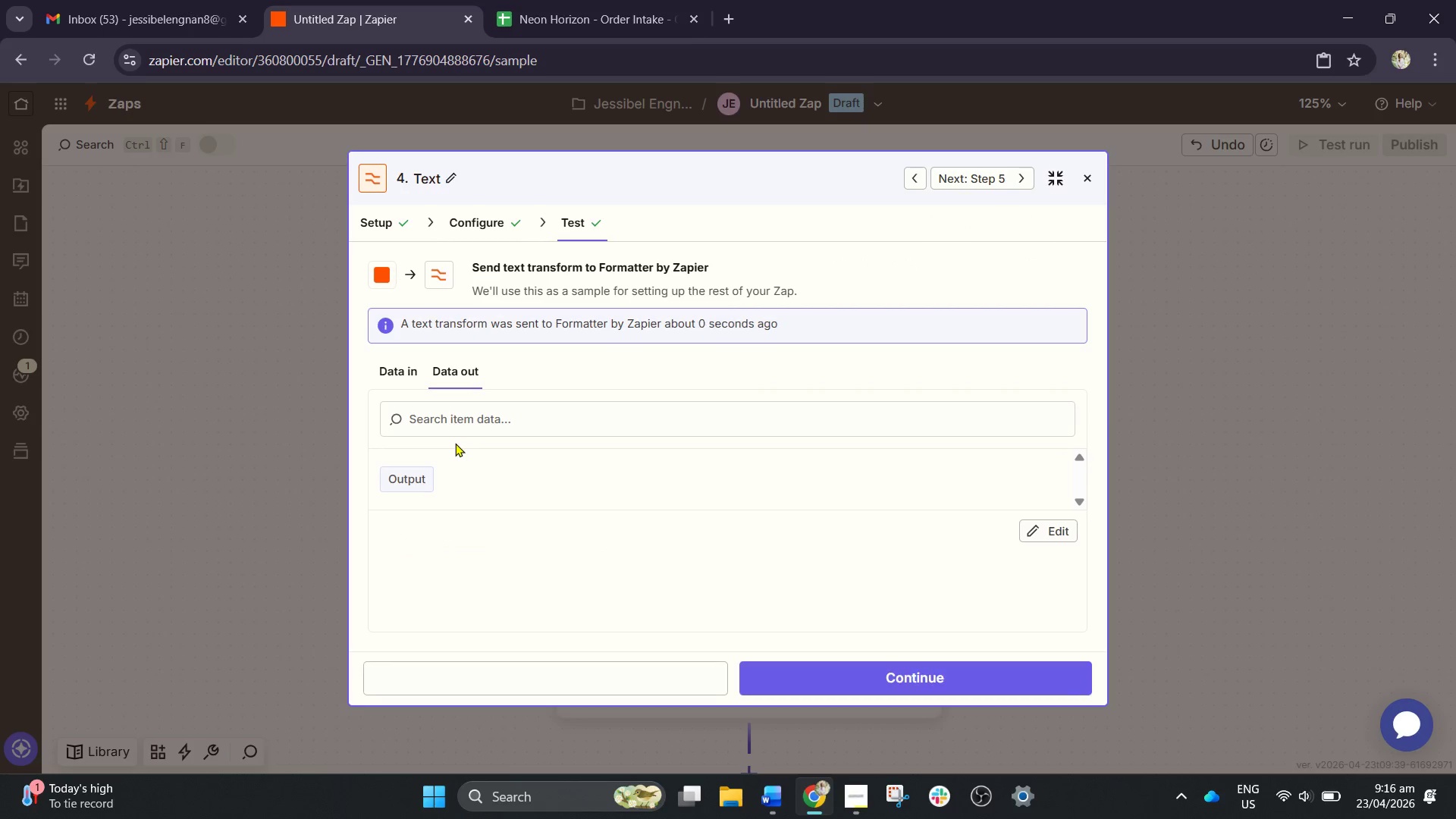 
left_click([407, 374])
 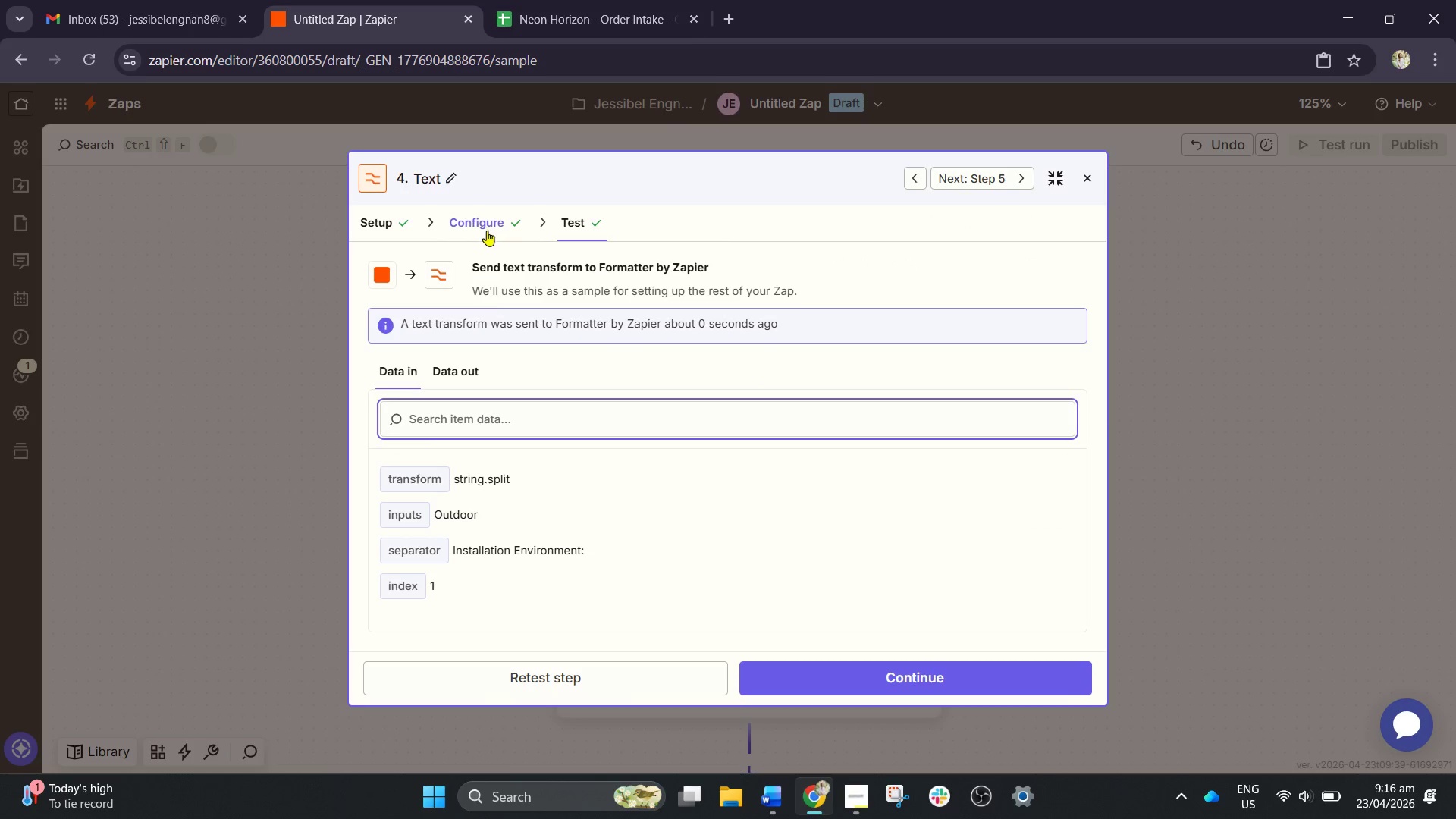 
left_click([490, 228])
 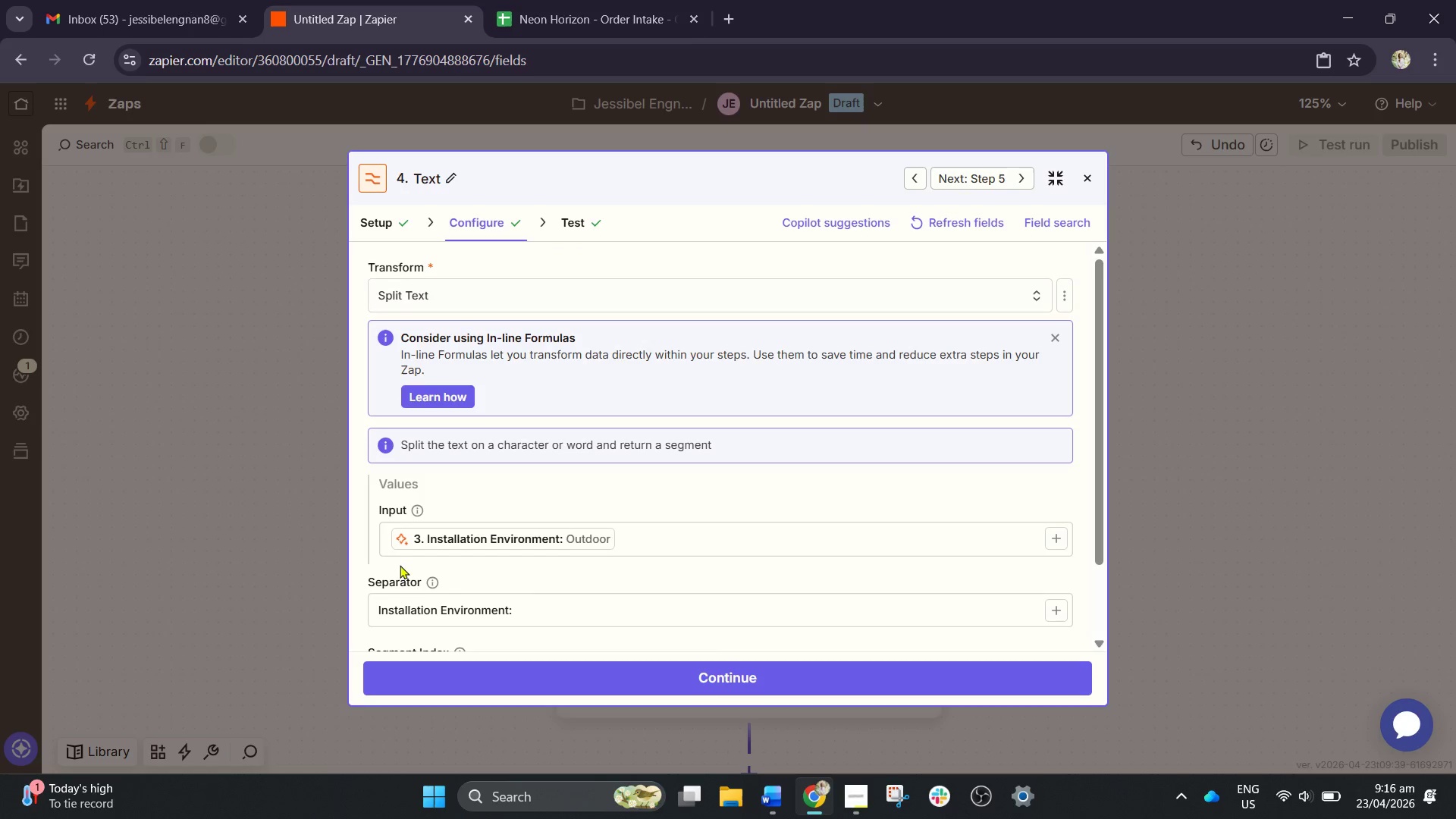 
scroll: coordinate [494, 537], scroll_direction: down, amount: 1.0
 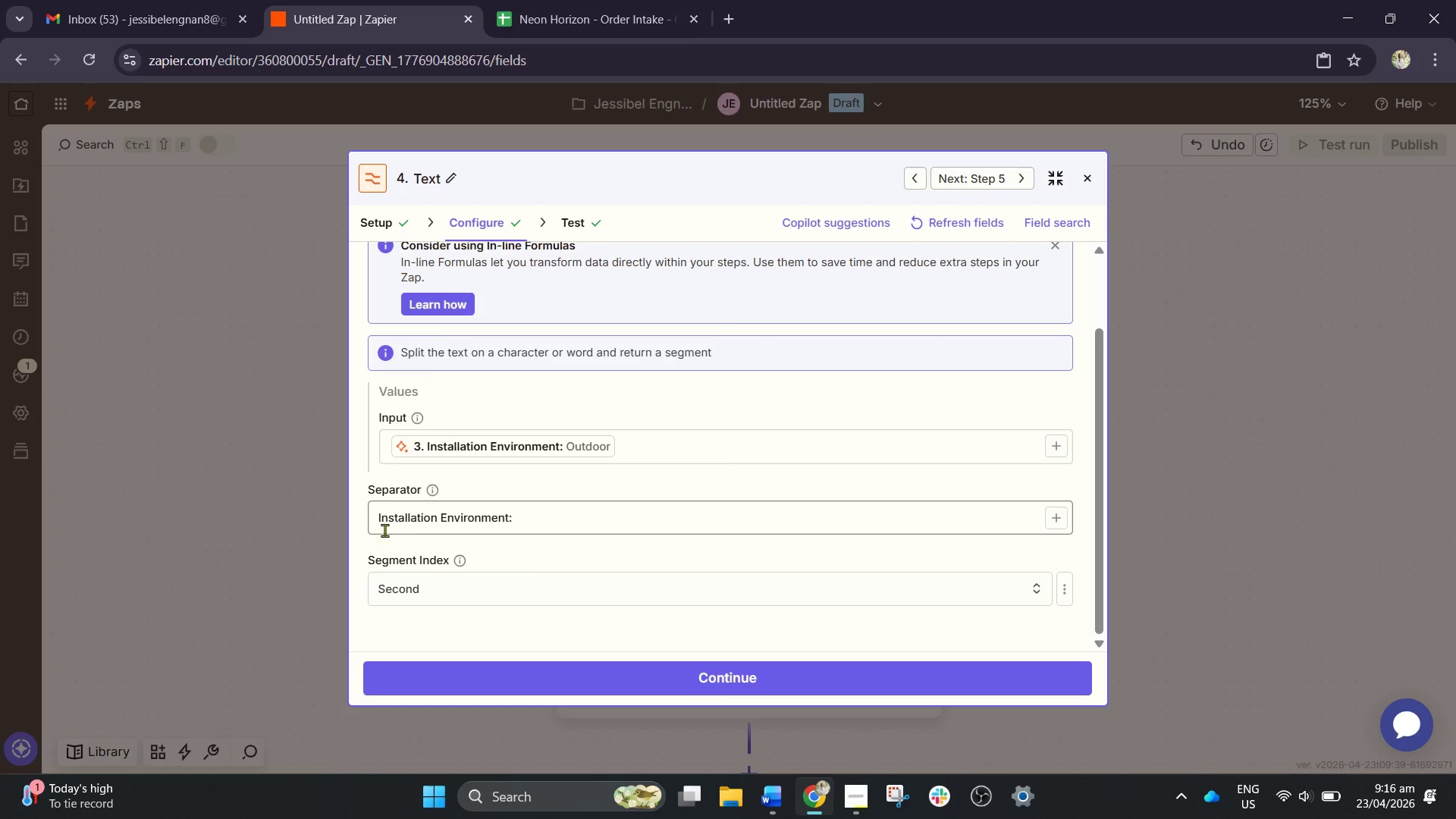 
left_click([376, 526])
 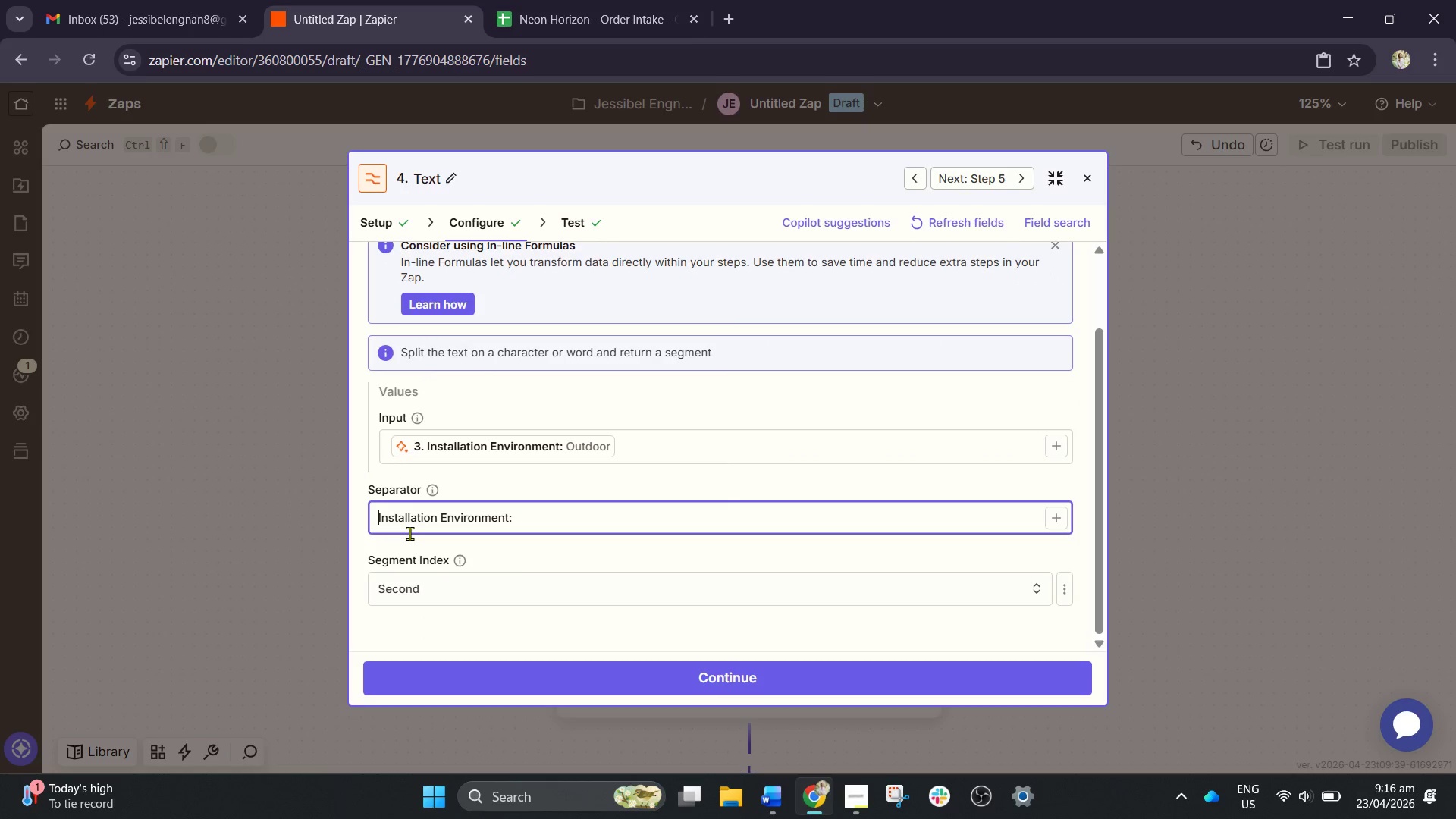 
key(3)
 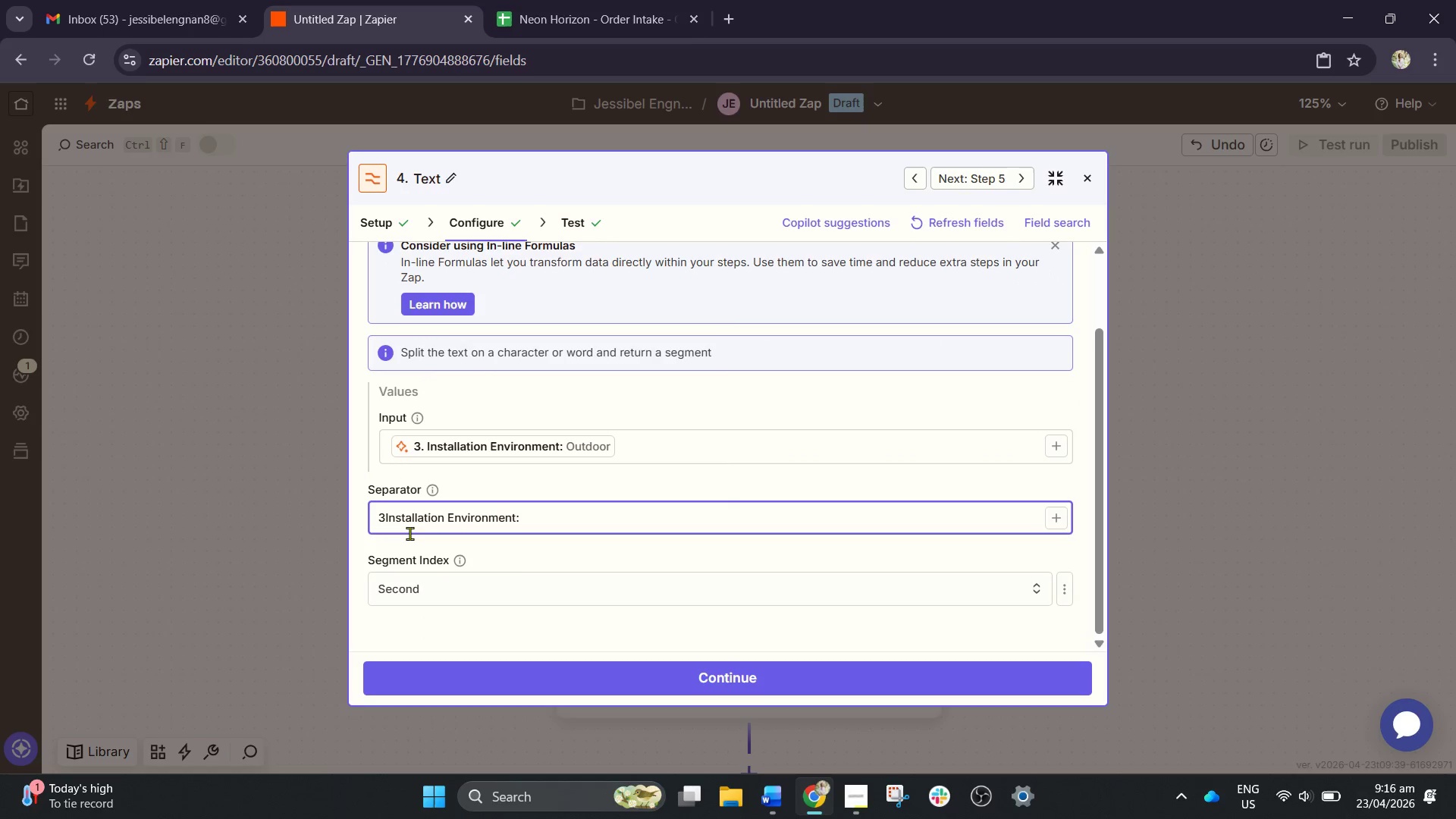 
key(Period)
 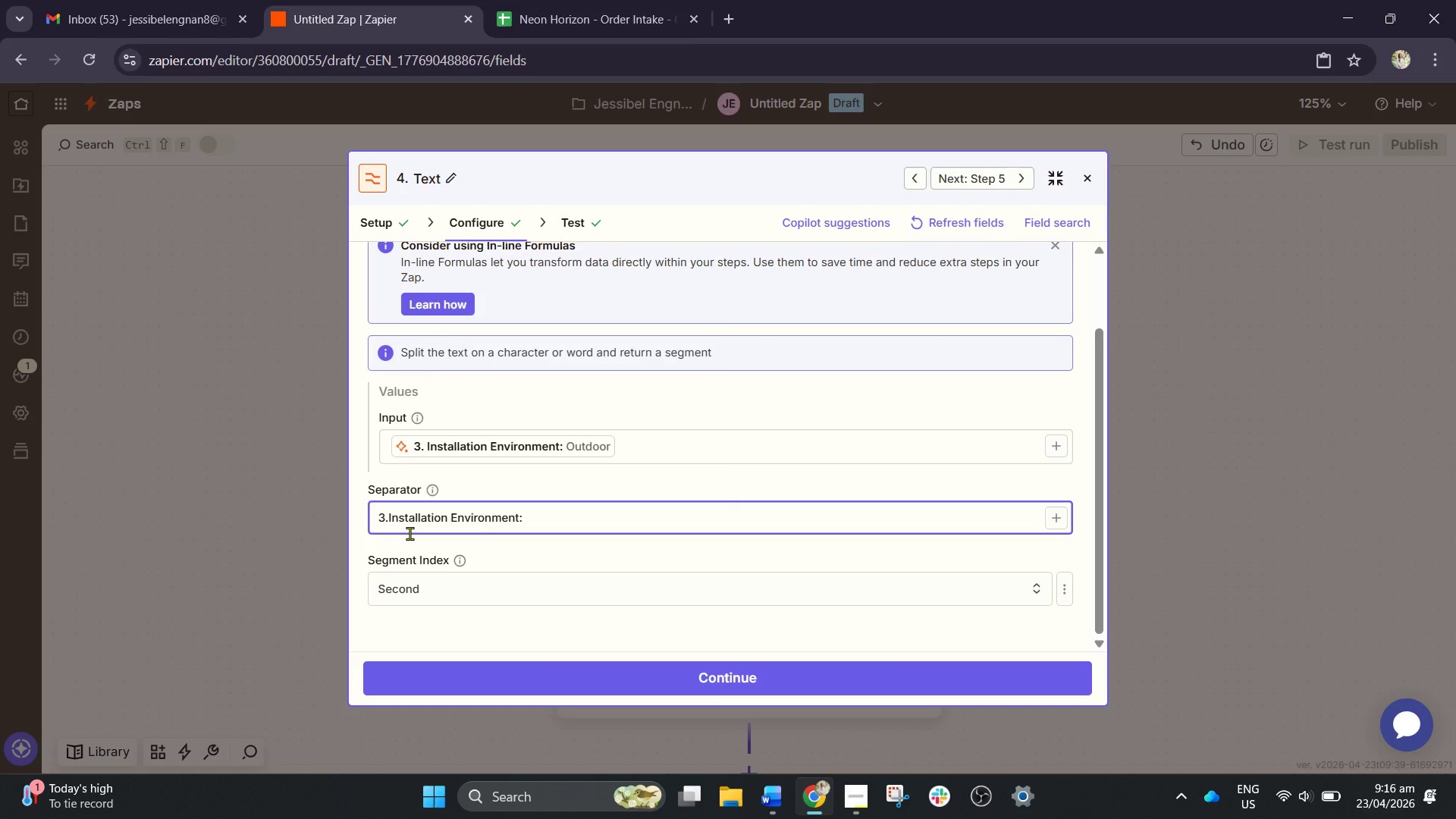 
key(Space)
 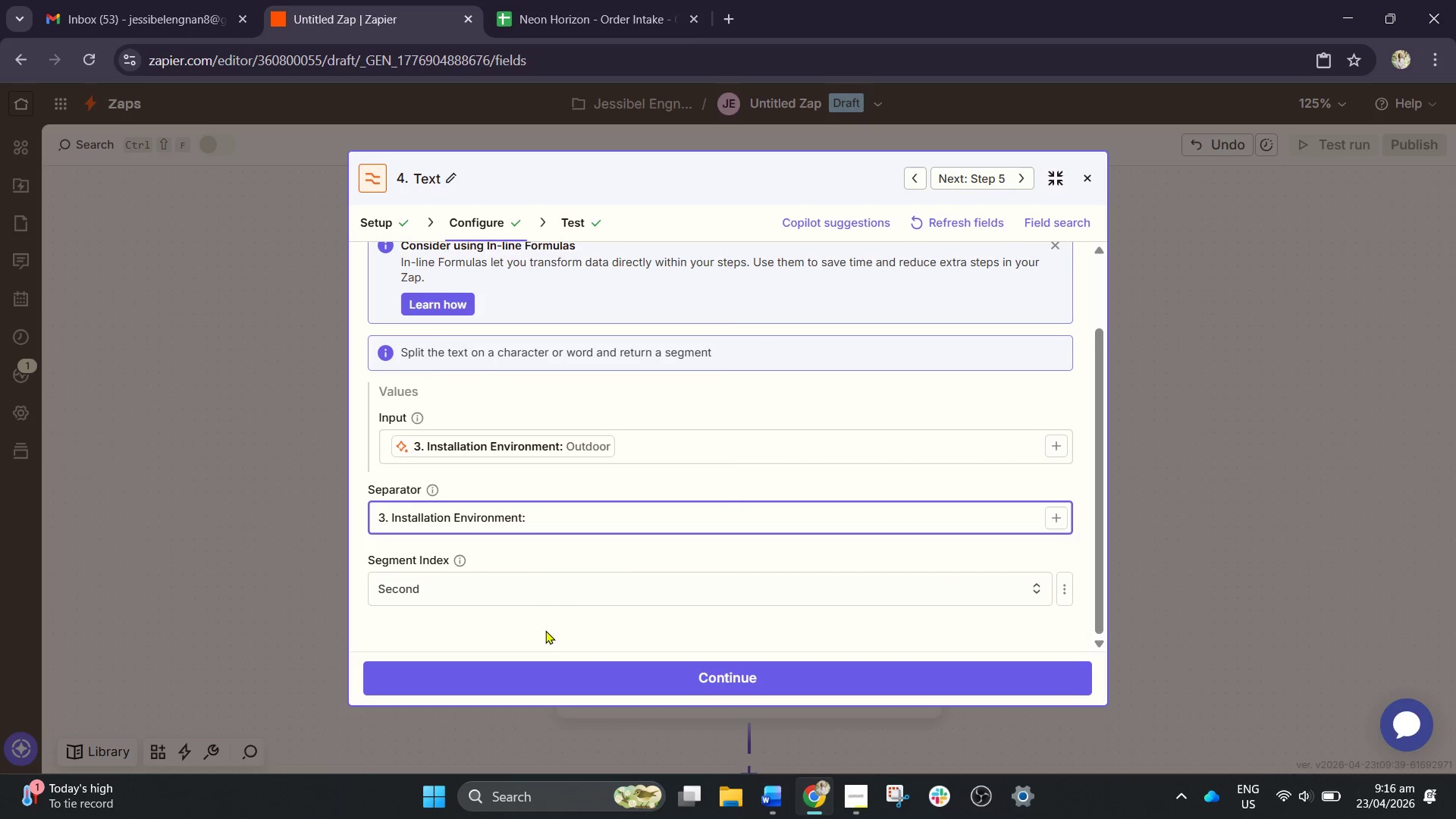 
mouse_move([581, 673])
 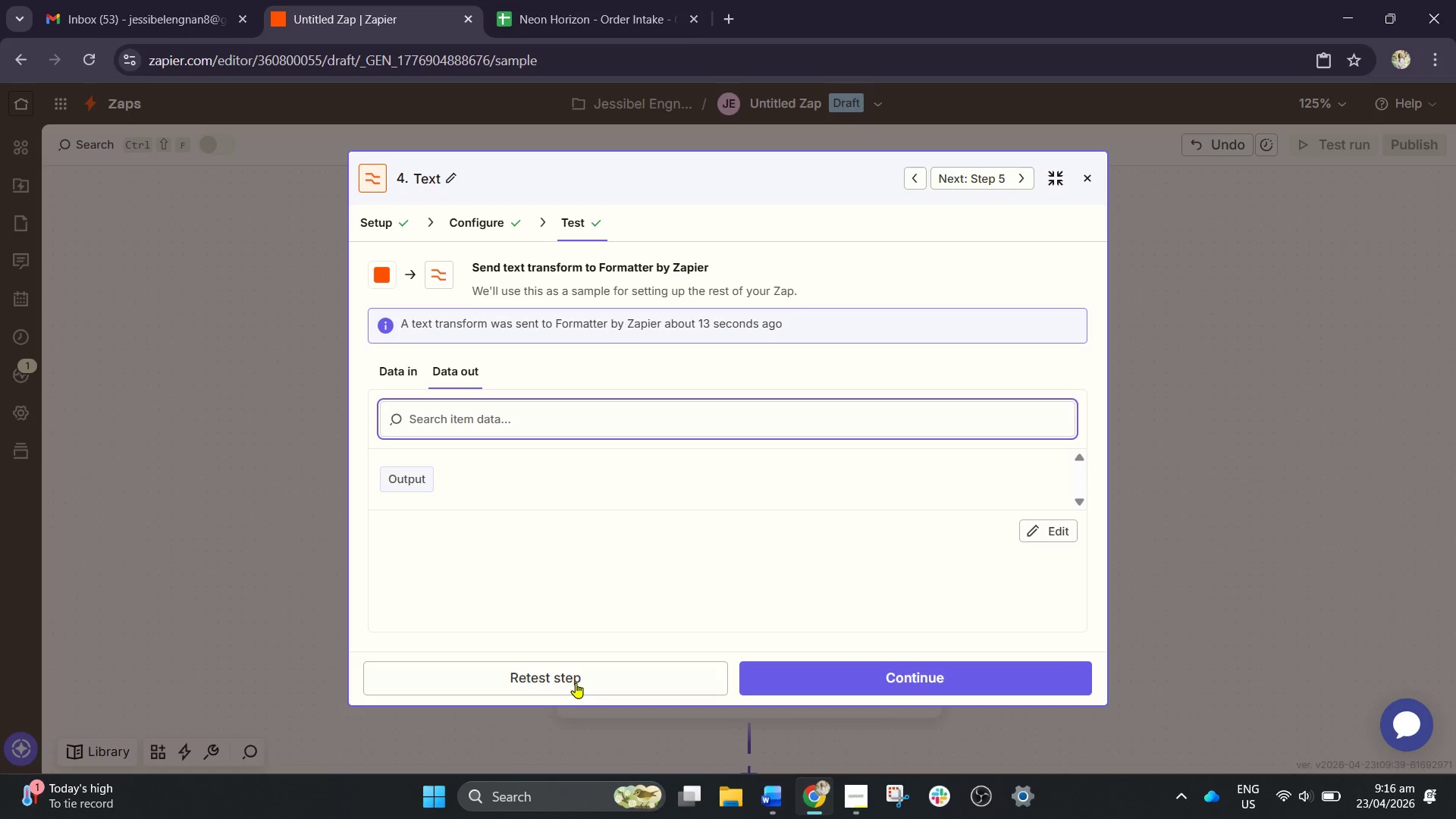 
left_click([576, 682])
 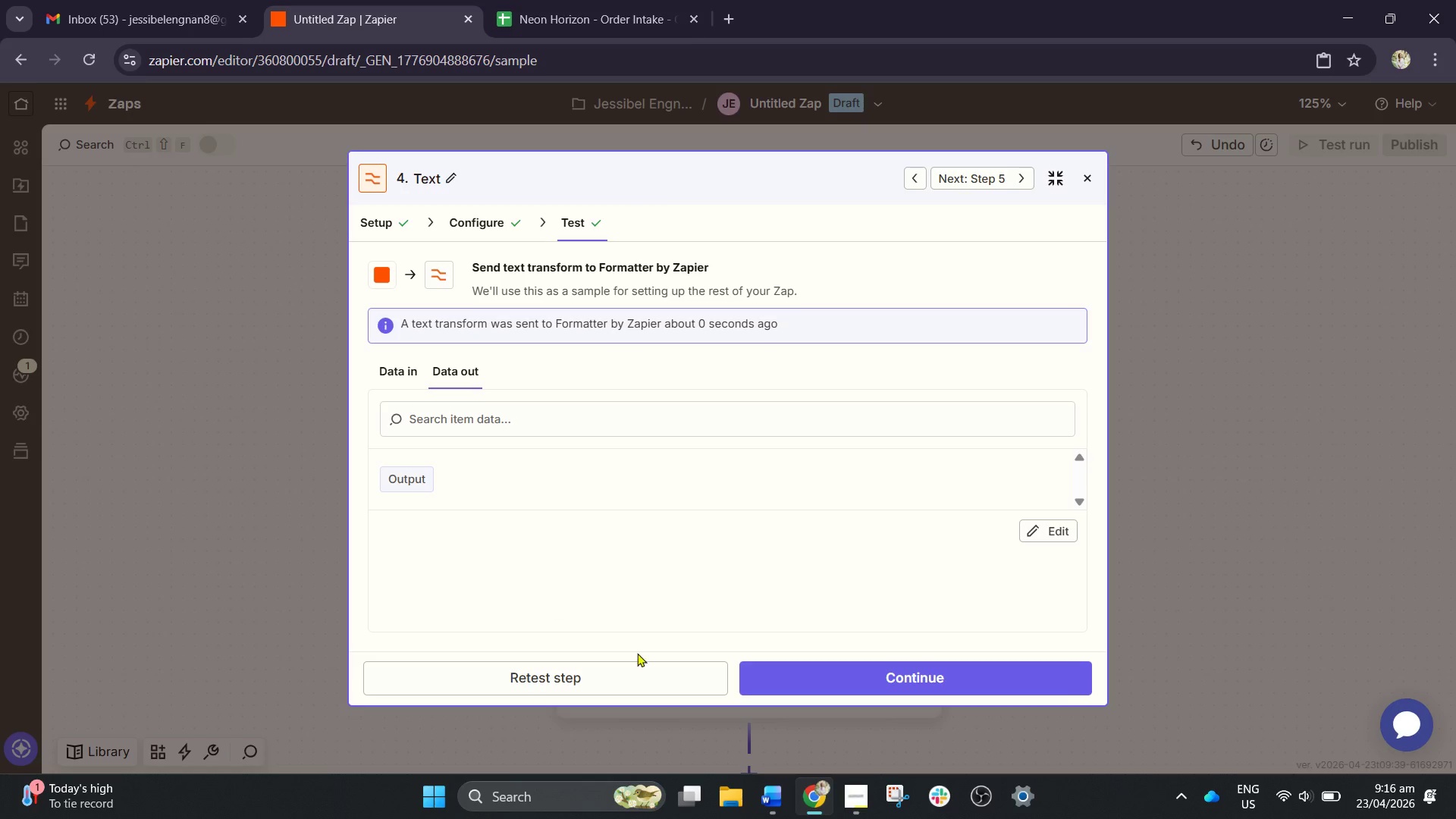 
left_click_drag(start_coordinate=[481, 200], to_coordinate=[473, 204])
 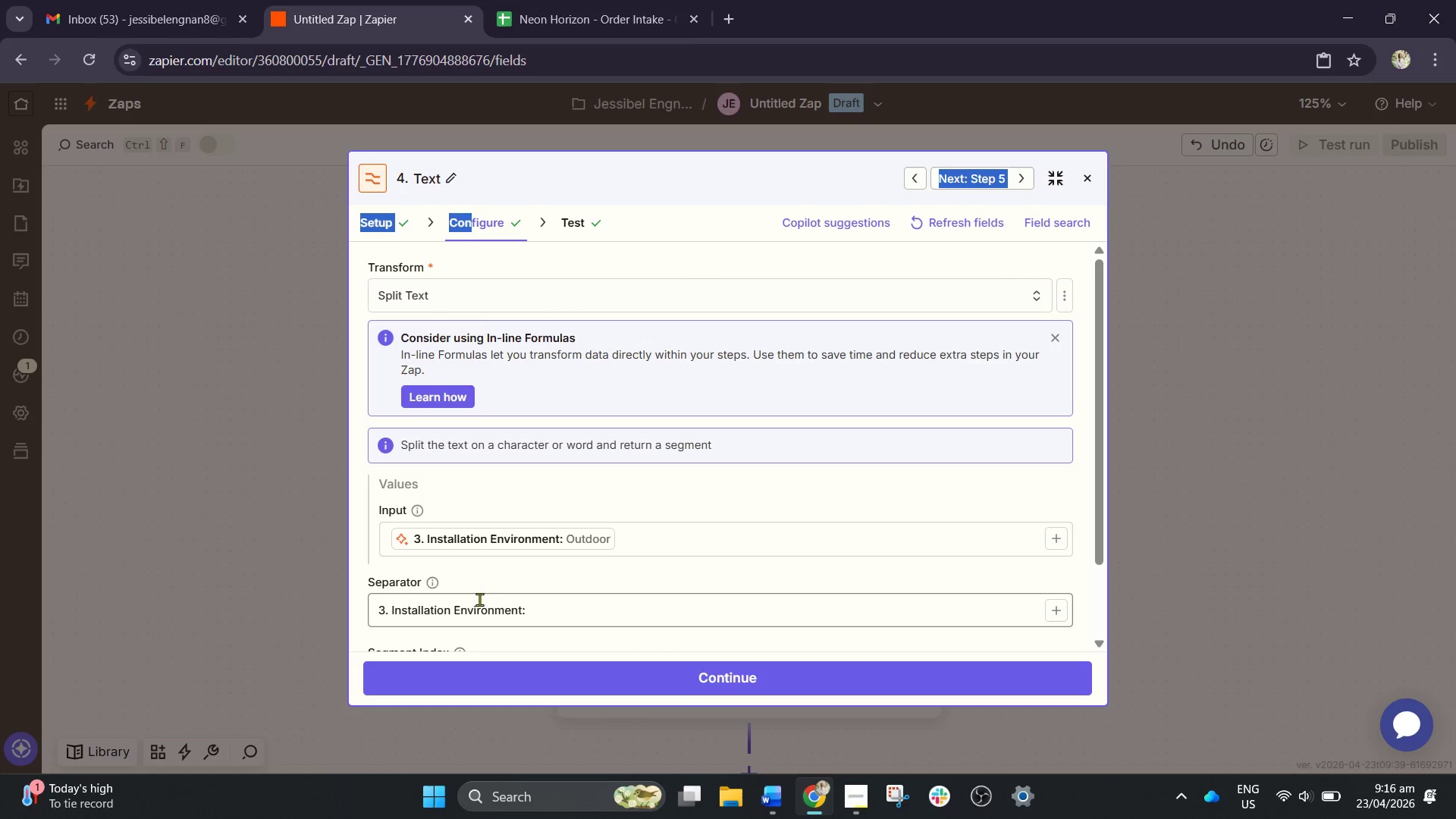 
left_click_drag(start_coordinate=[544, 605], to_coordinate=[237, 561])
 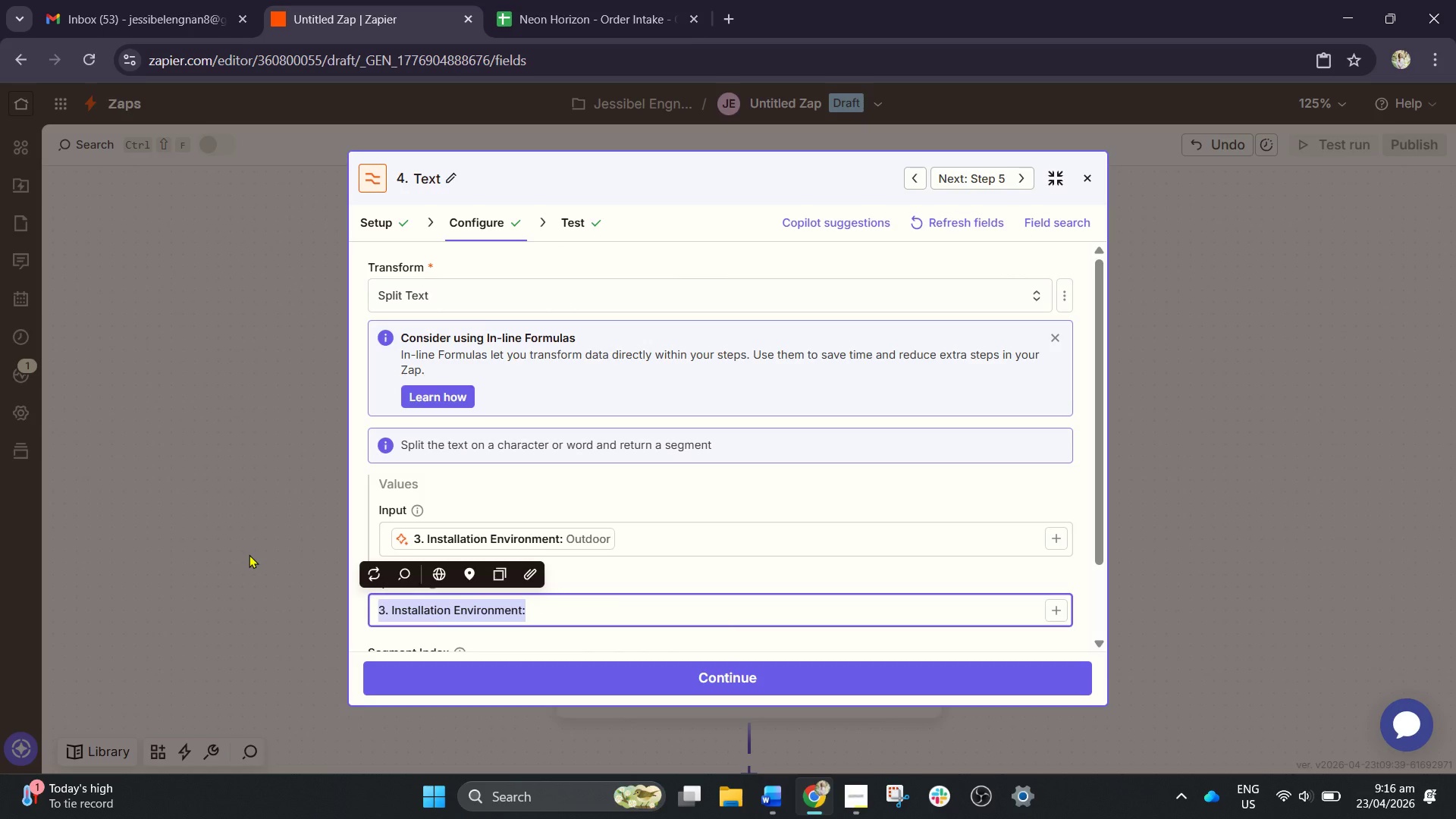 
key(Shift+Semicolon)
 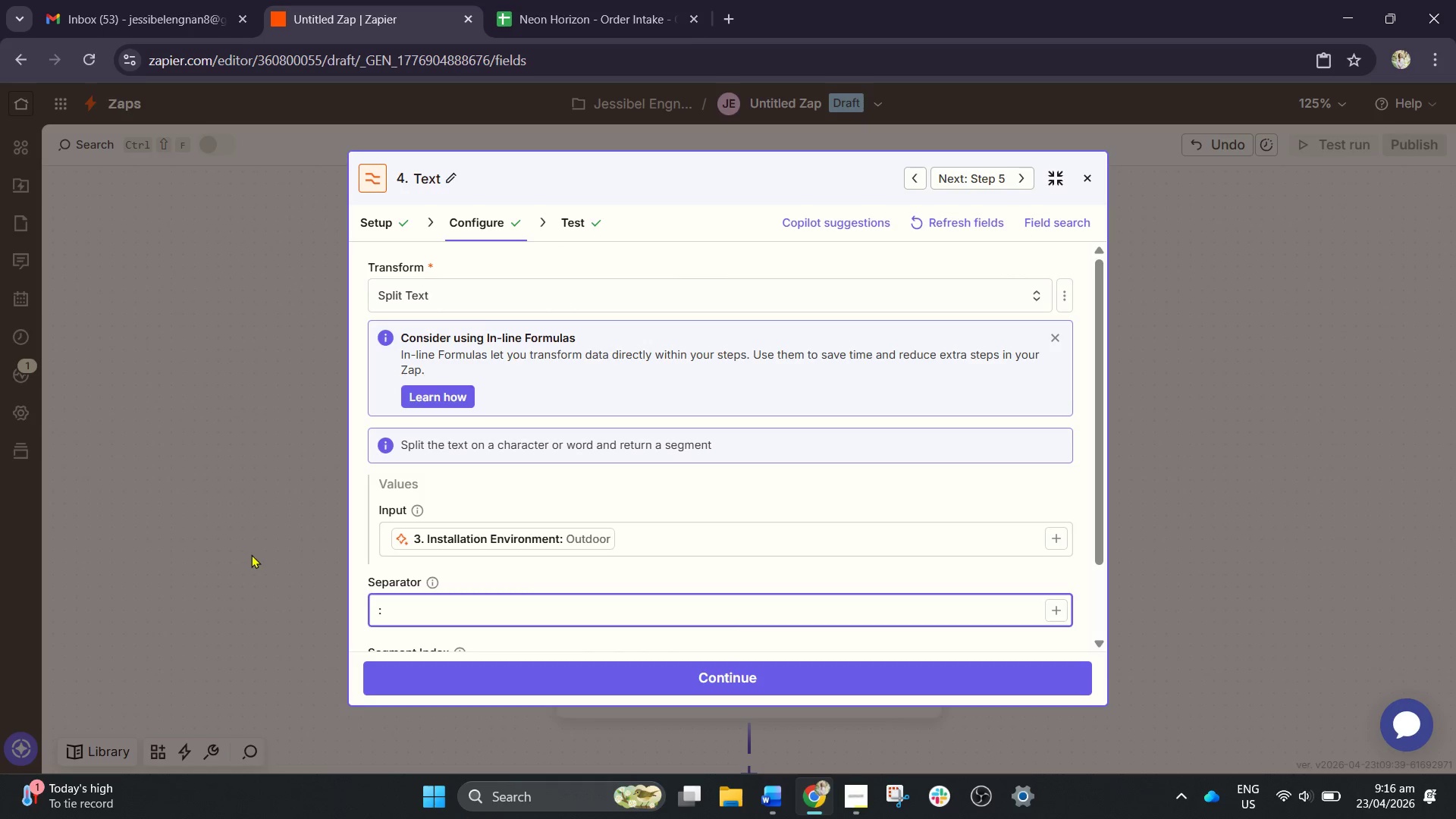 
scroll: coordinate [613, 497], scroll_direction: down, amount: 3.0
 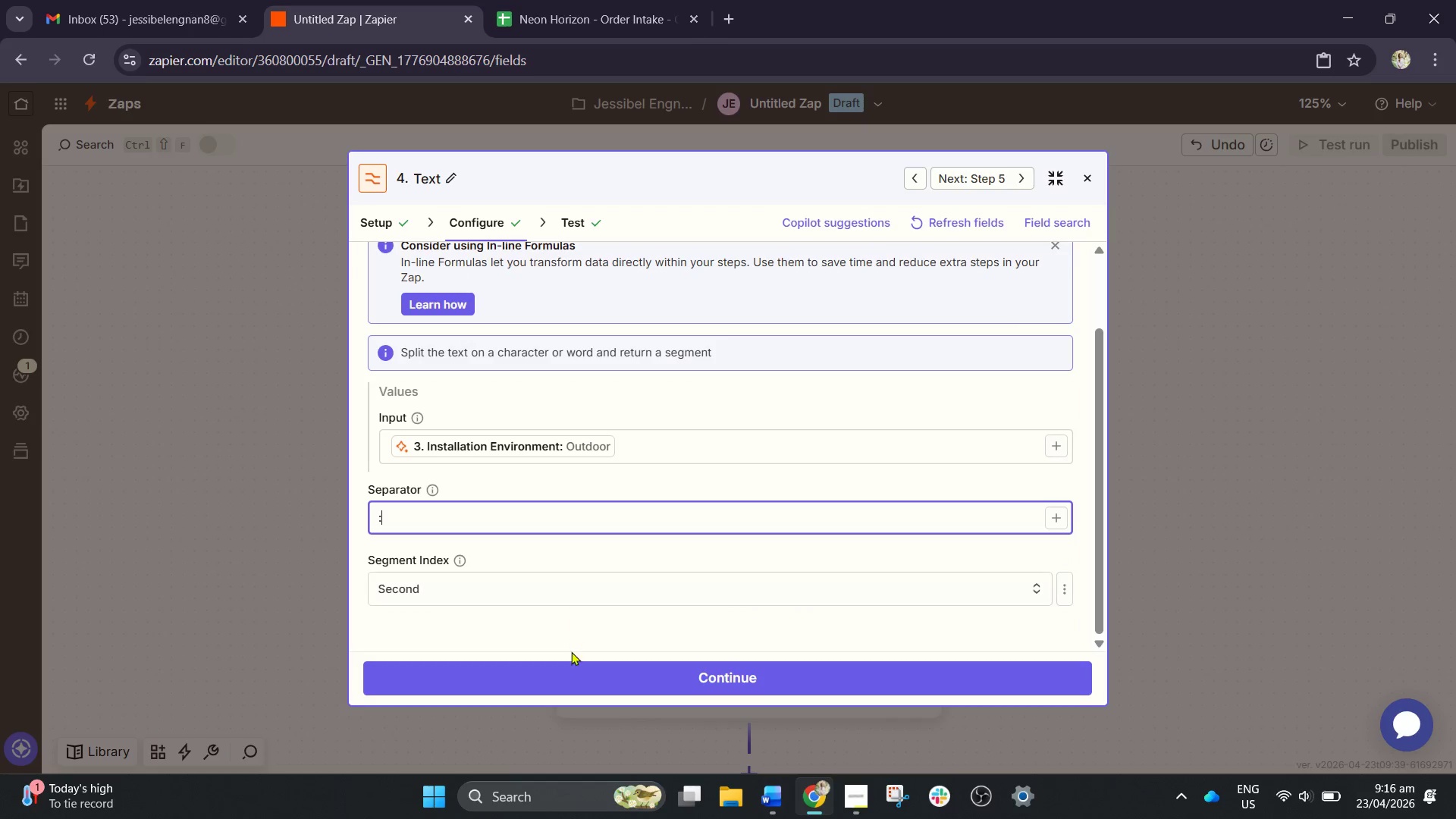 
left_click([573, 686])
 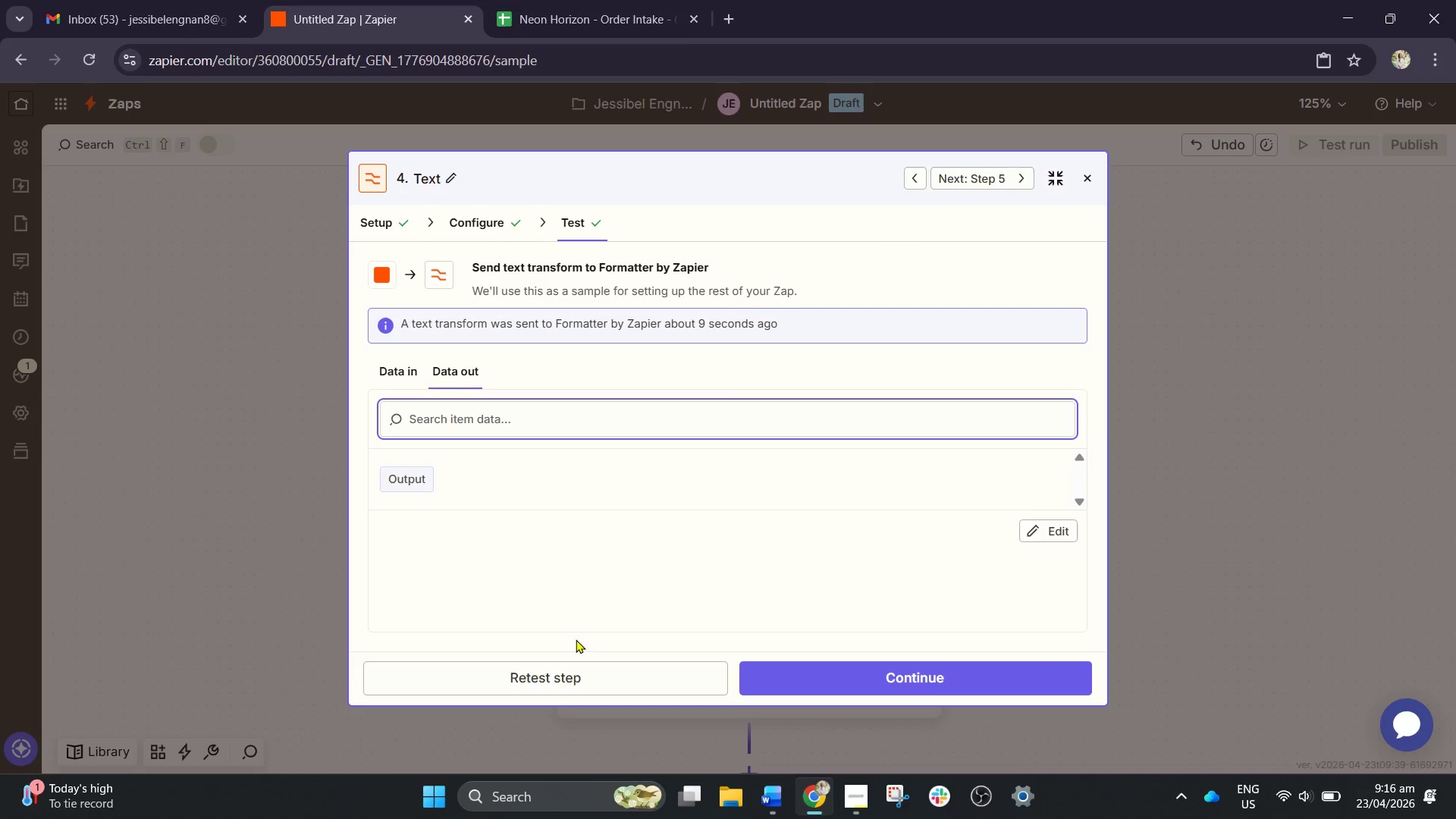 
left_click([571, 679])
 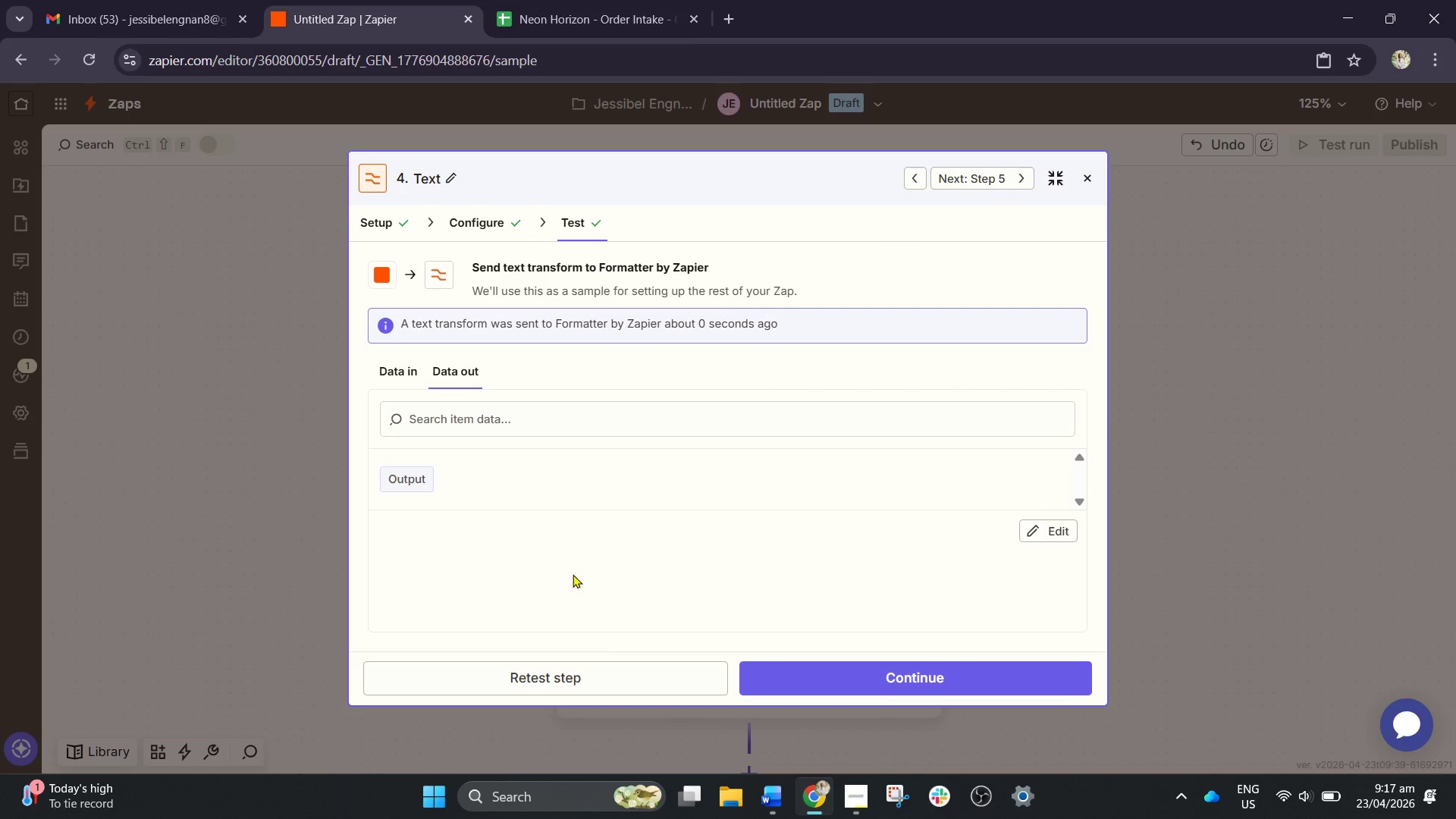 
left_click([489, 220])
 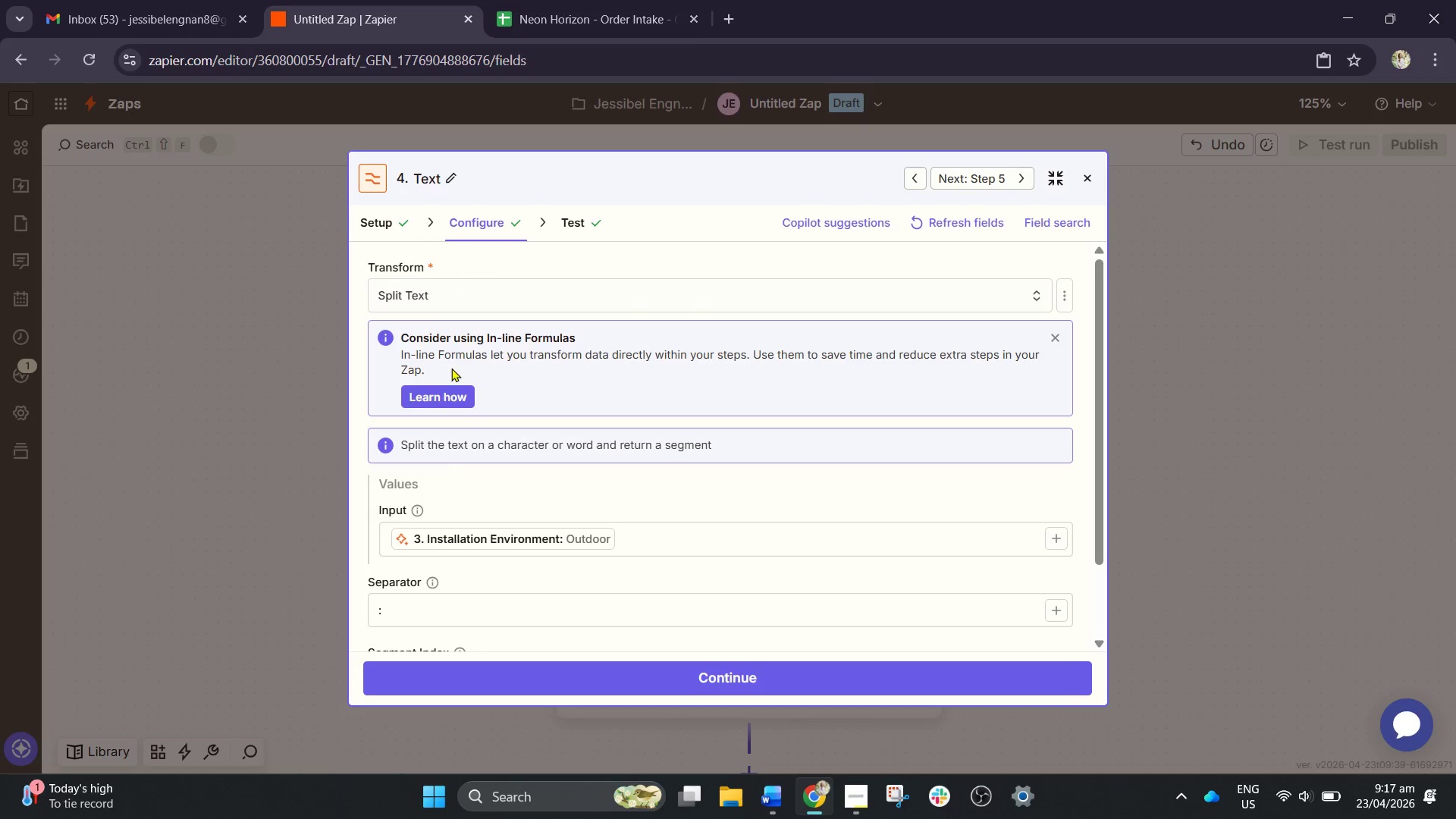 
scroll: coordinate [463, 496], scroll_direction: down, amount: 2.0
 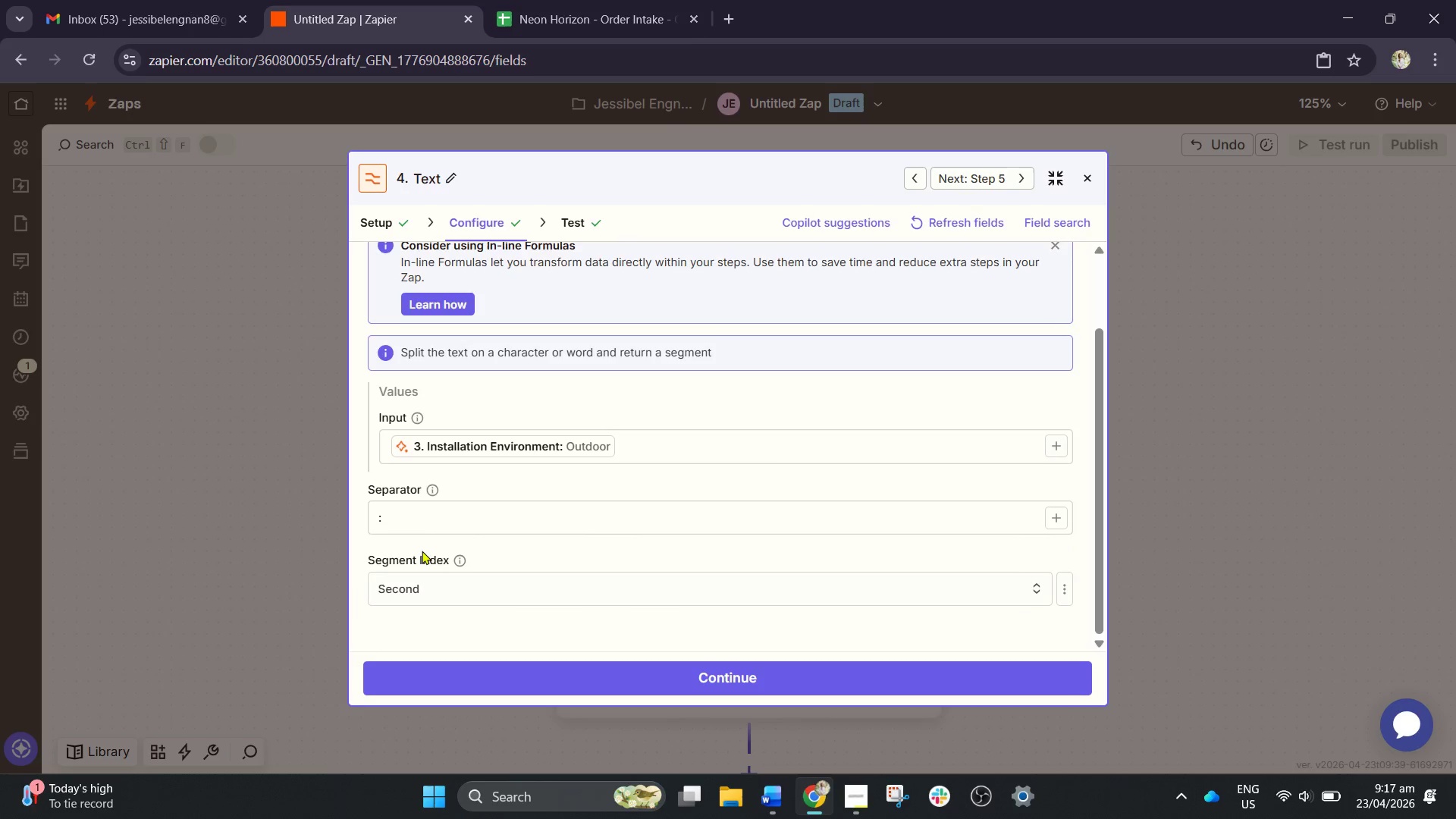 
left_click([387, 523])
 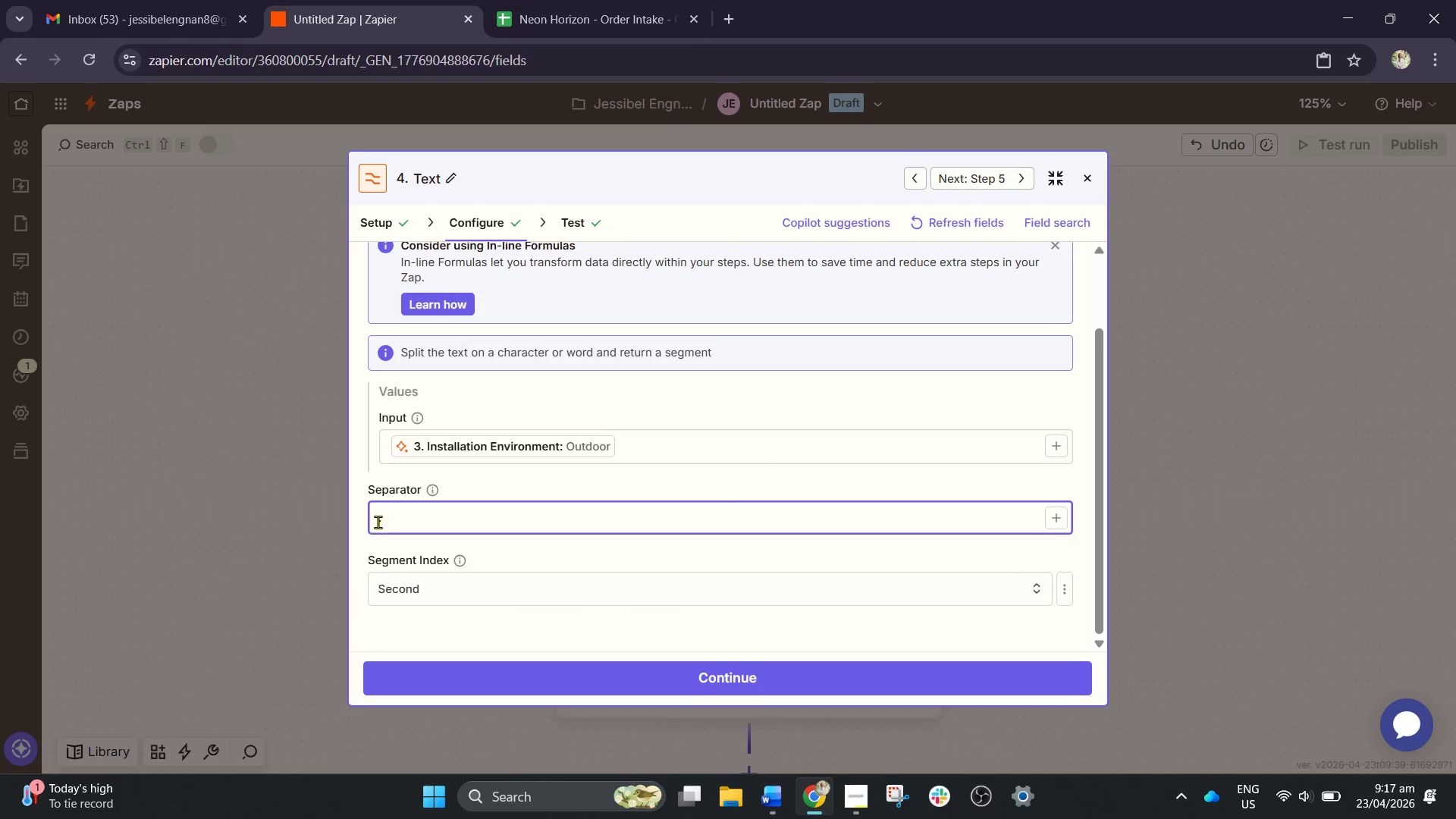 
left_click_drag(start_coordinate=[388, 523], to_coordinate=[220, 489])
 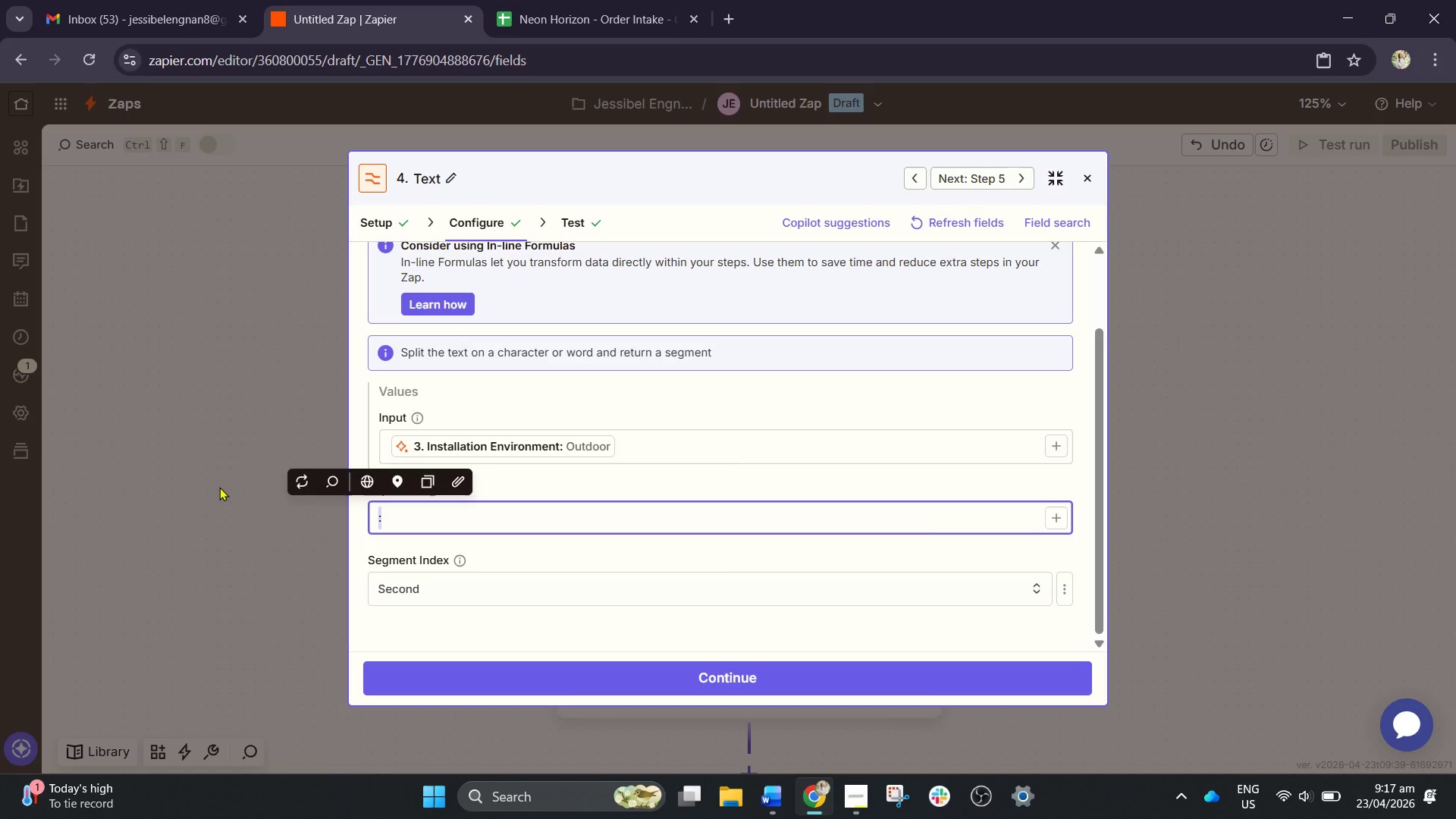 
key(Backspace)
 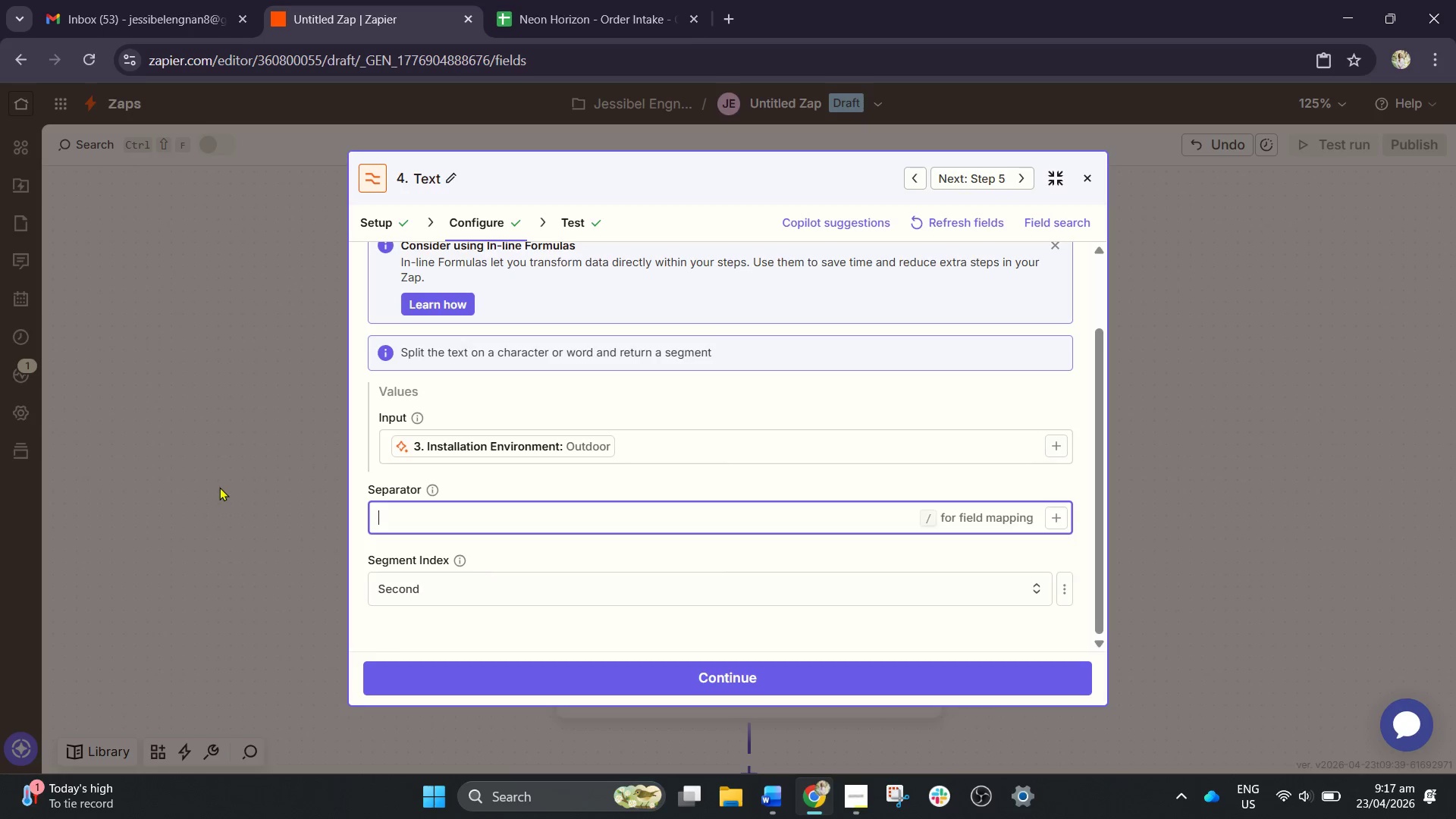 
key(Backspace)
 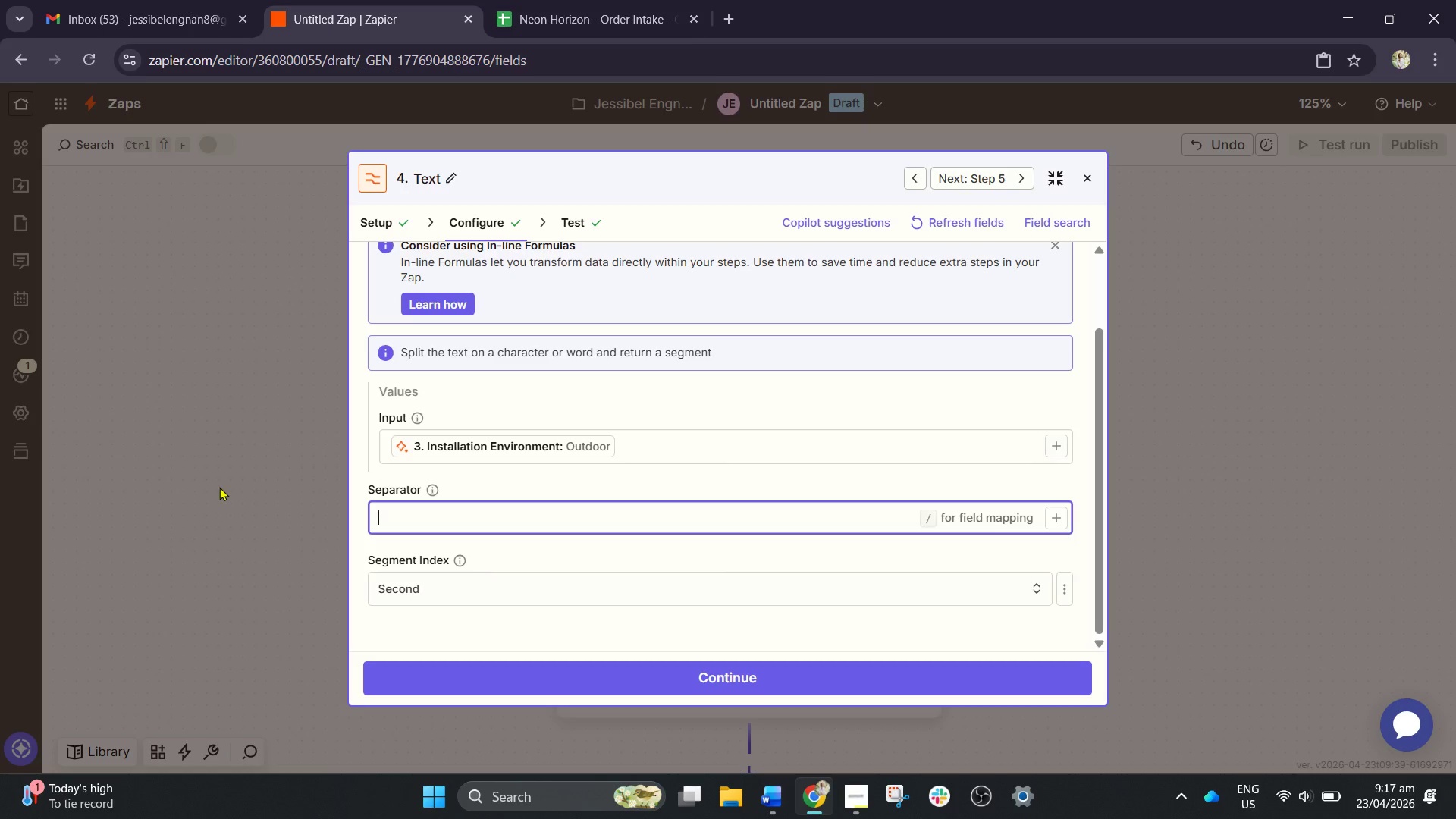 
key(Backspace)
 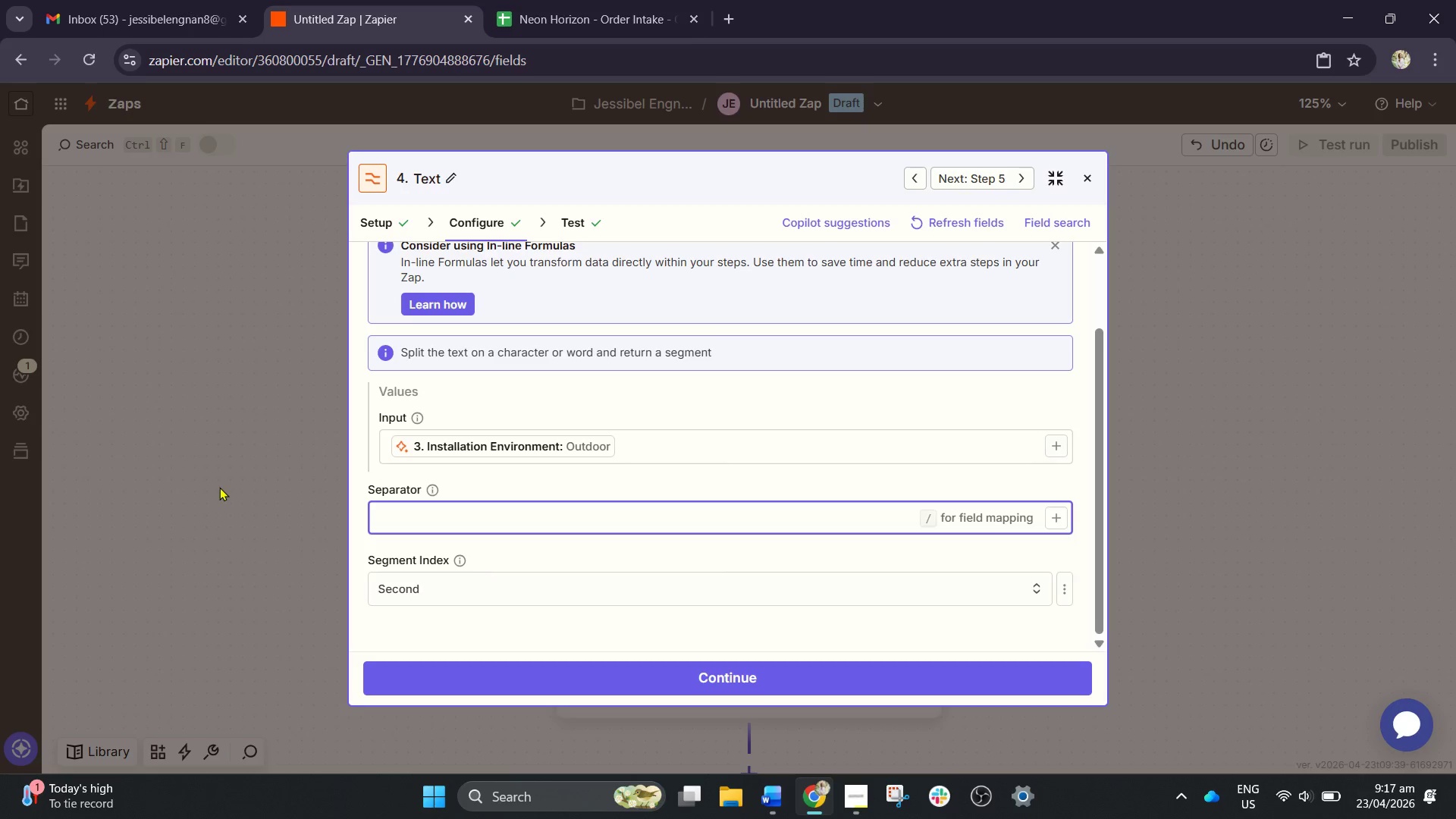 
key(Backspace)
 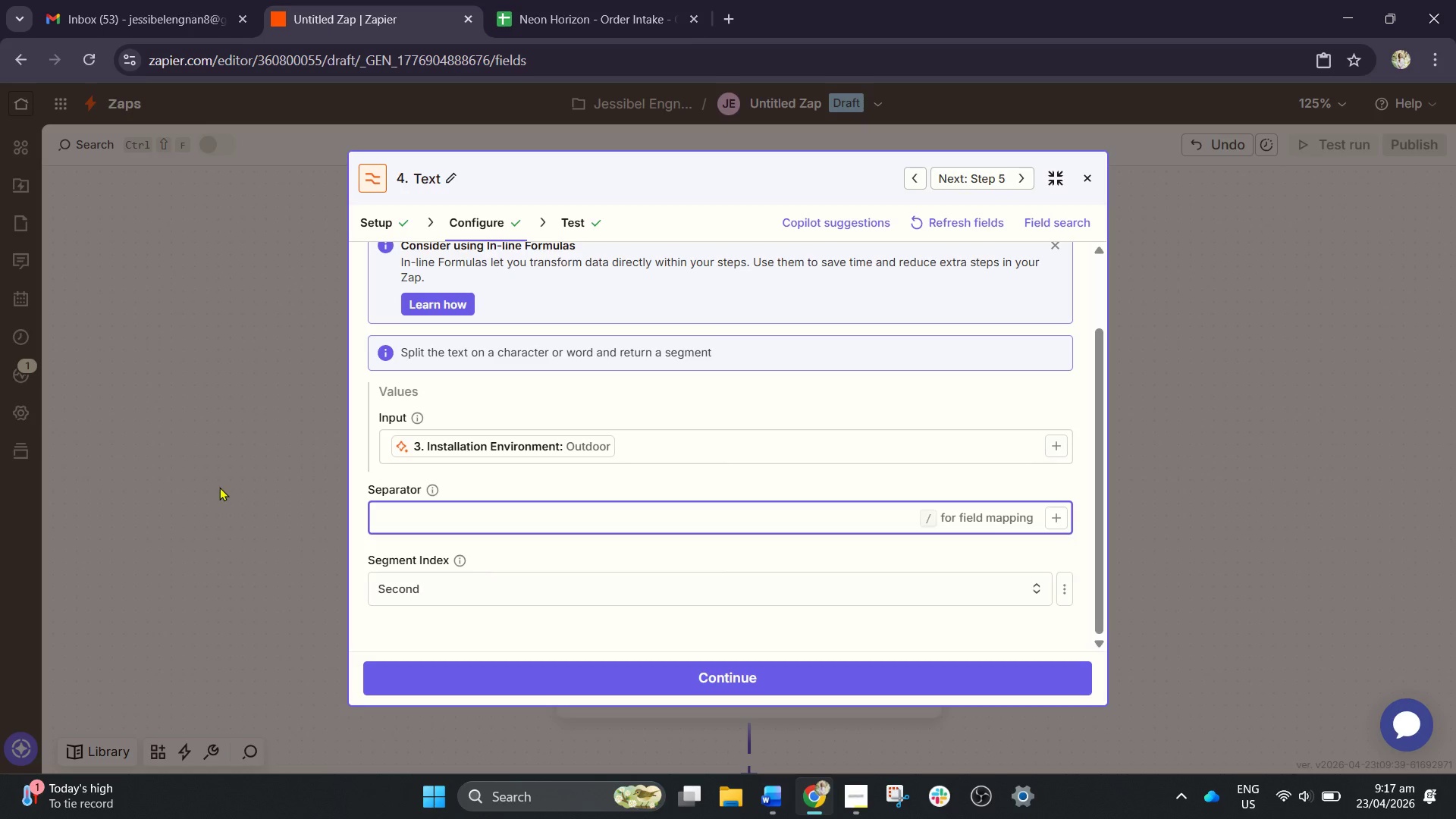 
hold_key(key=Backspace, duration=0.42)
 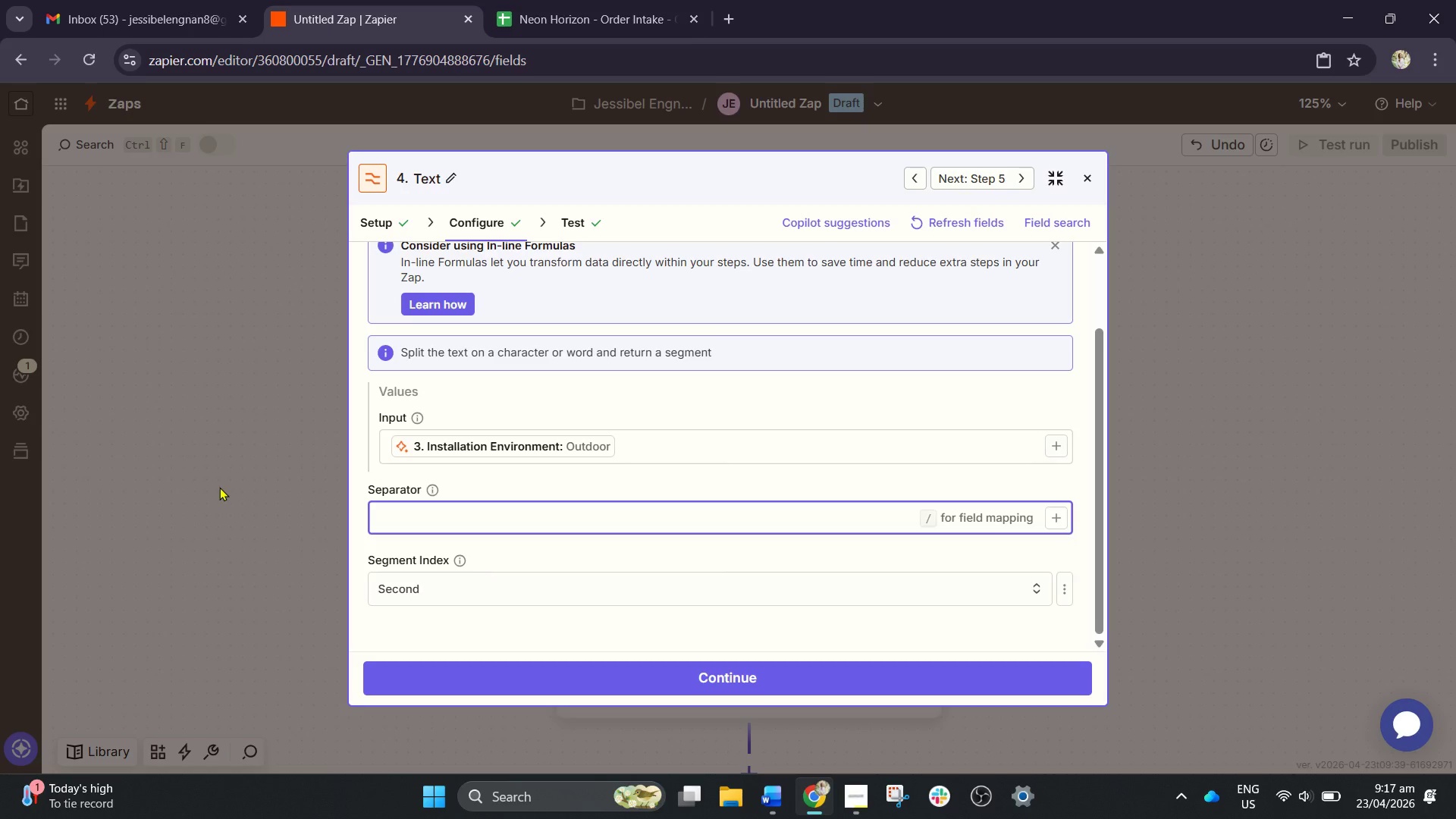 
key(Shift+Semicolon)
 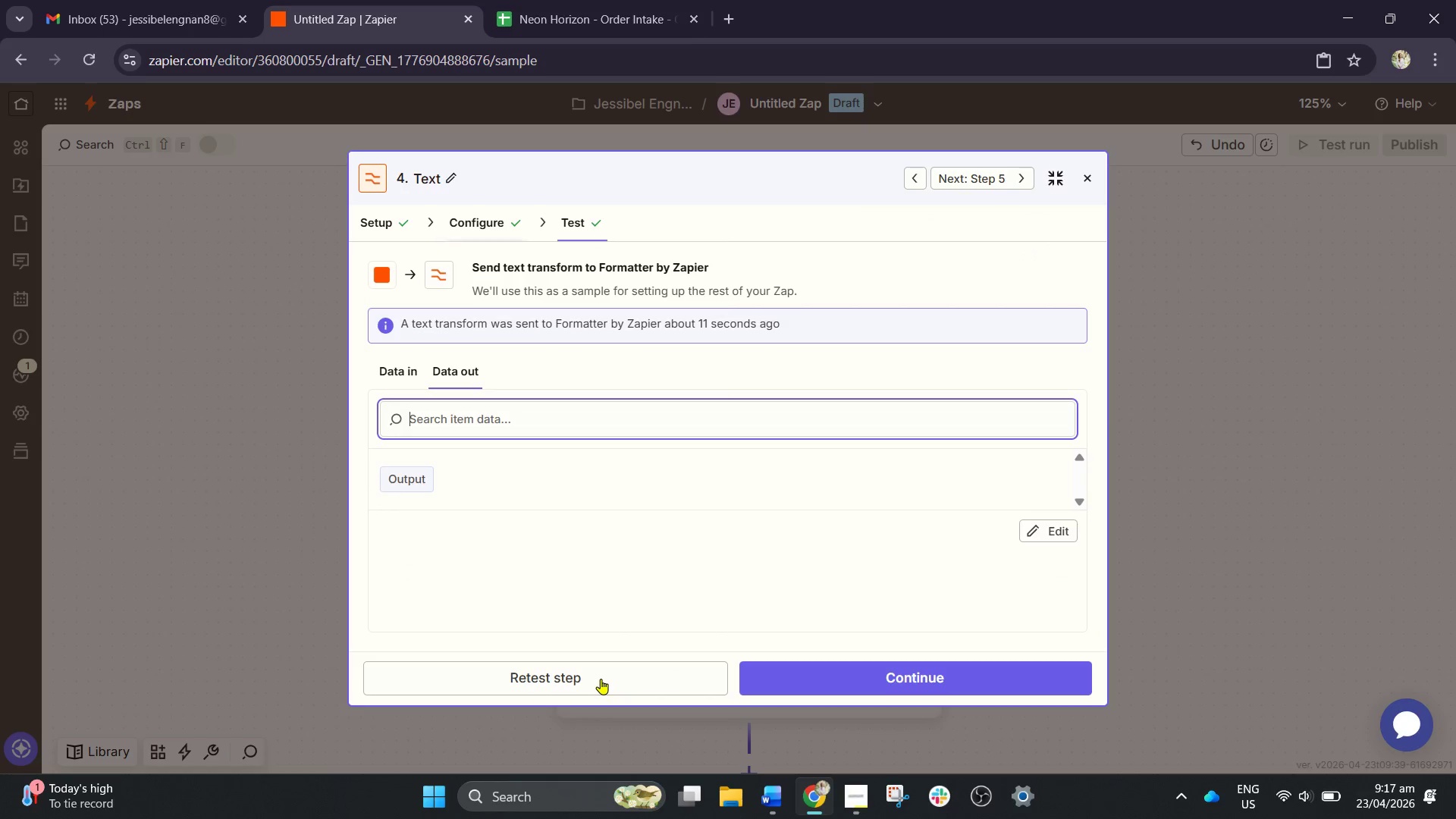 
left_click([585, 679])
 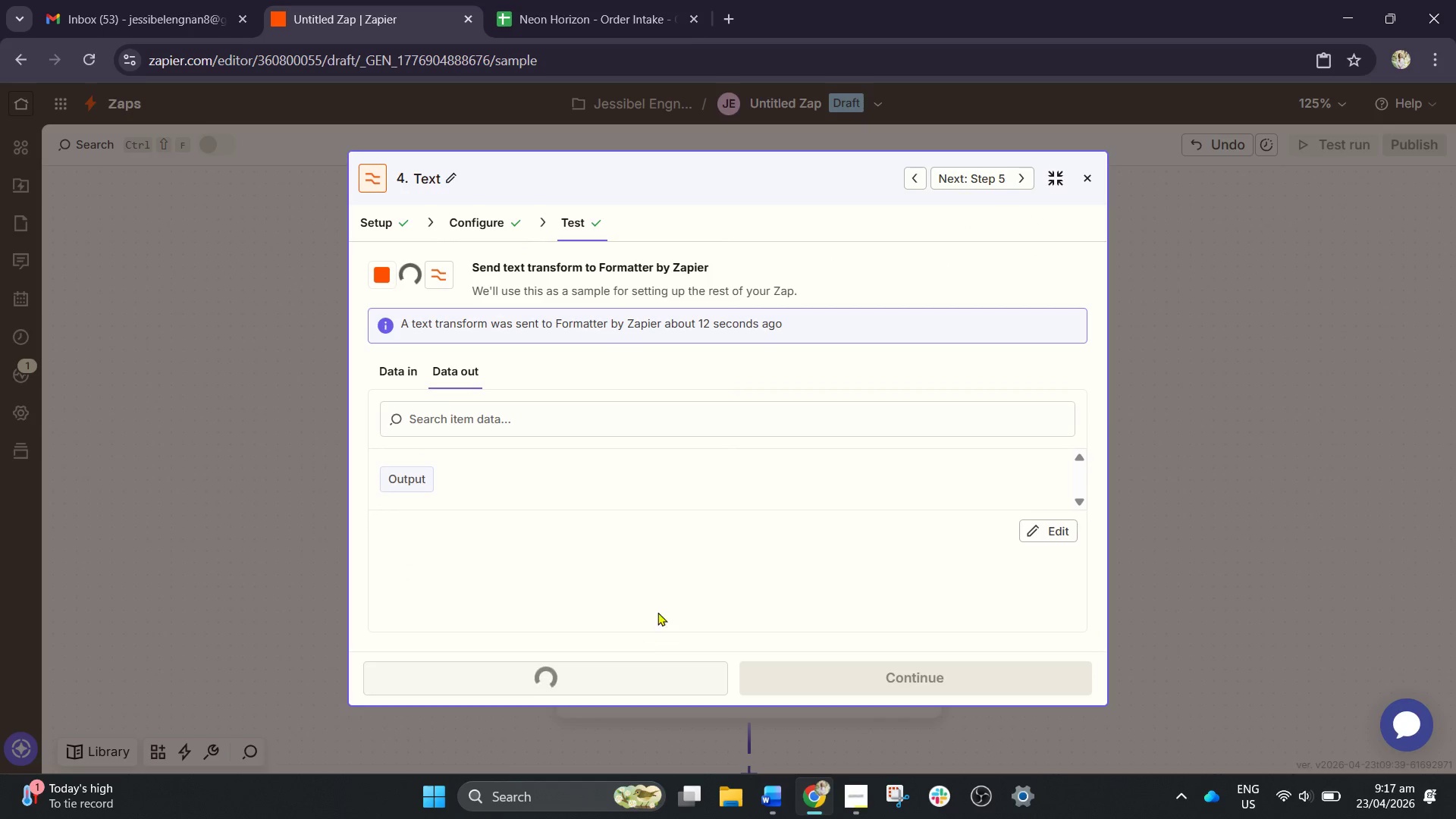 
mouse_move([654, 574])
 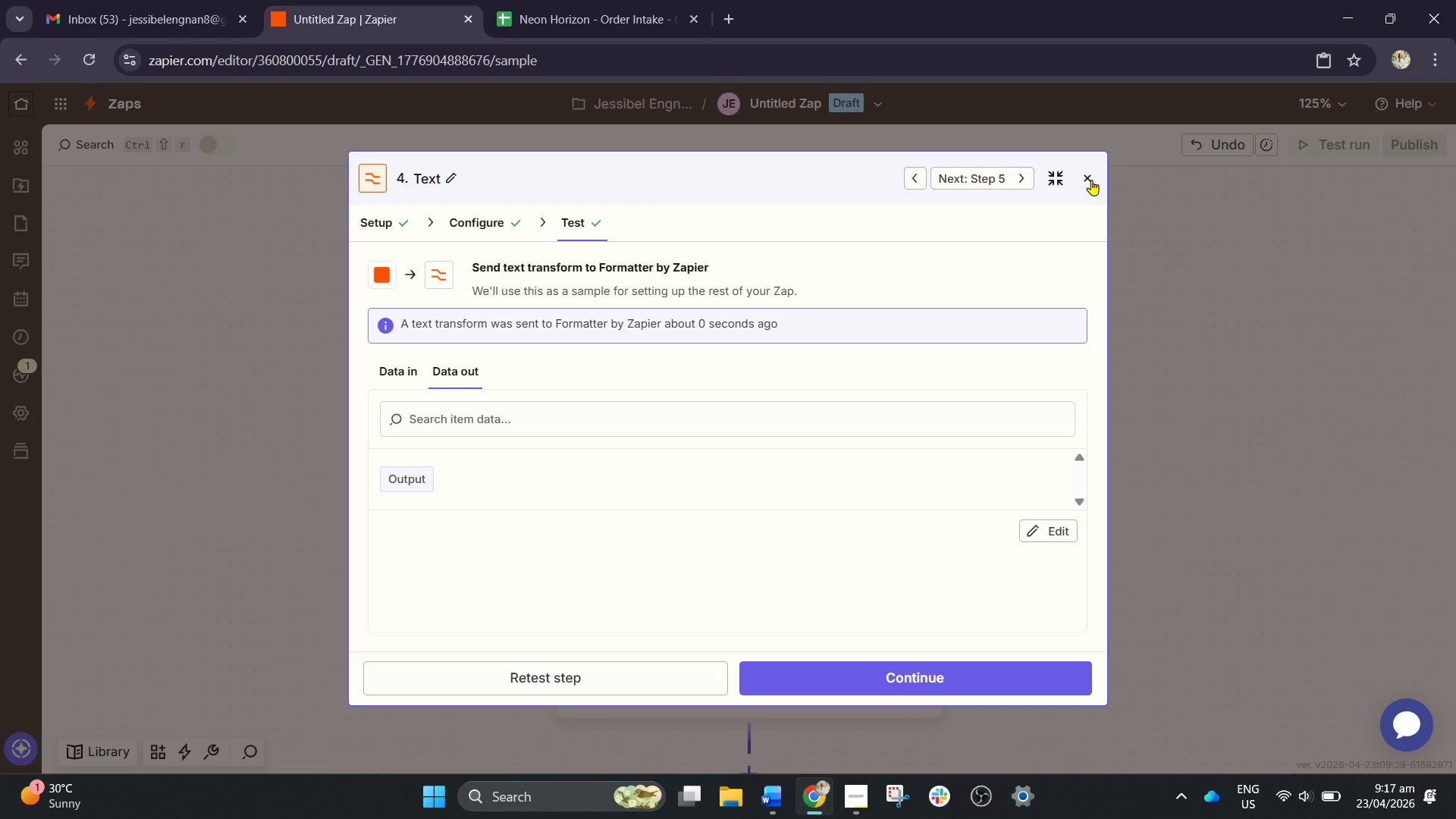 
wait(20.91)
 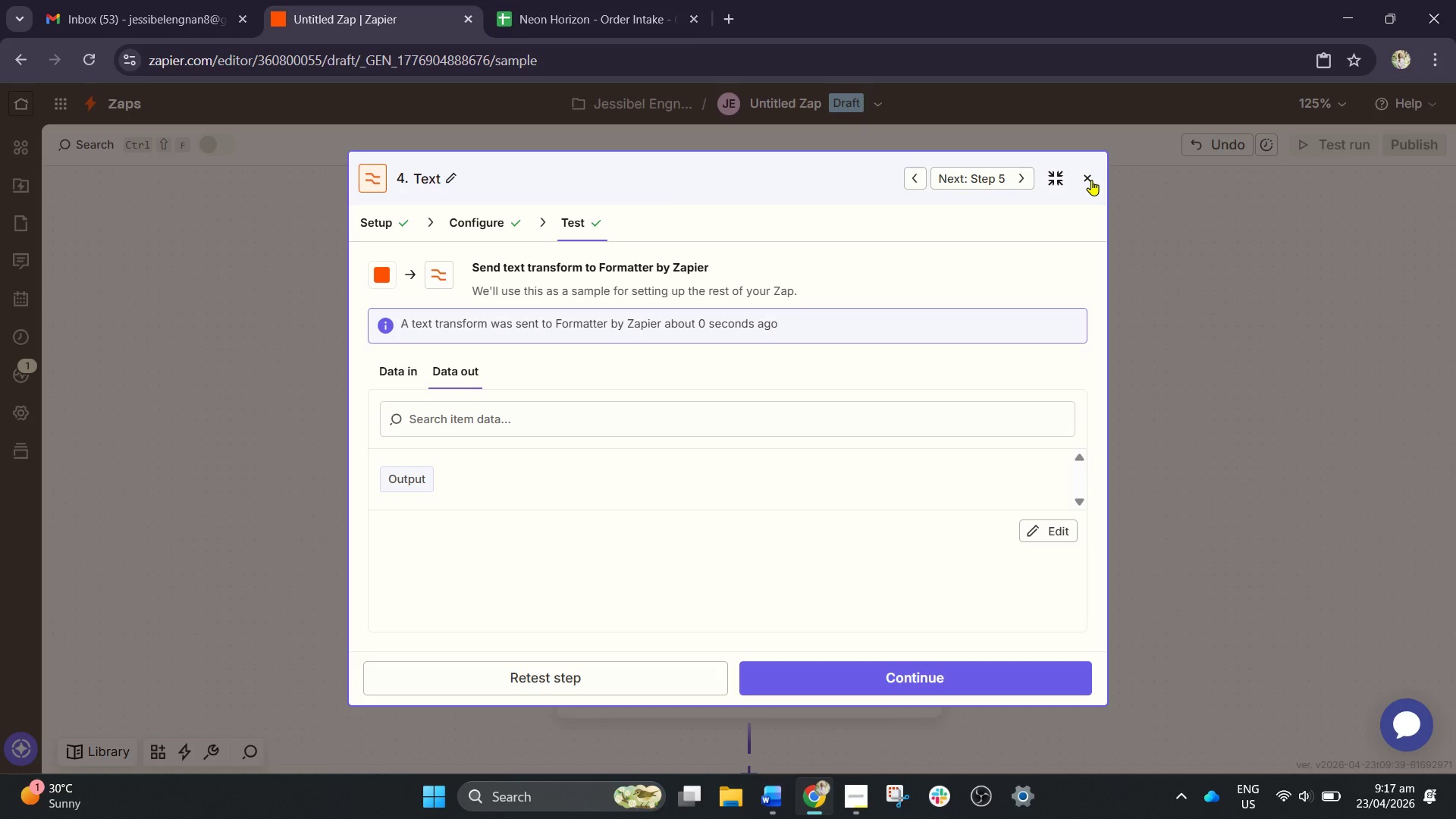 
left_click_drag(start_coordinate=[1091, 180], to_coordinate=[899, 433])
 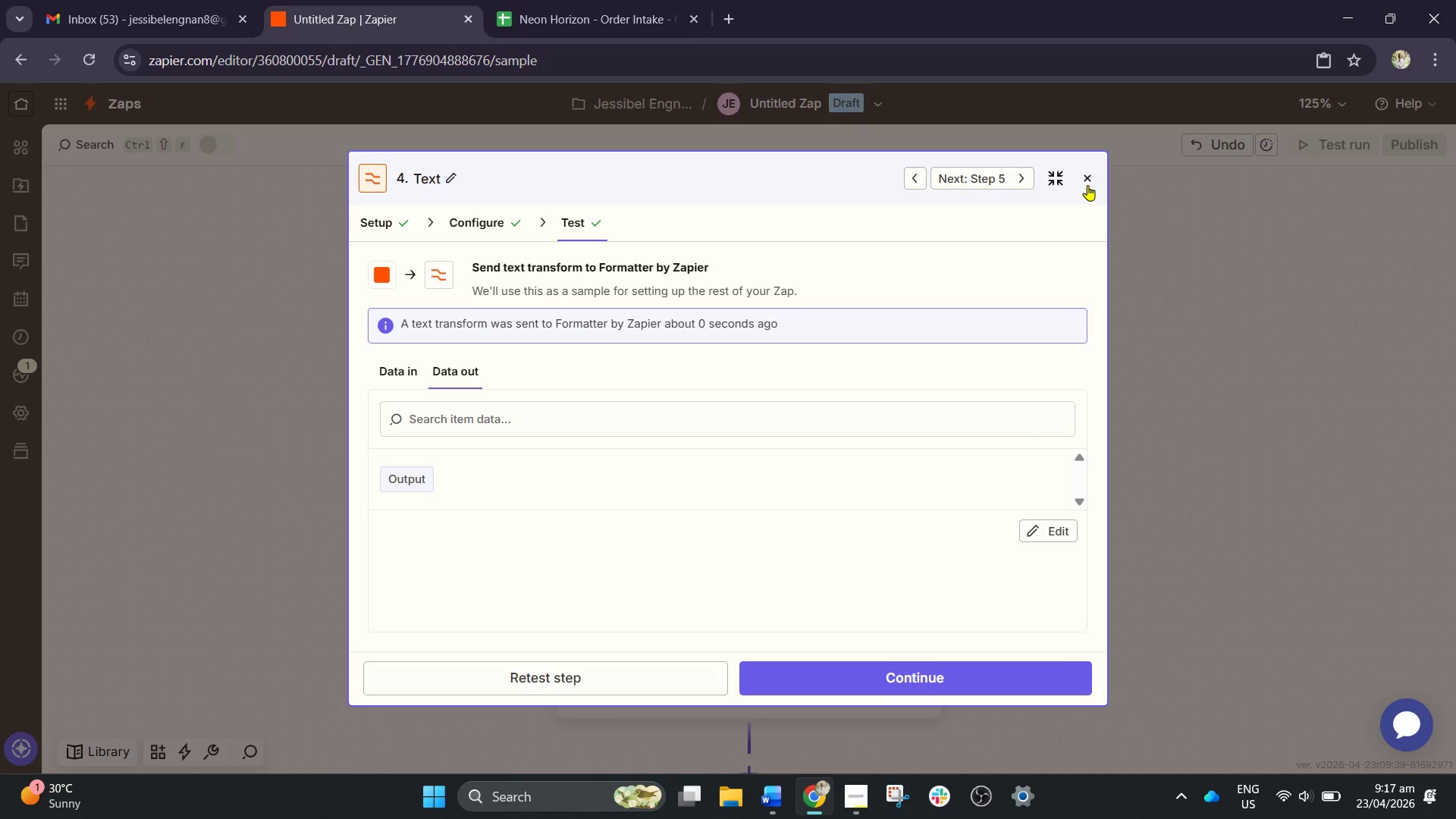 
wait(17.22)
 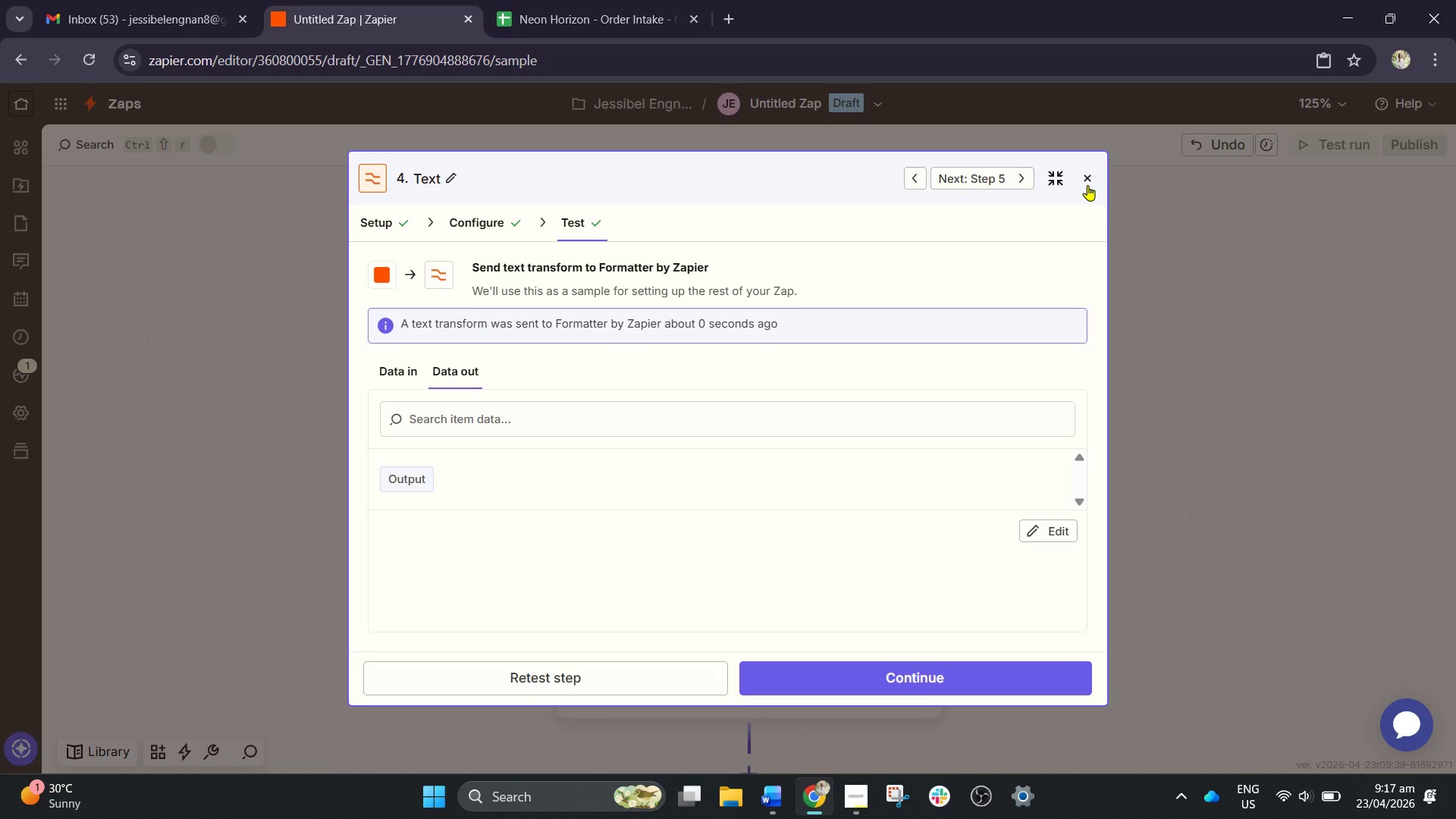 
left_click([1090, 171])
 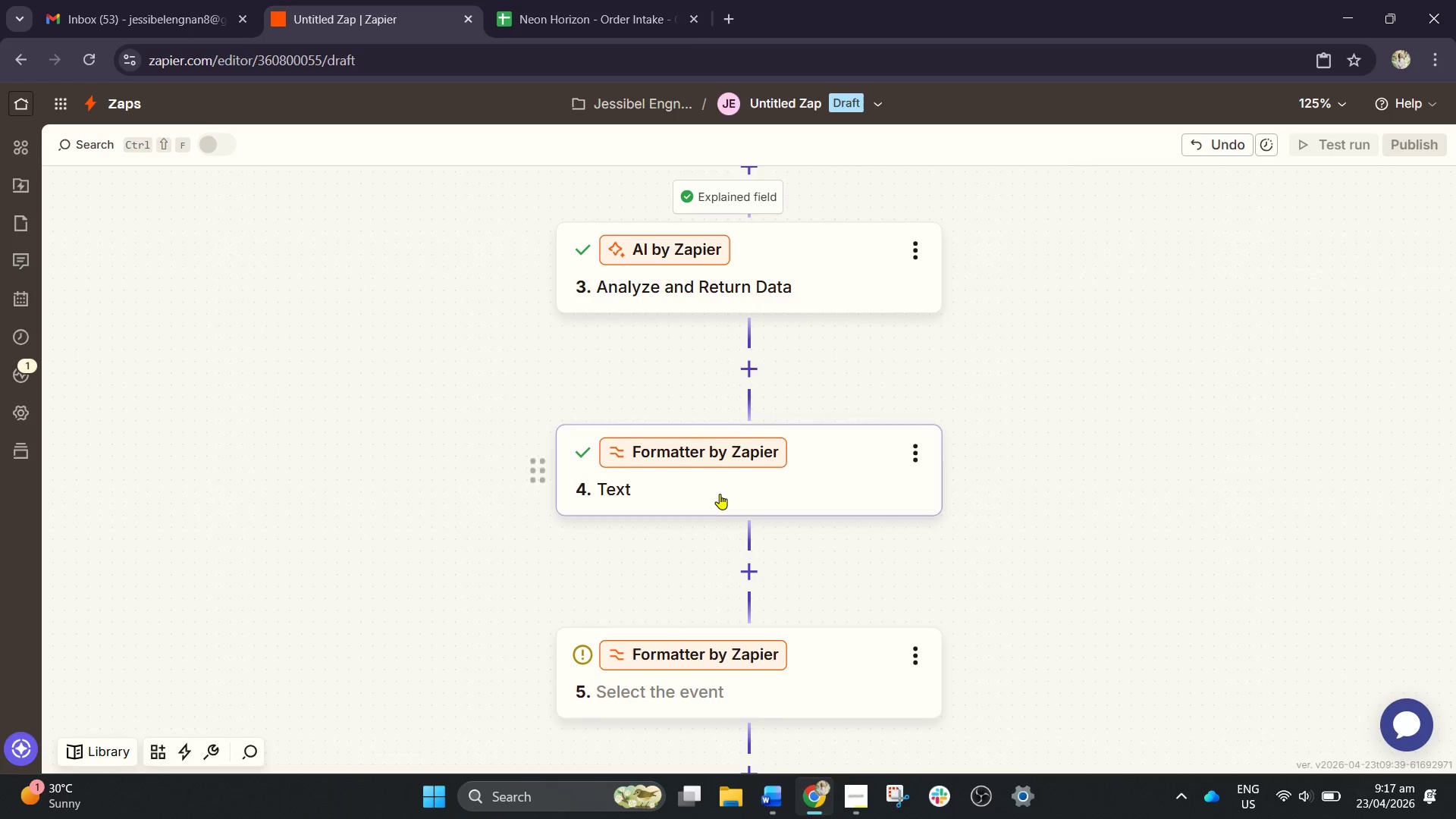 
left_click([705, 723])
 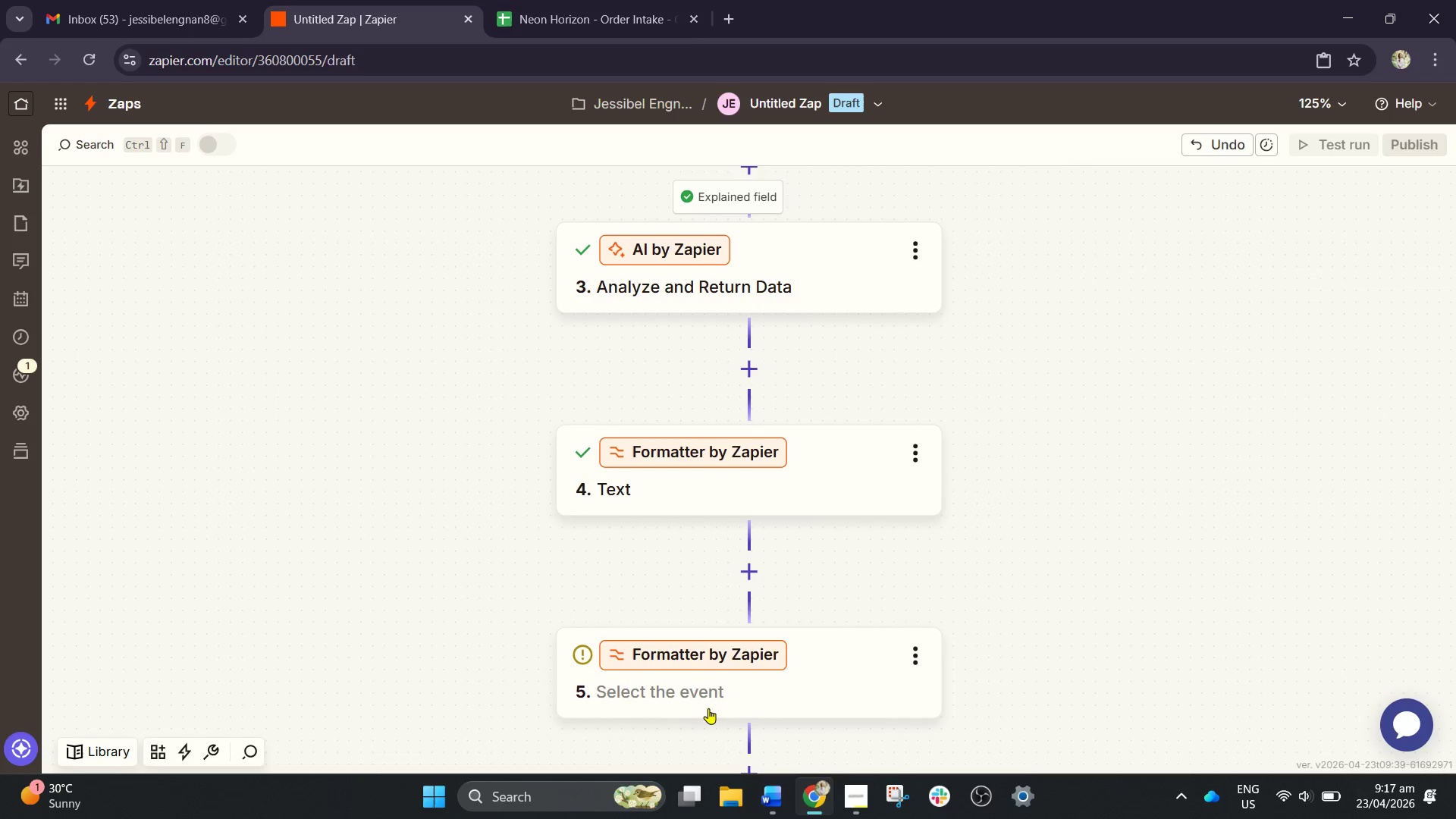 
left_click([710, 705])
 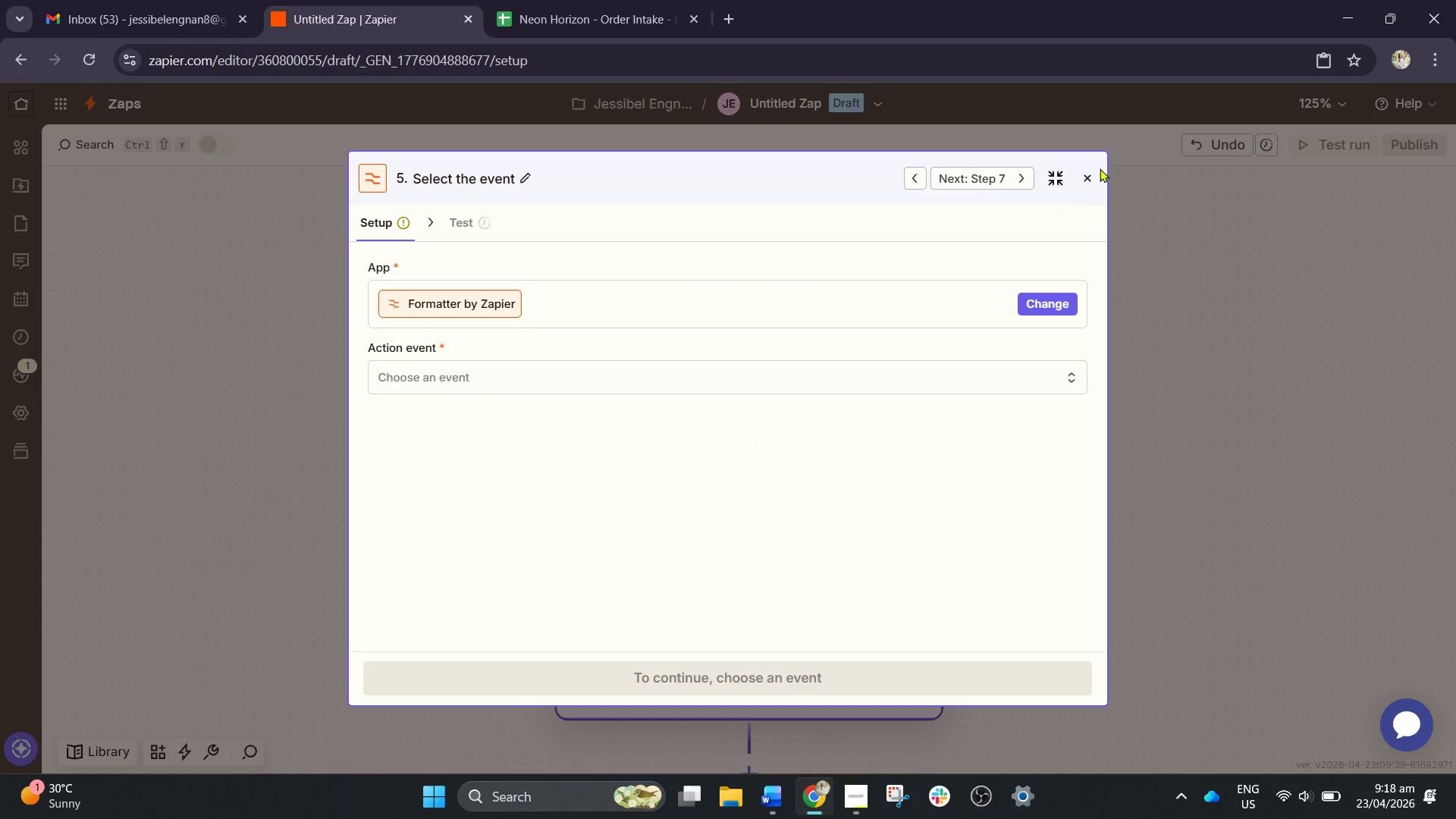 
left_click([1084, 177])
 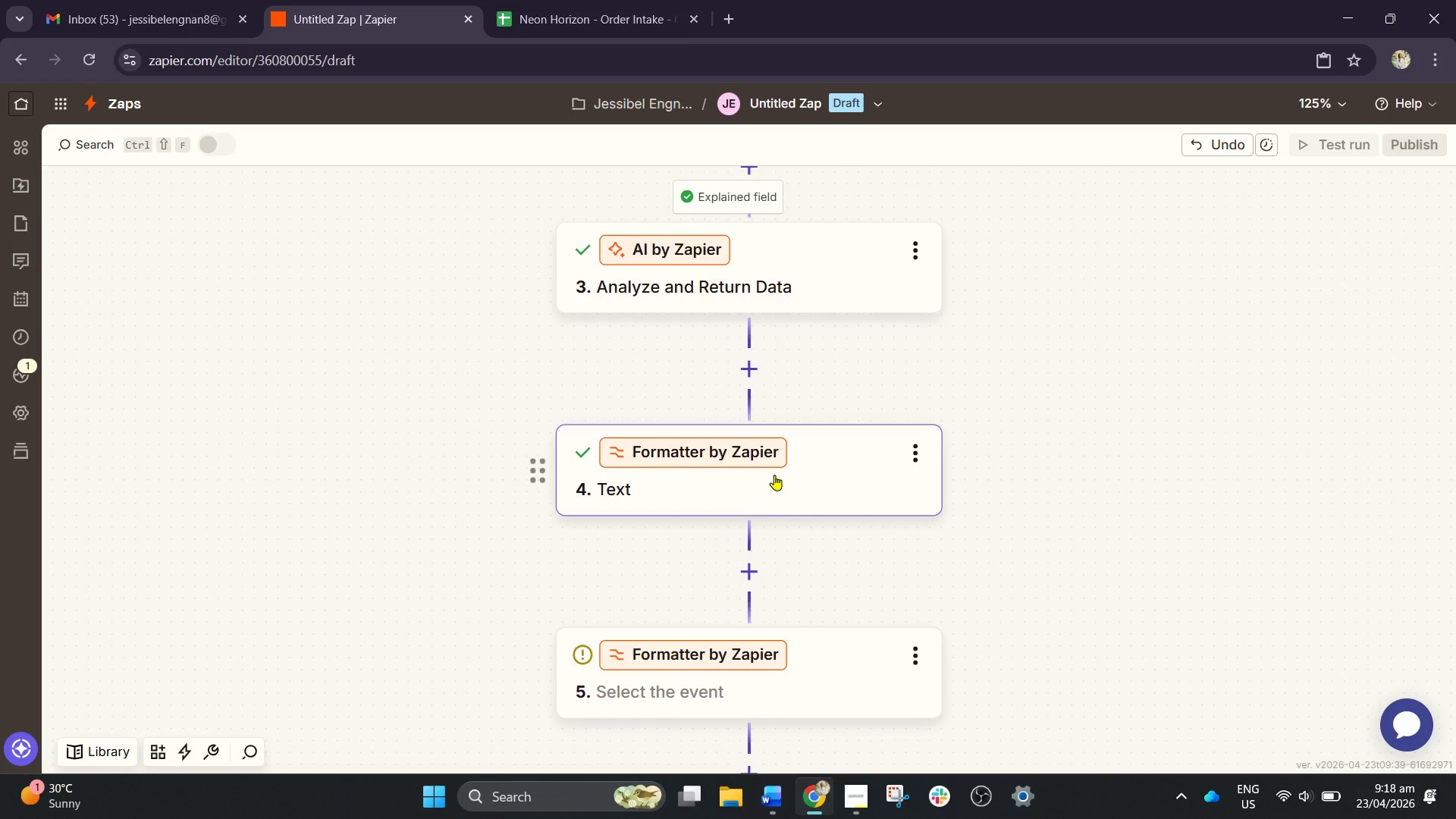 
scroll: coordinate [778, 389], scroll_direction: up, amount: 2.0
 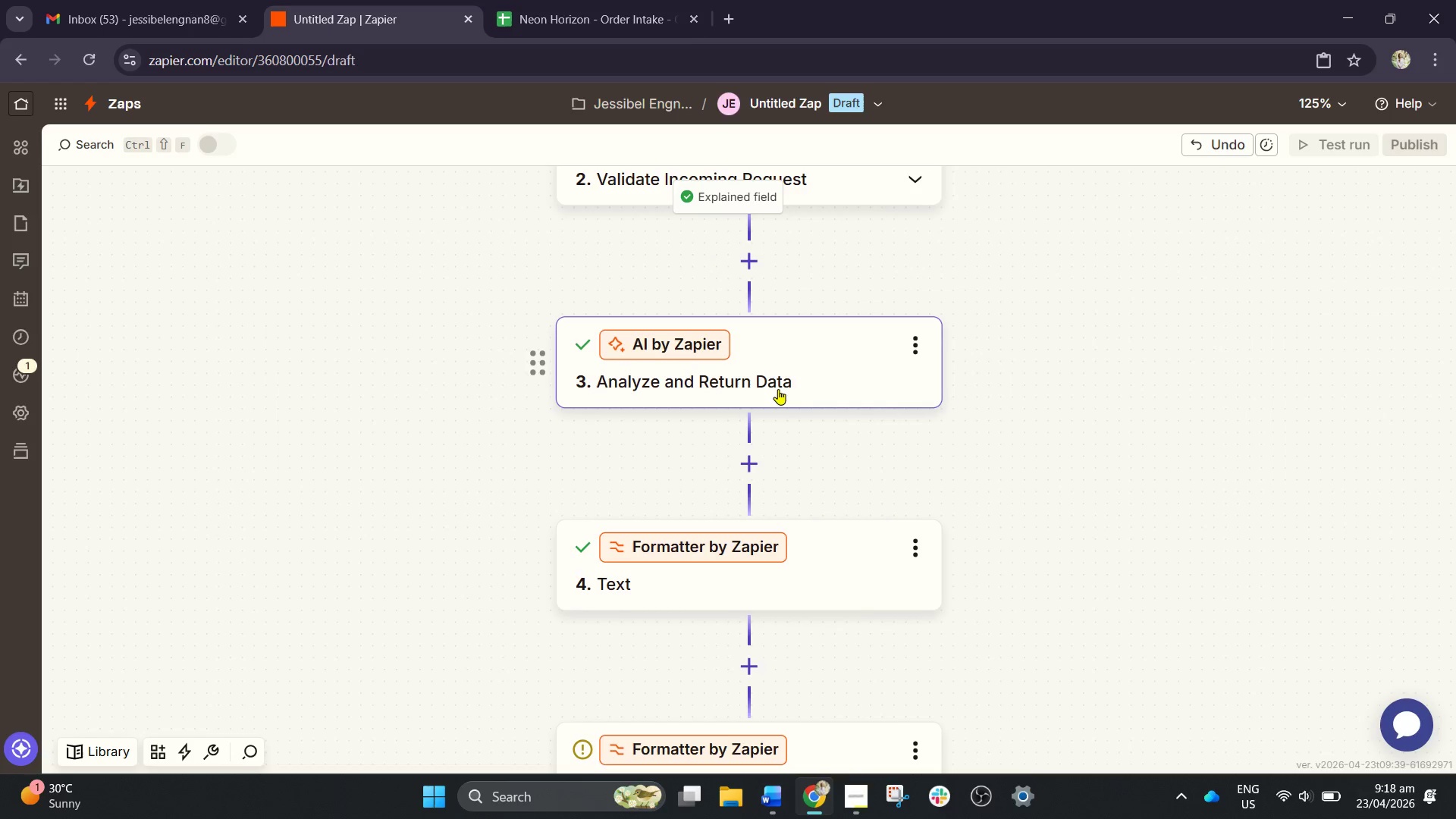 
left_click([778, 389])
 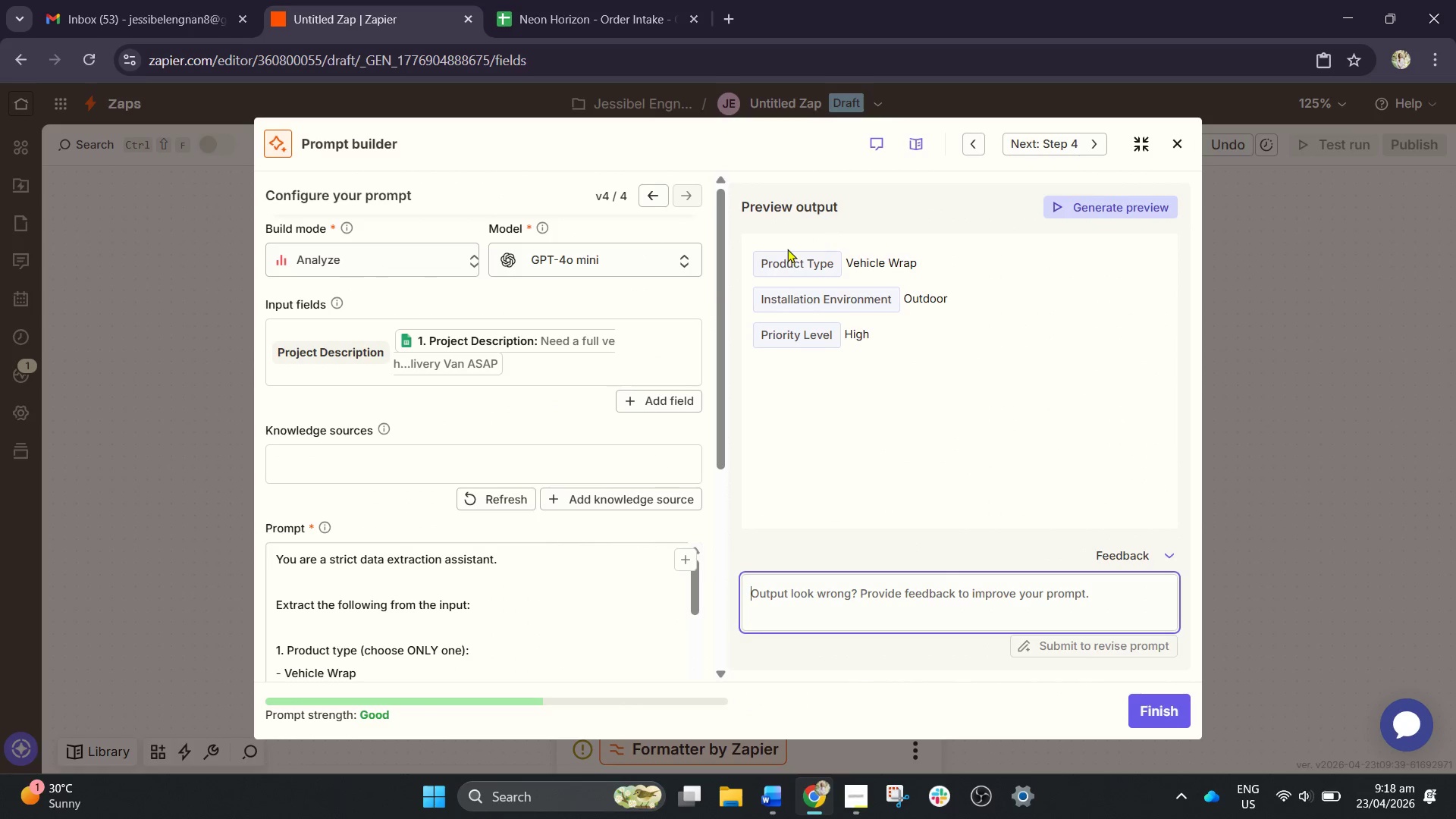 
wait(6.42)
 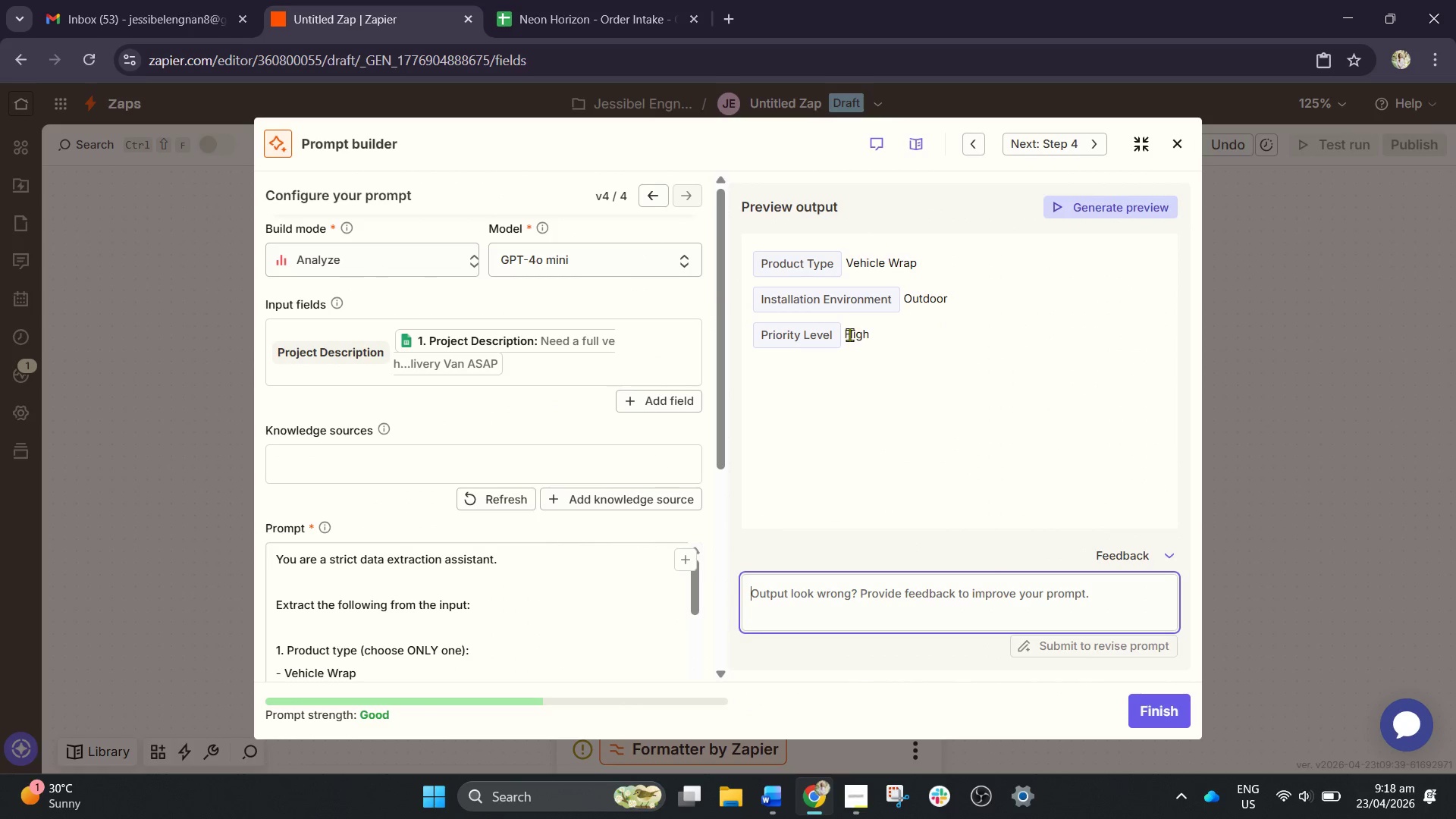 
left_click_drag(start_coordinate=[946, 265], to_coordinate=[733, 268])
 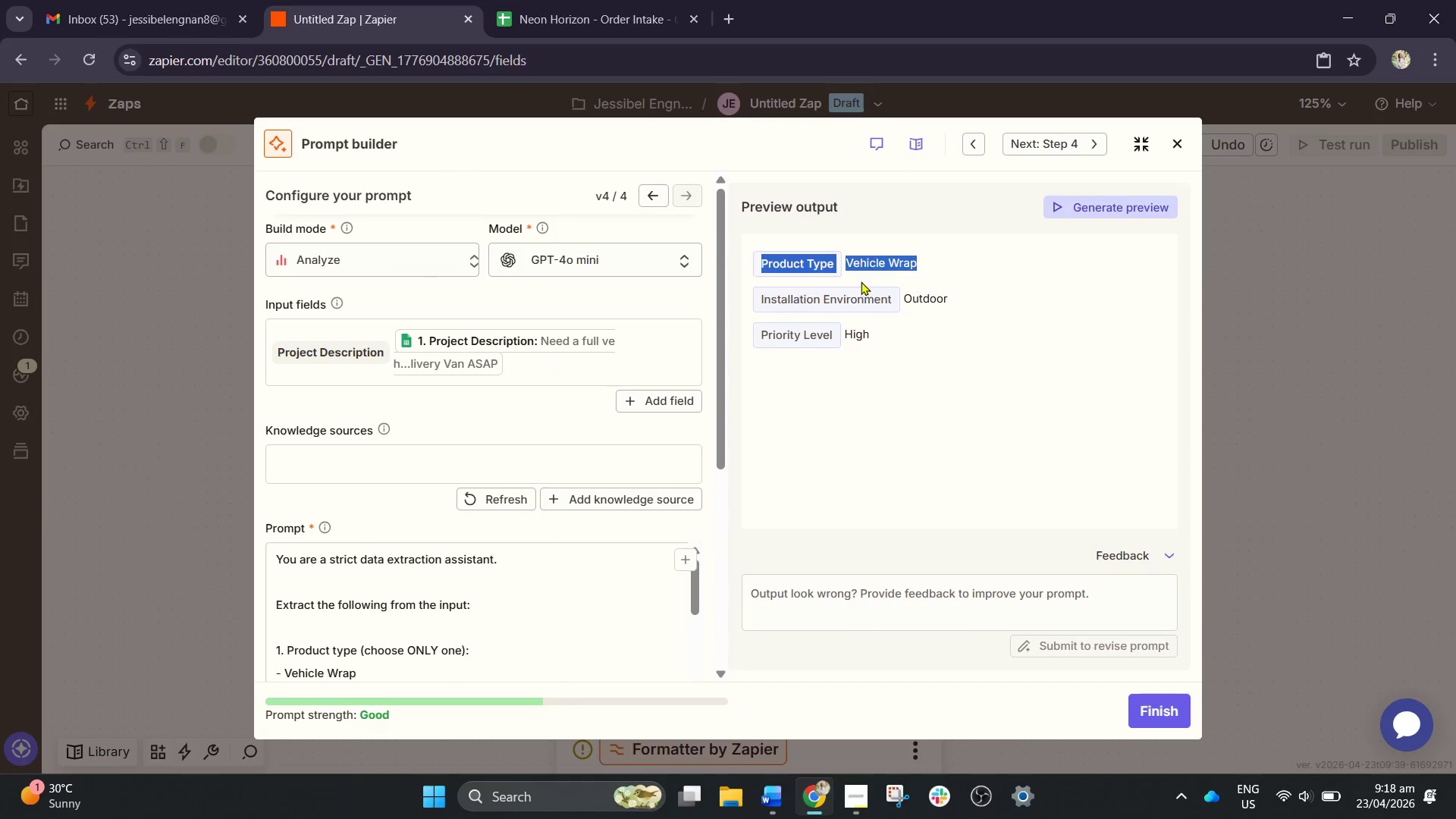 
left_click([930, 280])
 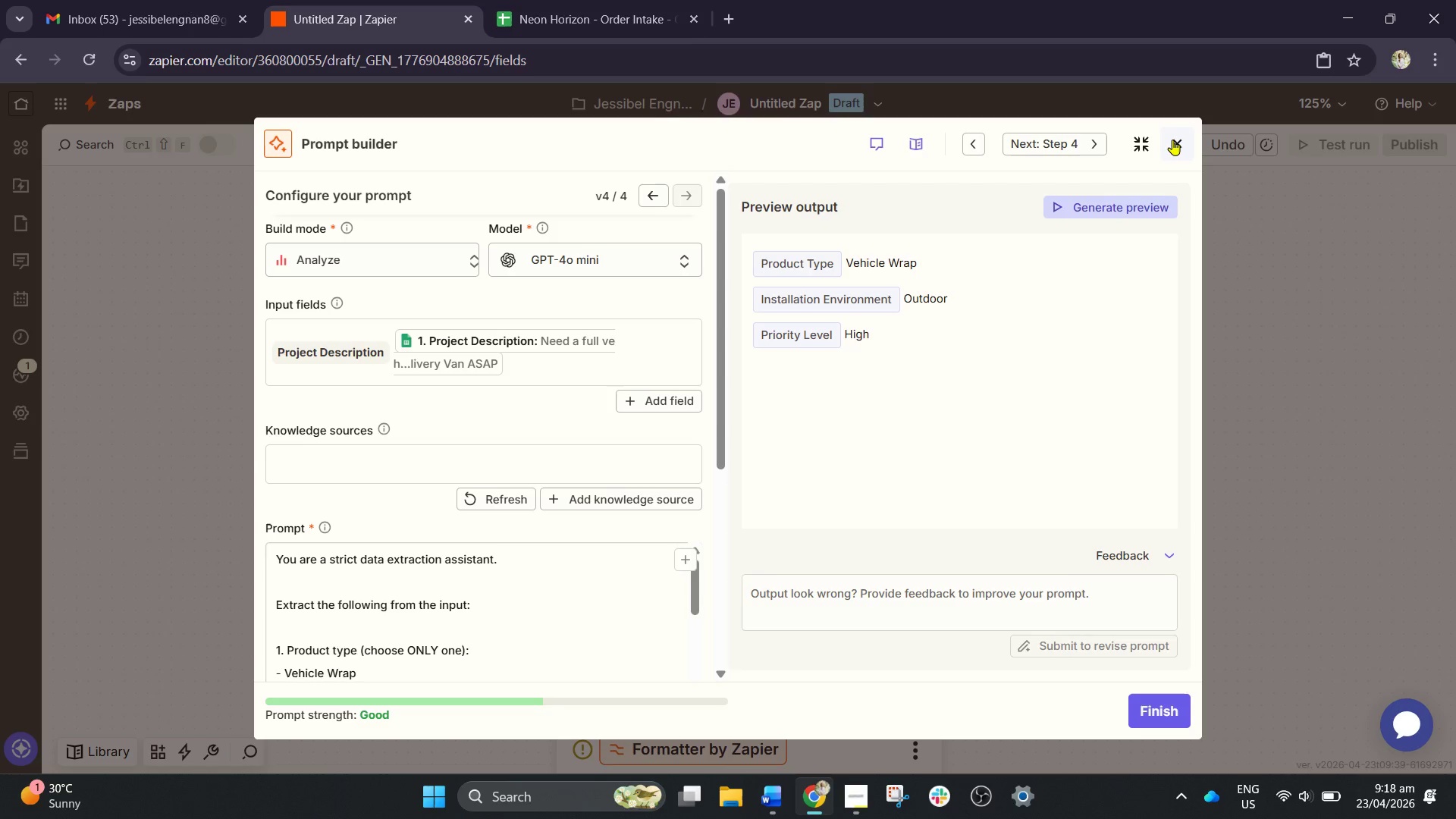 
left_click([1172, 140])
 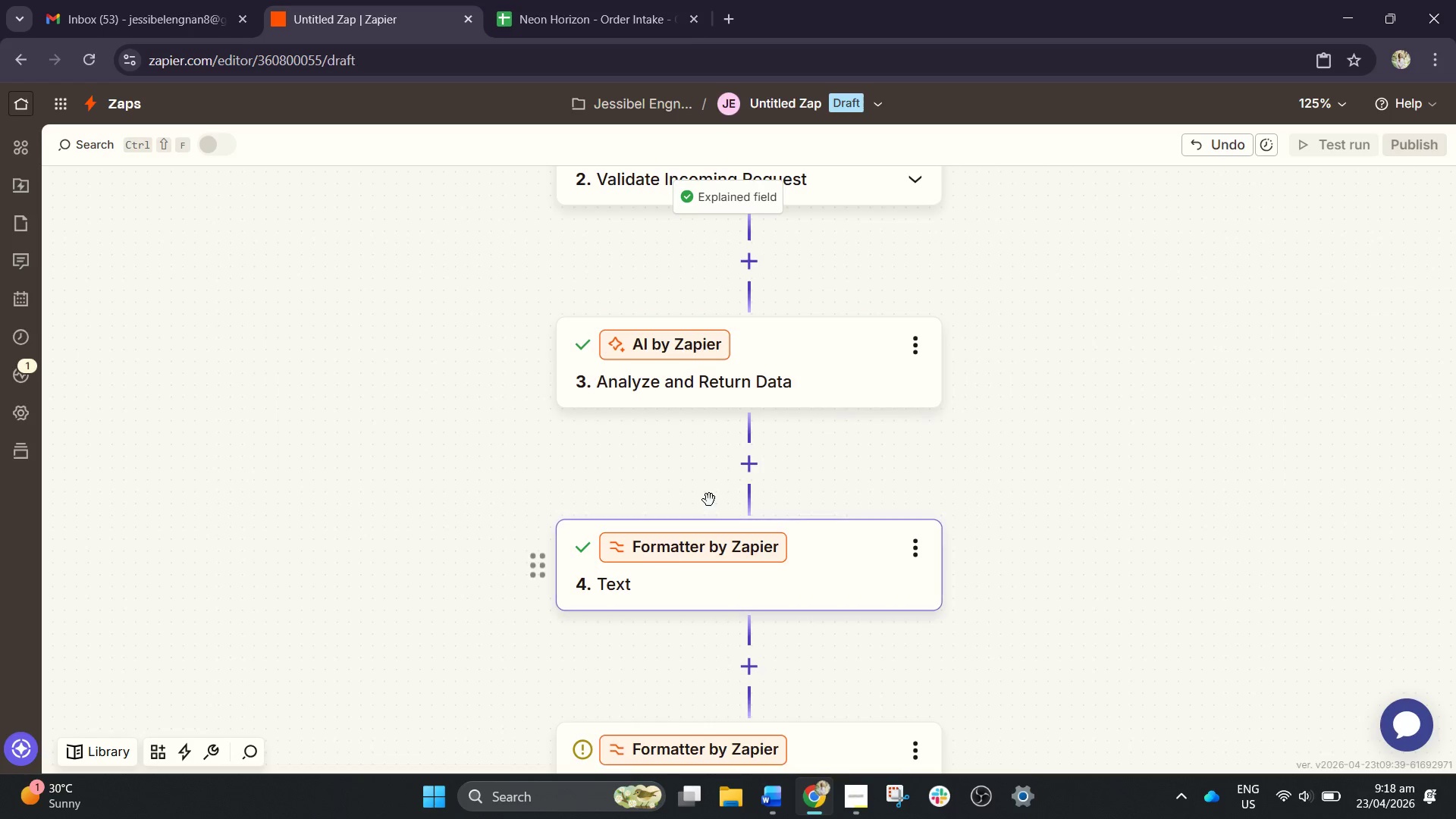 
scroll: coordinate [712, 499], scroll_direction: down, amount: 1.0
 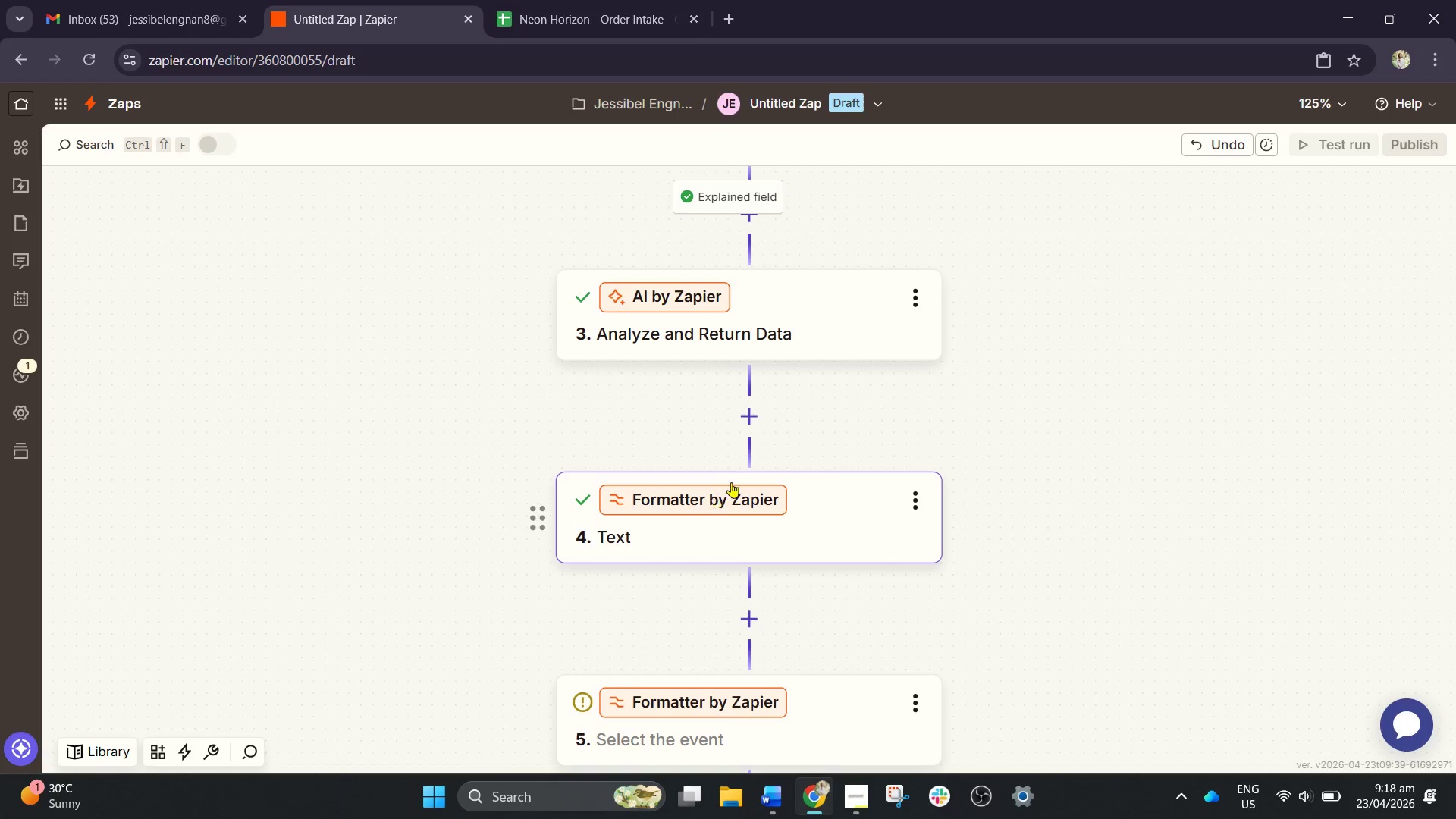 
scroll: coordinate [731, 479], scroll_direction: up, amount: 2.0
 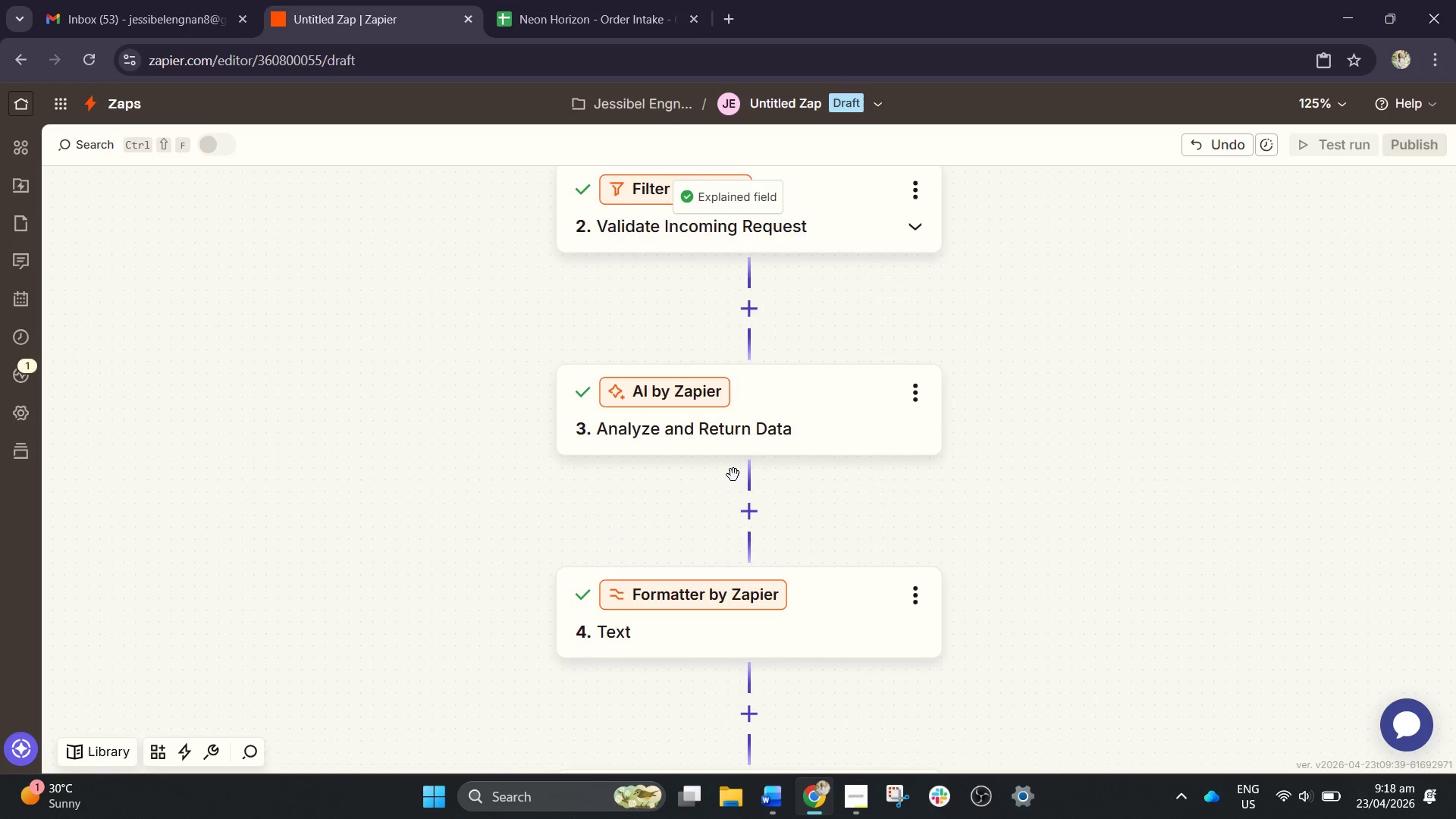 
left_click([721, 571])
 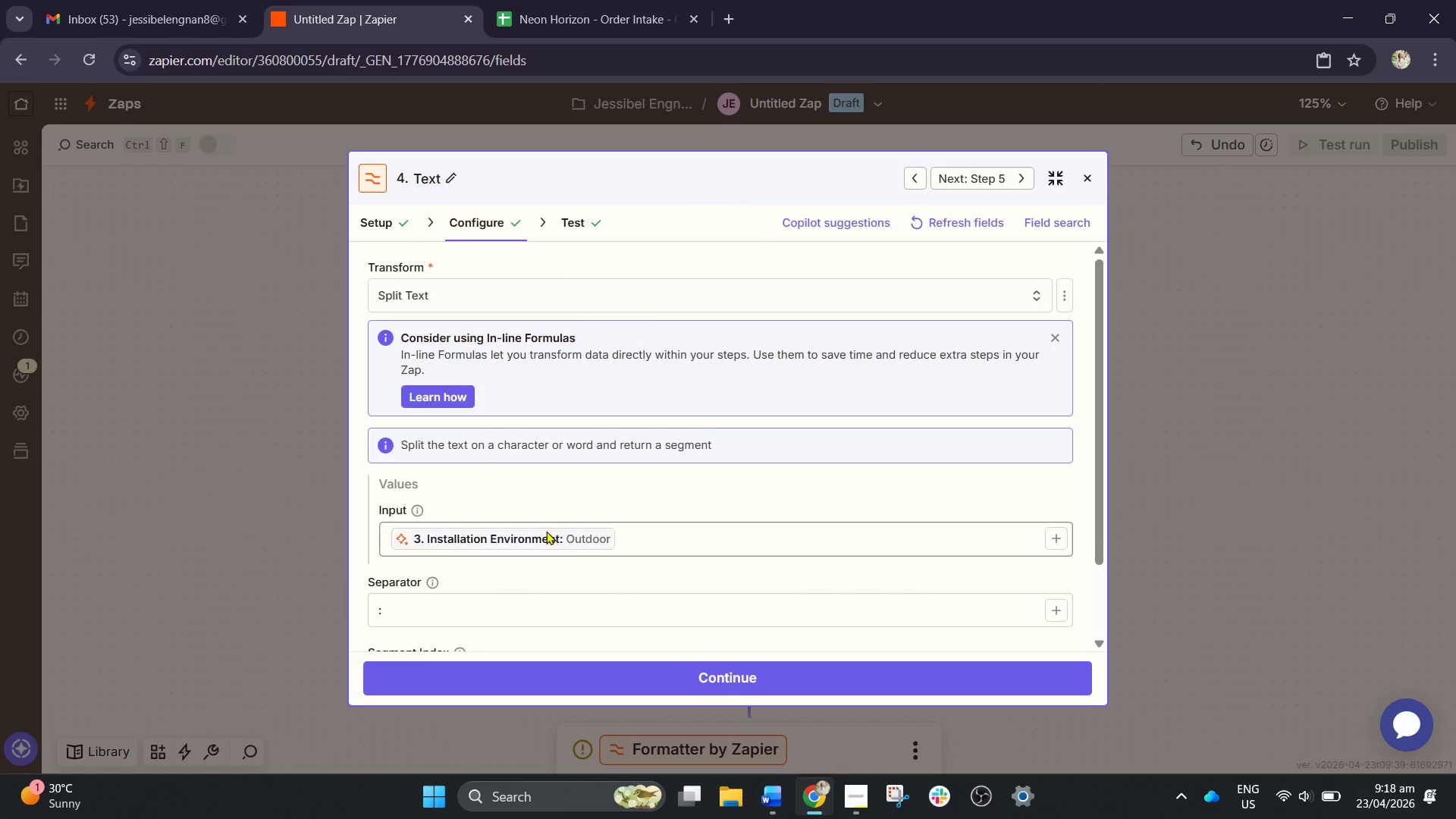 
scroll: coordinate [724, 500], scroll_direction: down, amount: 1.0
 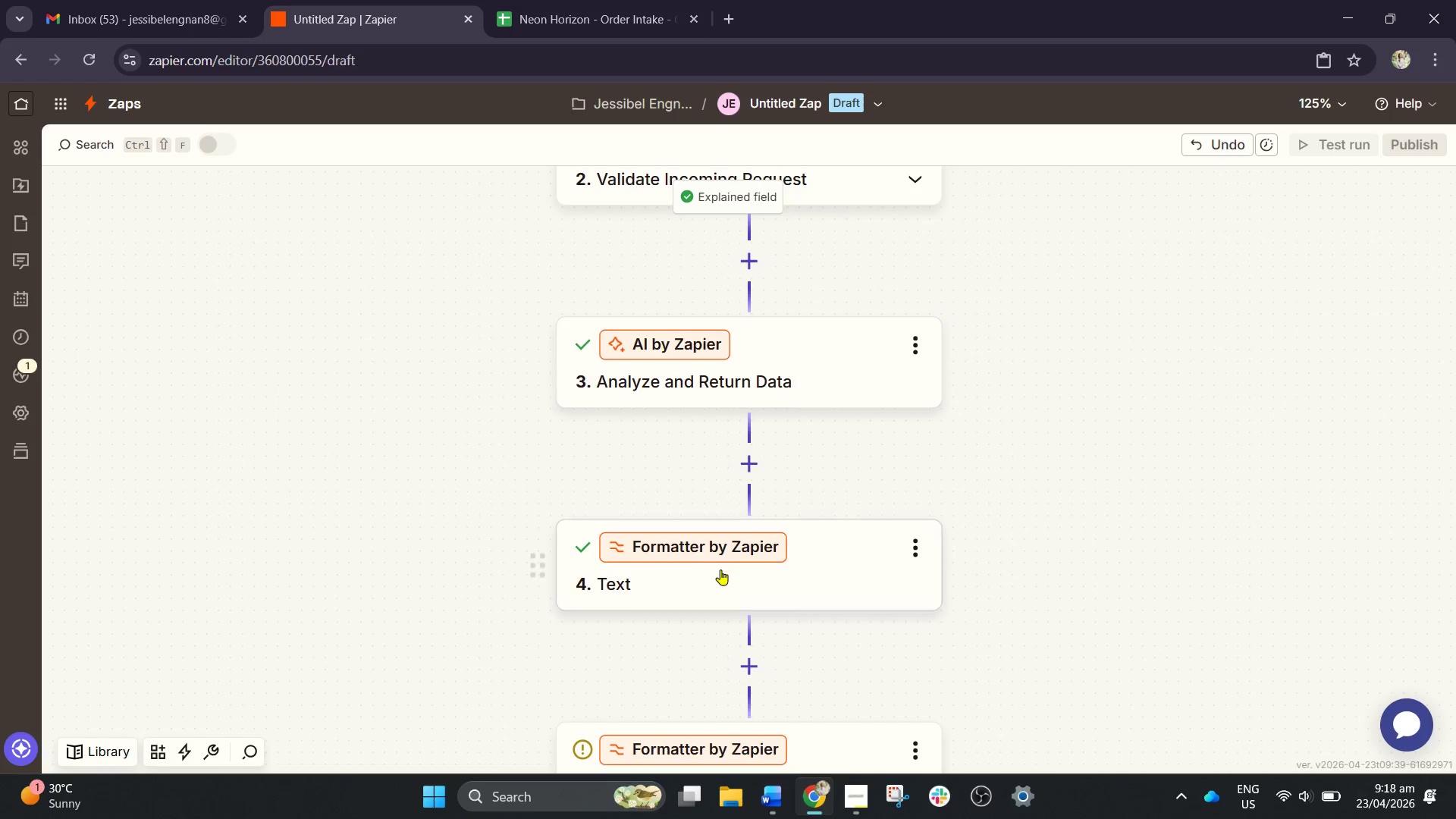 
left_click([650, 547])
 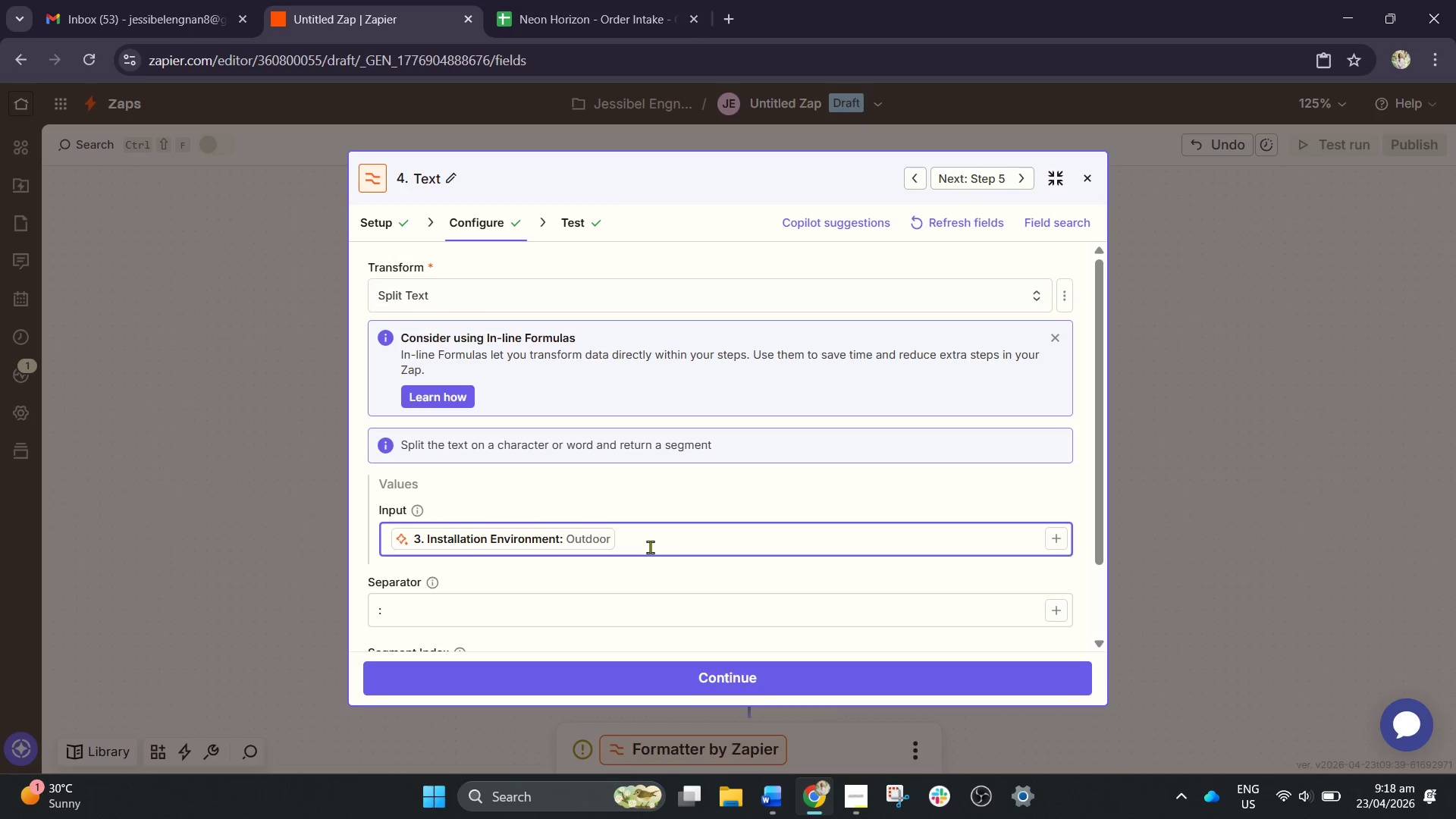 
key(Backspace)
 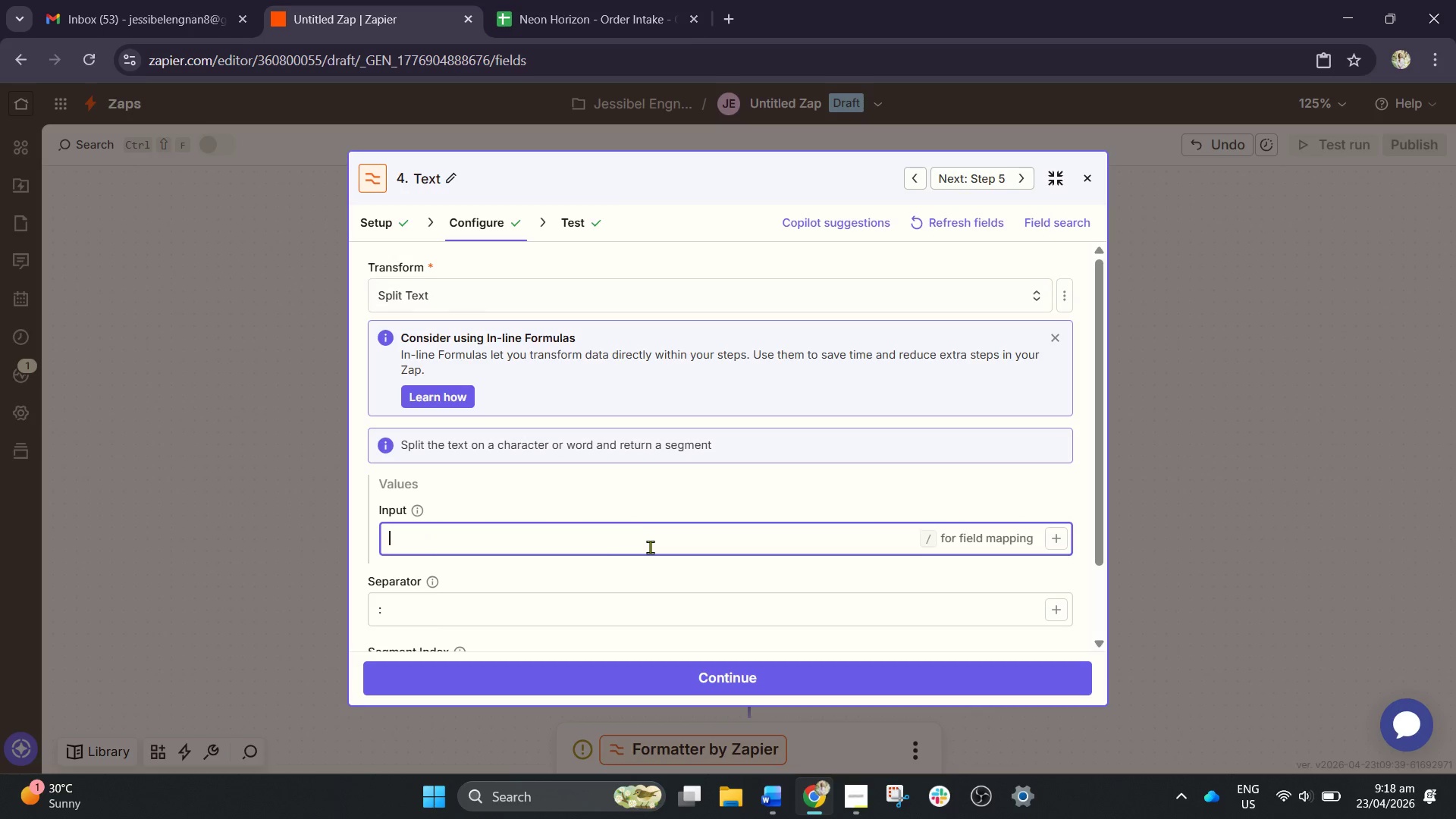 
key(Backspace)
 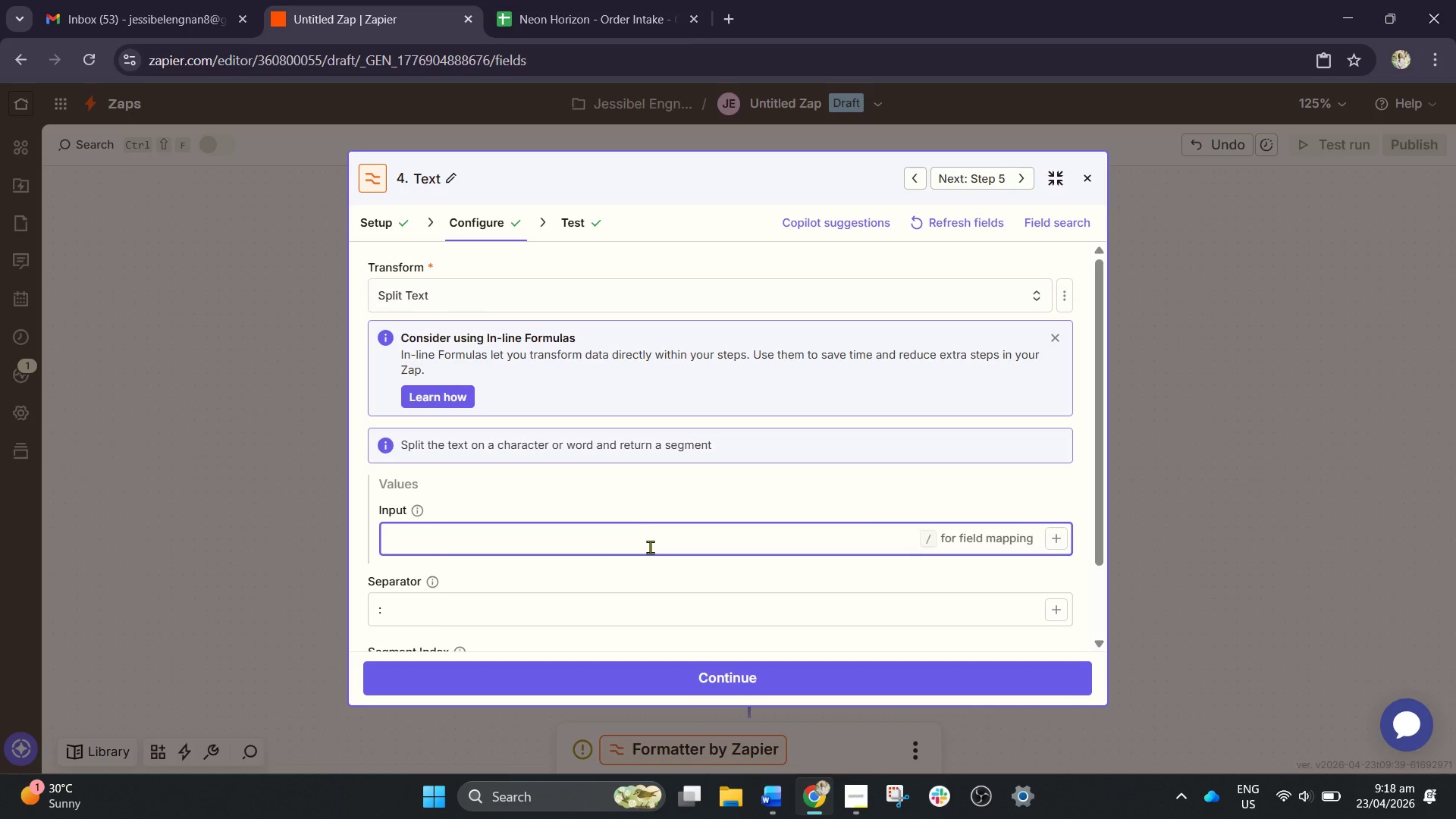 
key(Slash)
 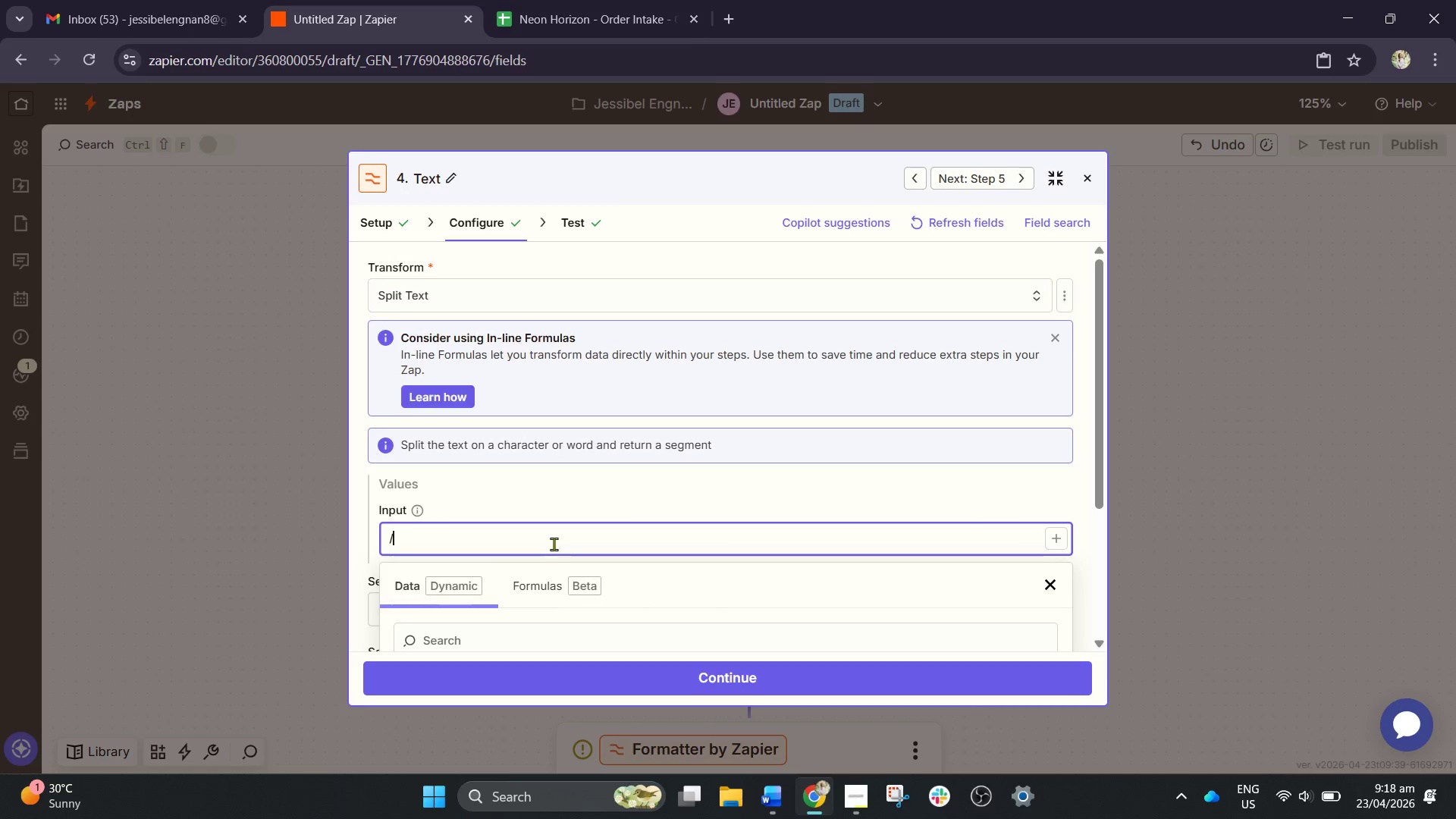 
scroll: coordinate [565, 540], scroll_direction: down, amount: 4.0
 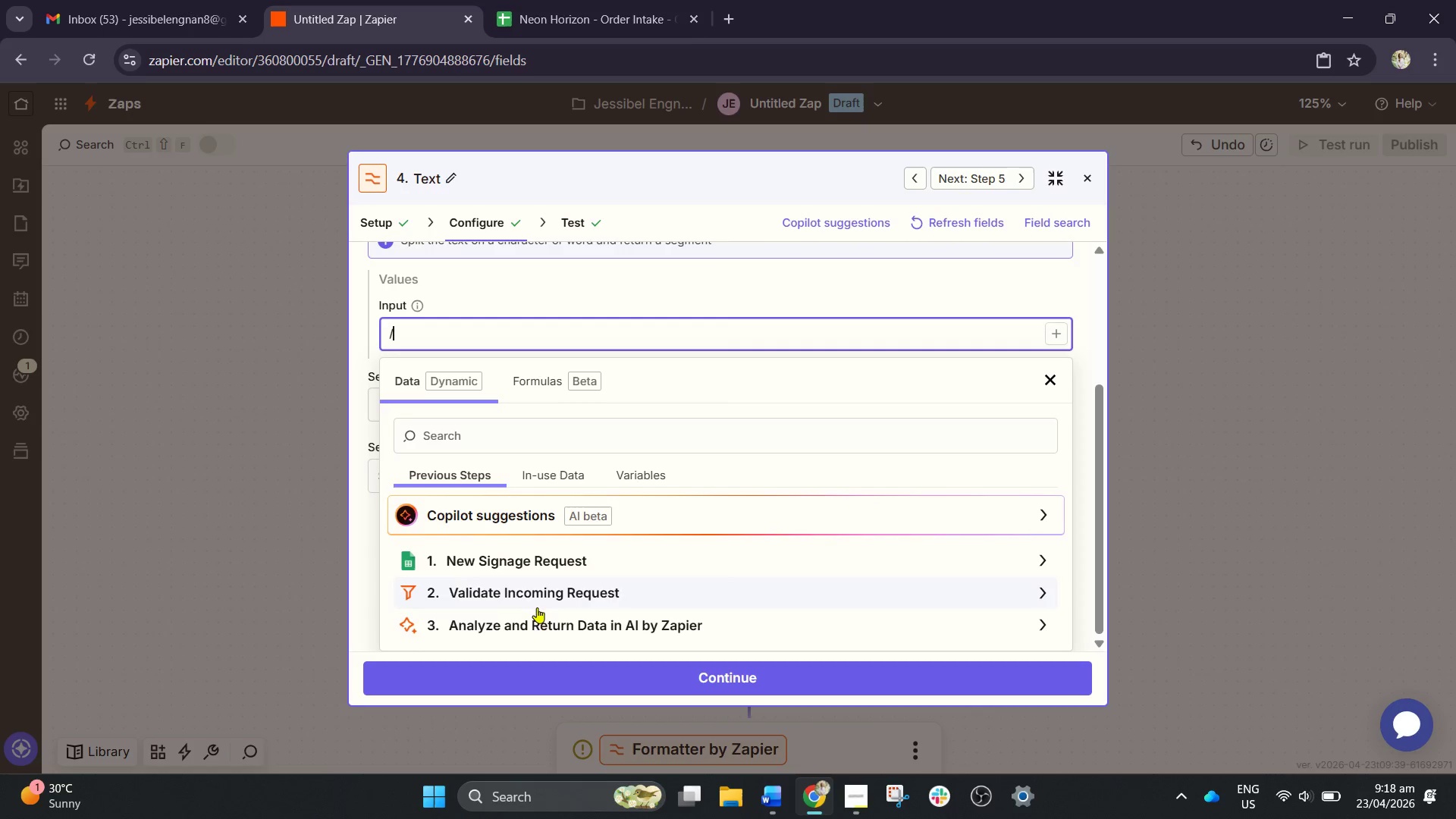 
left_click([532, 626])
 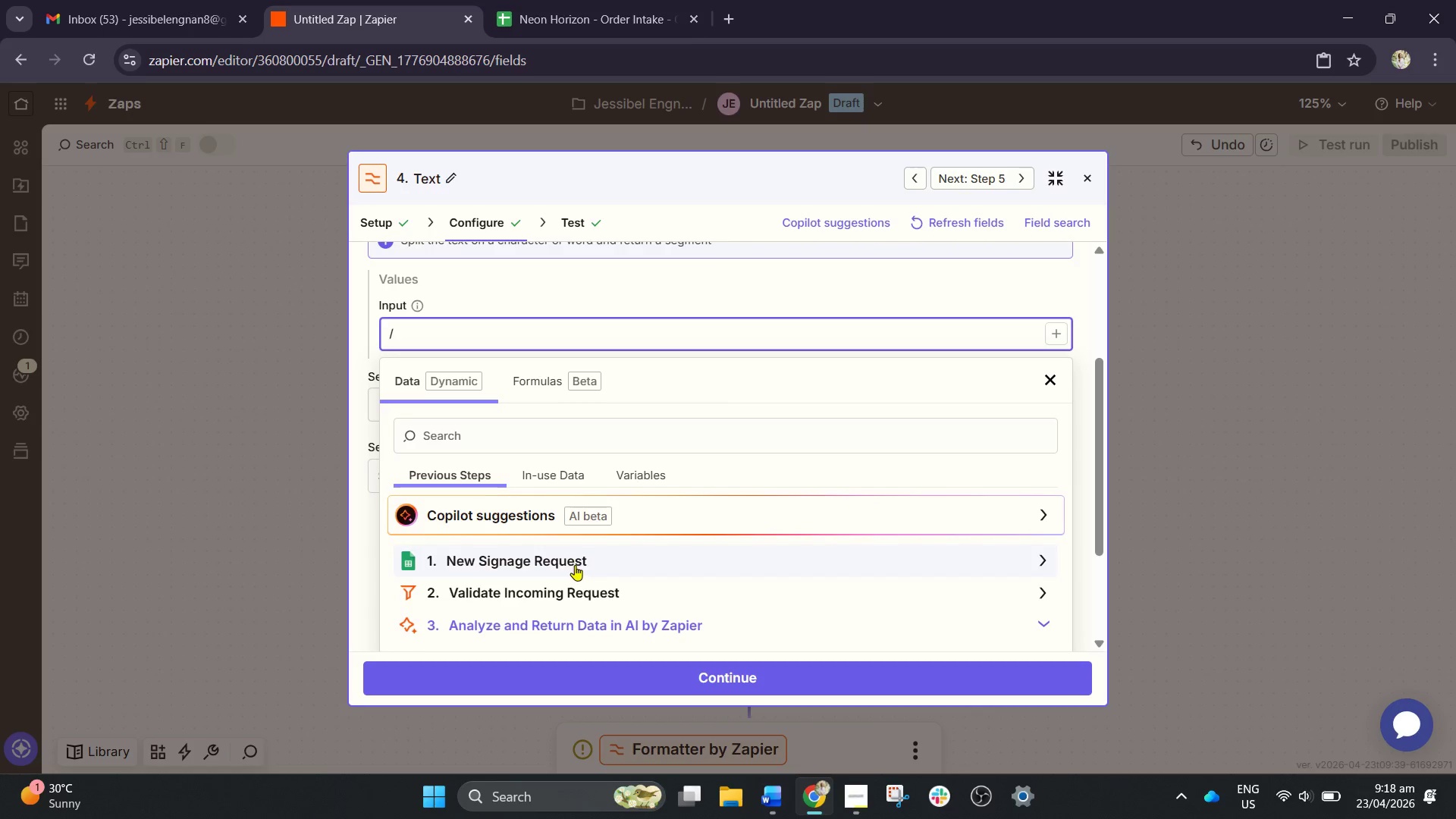 
scroll: coordinate [538, 570], scroll_direction: down, amount: 11.0
 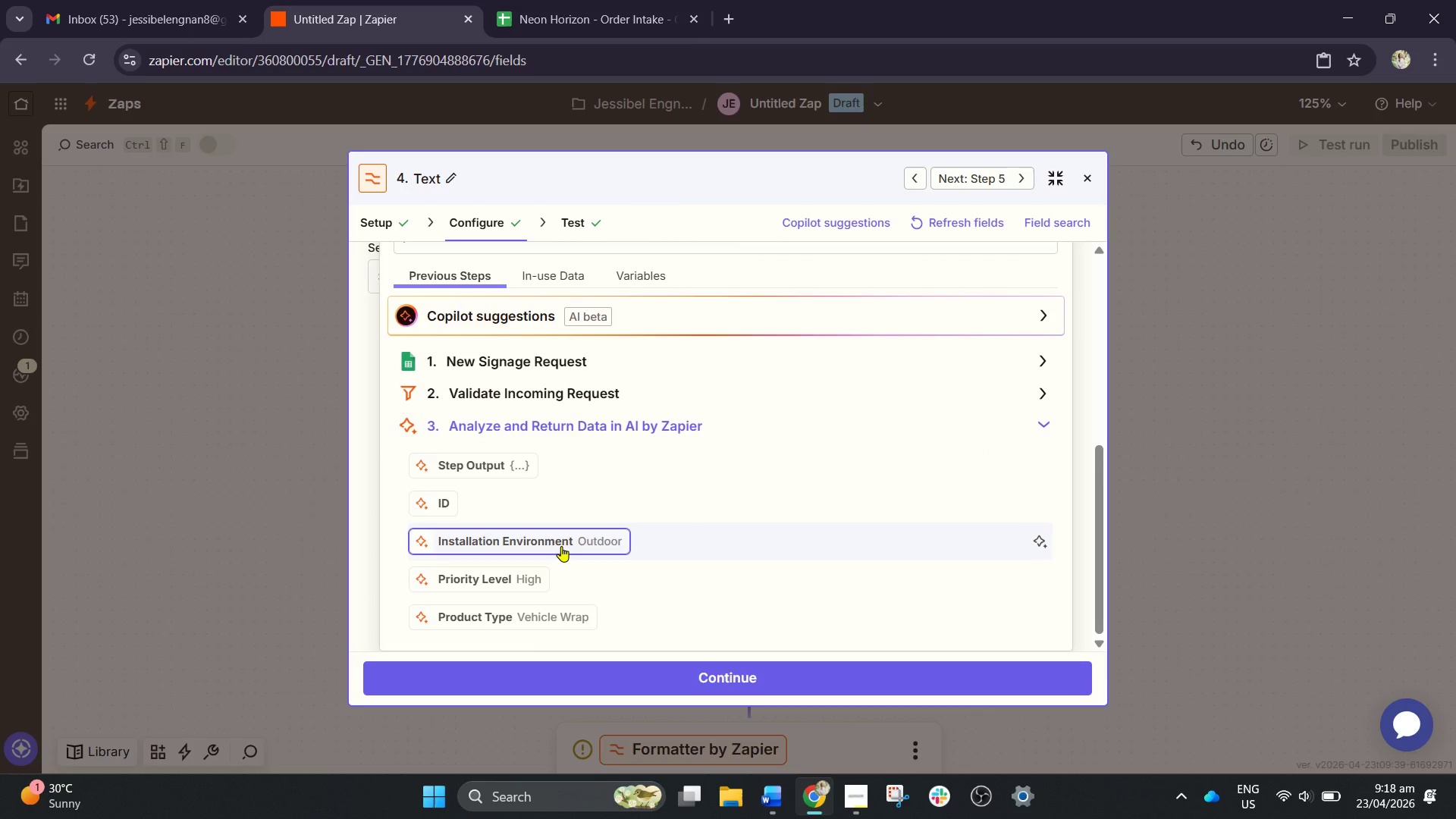 
left_click([564, 542])
 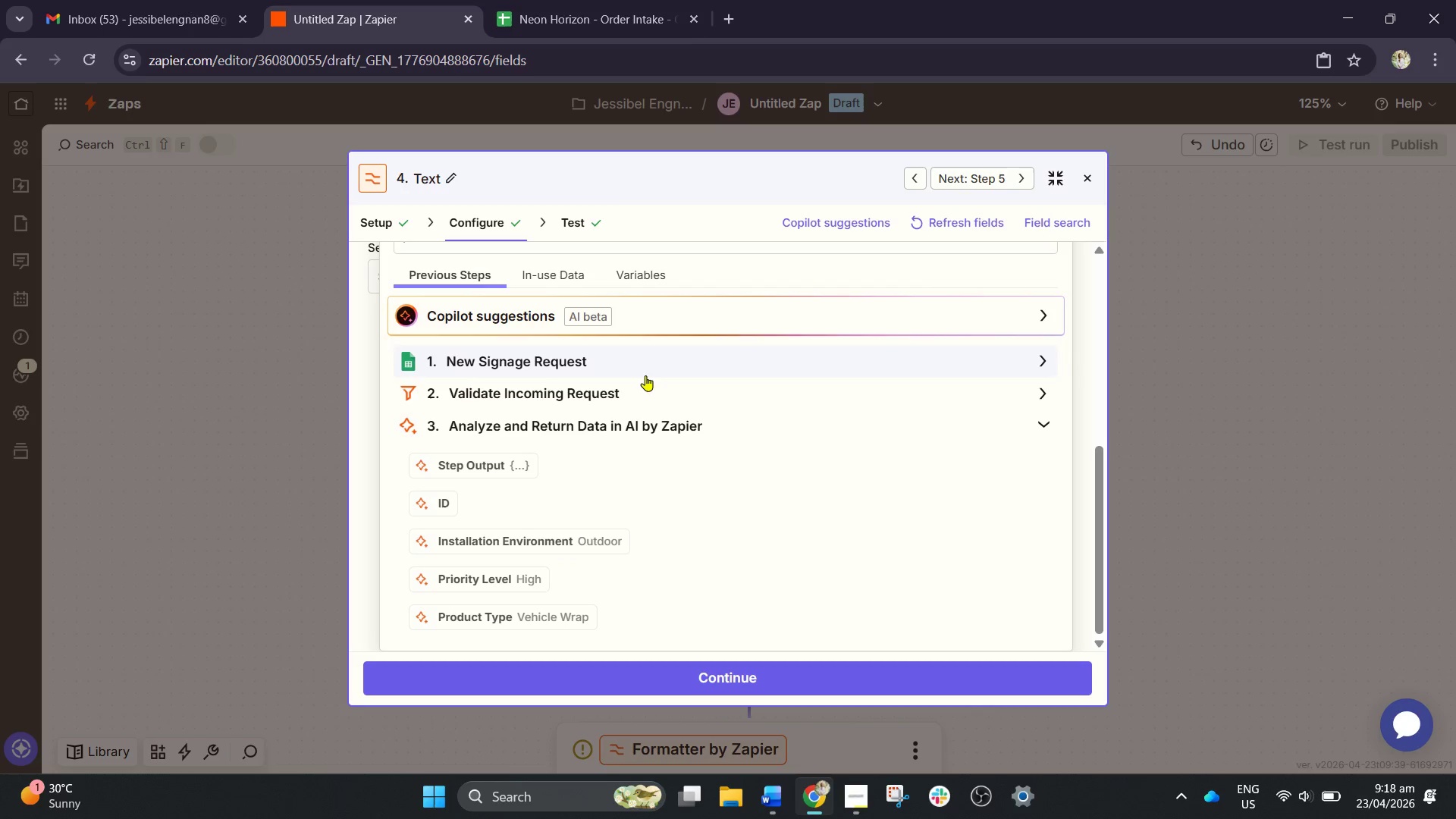 
scroll: coordinate [643, 444], scroll_direction: down, amount: 1.0
 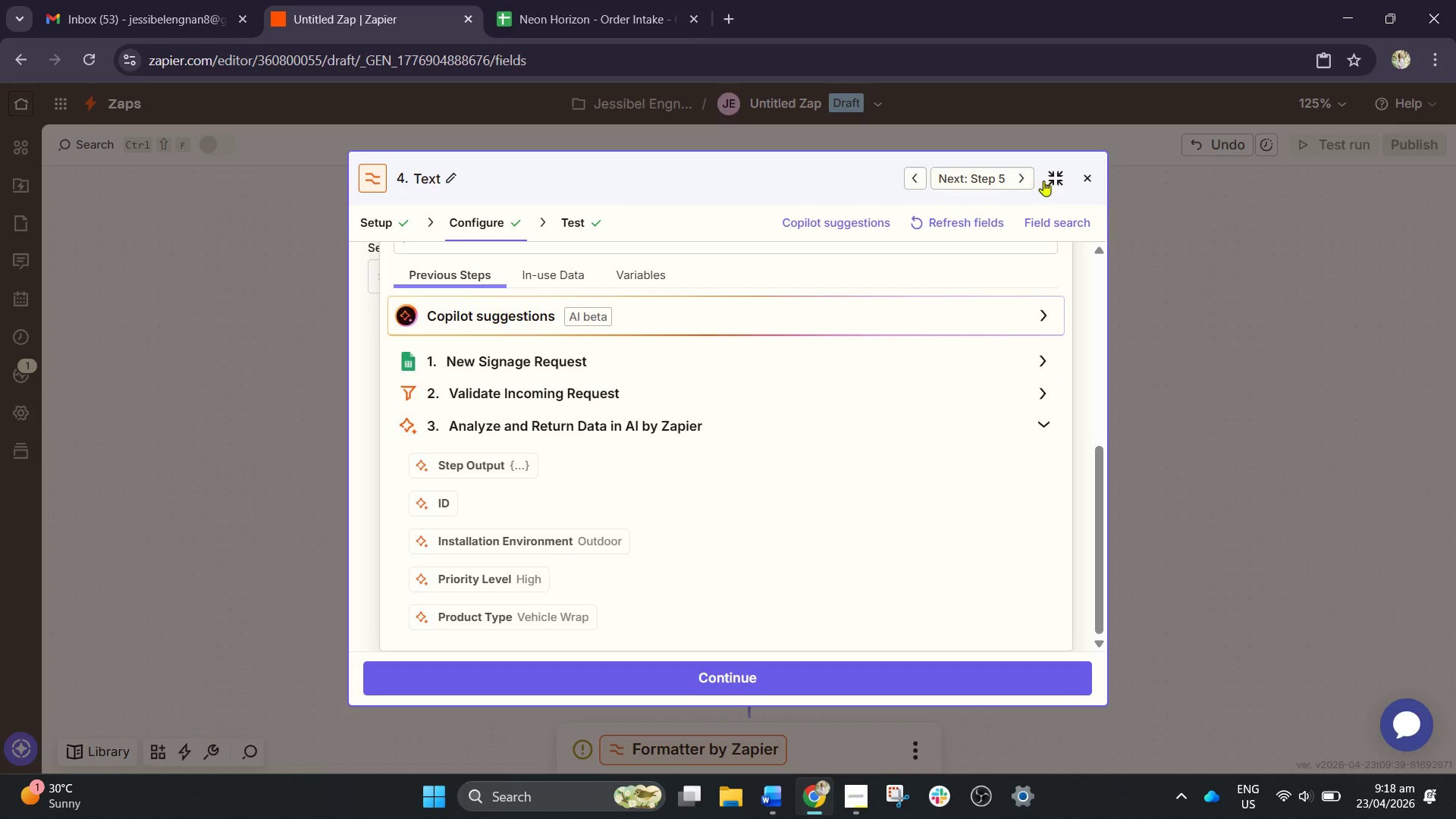 
left_click([1092, 184])
 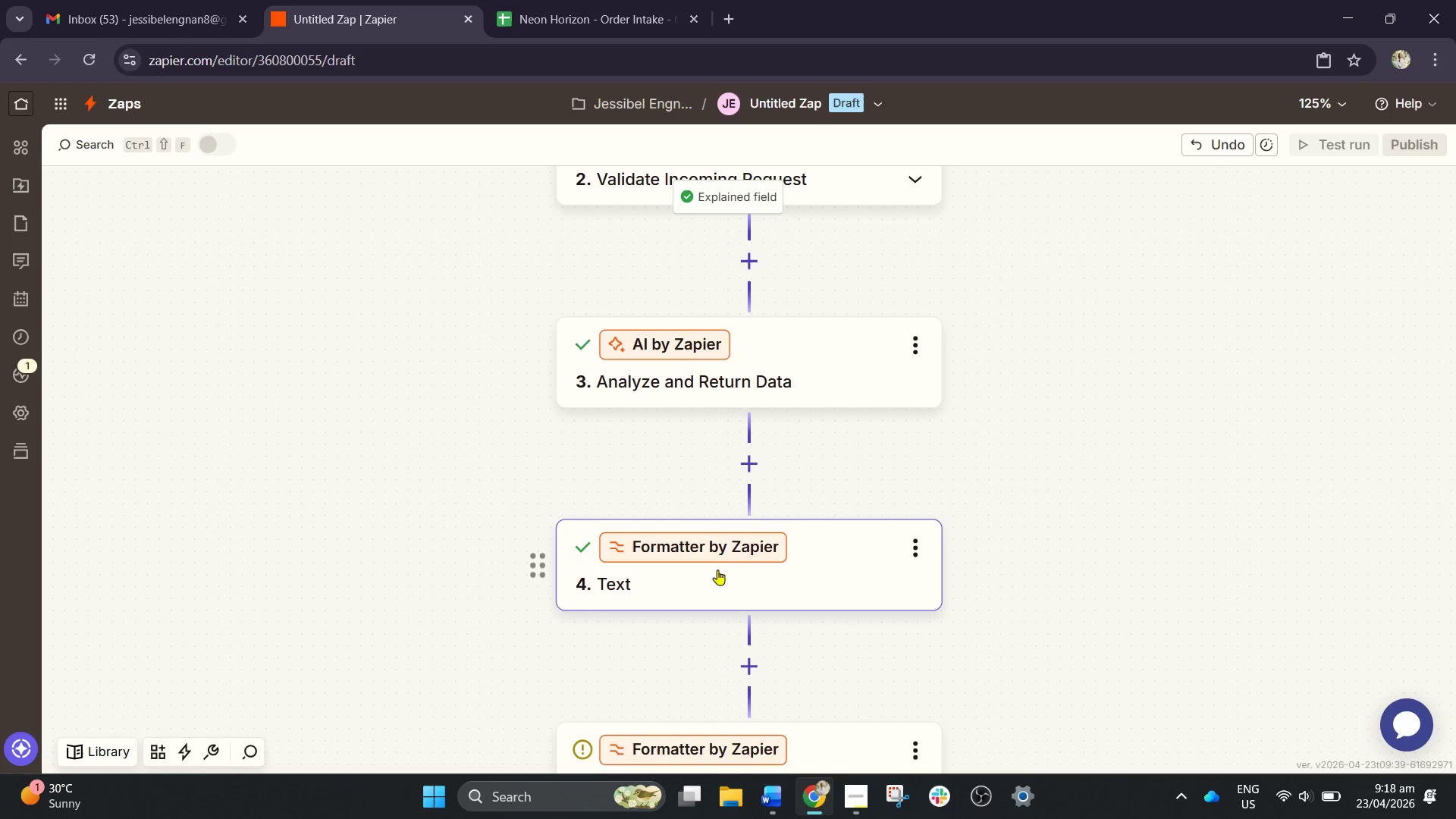 
scroll: coordinate [723, 557], scroll_direction: down, amount: 3.0
 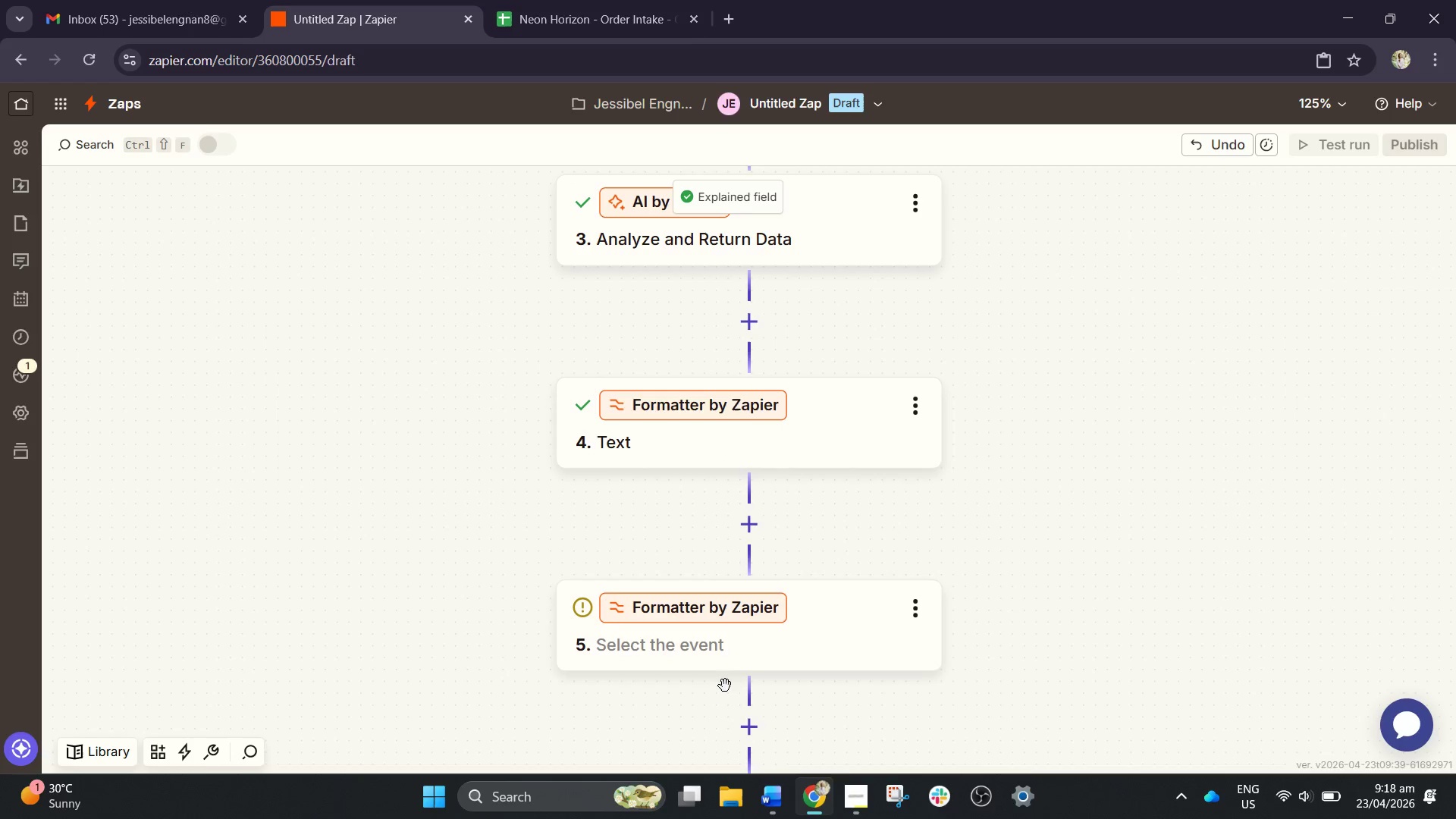 
left_click([747, 658])
 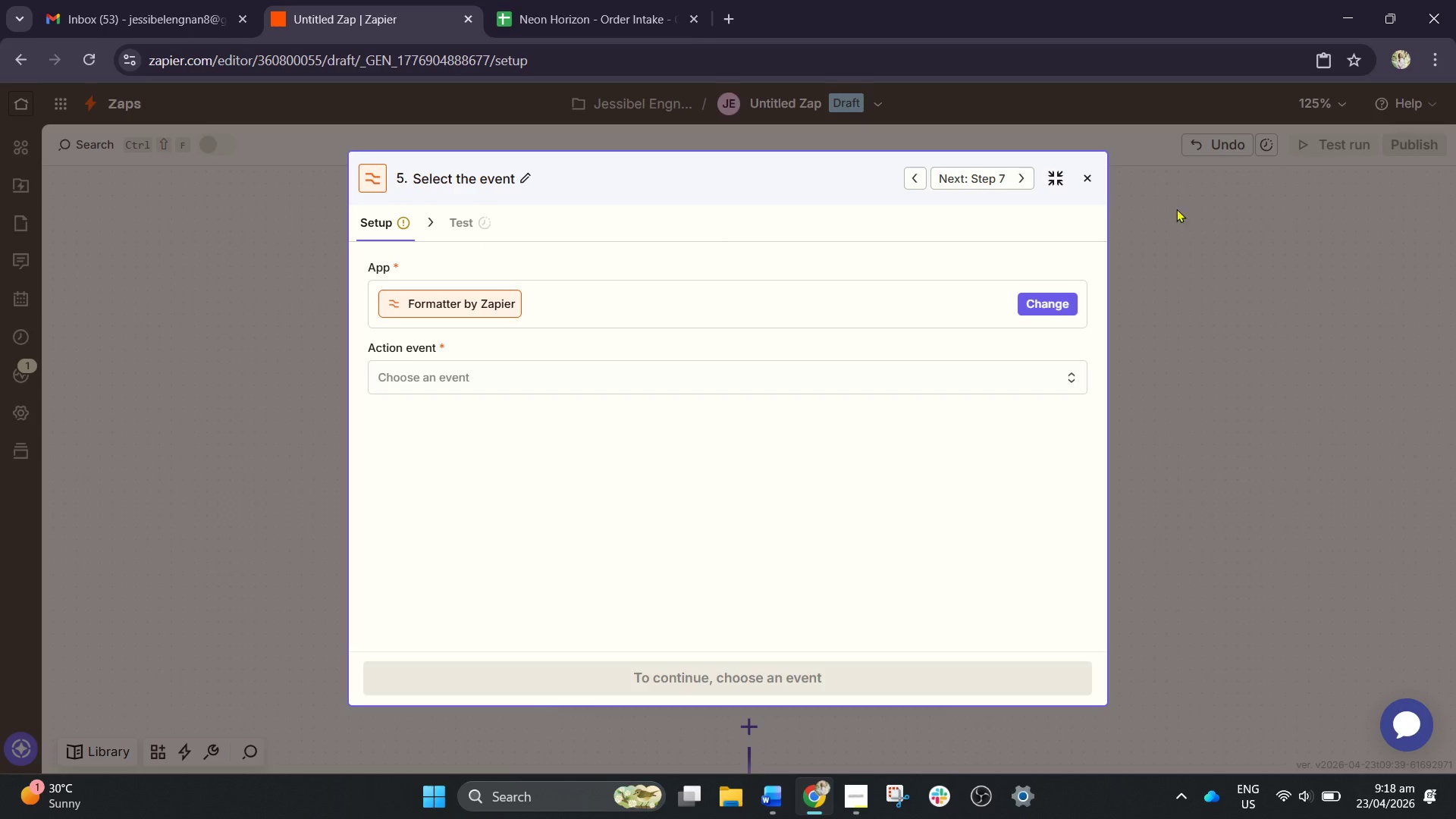 
left_click([1085, 177])
 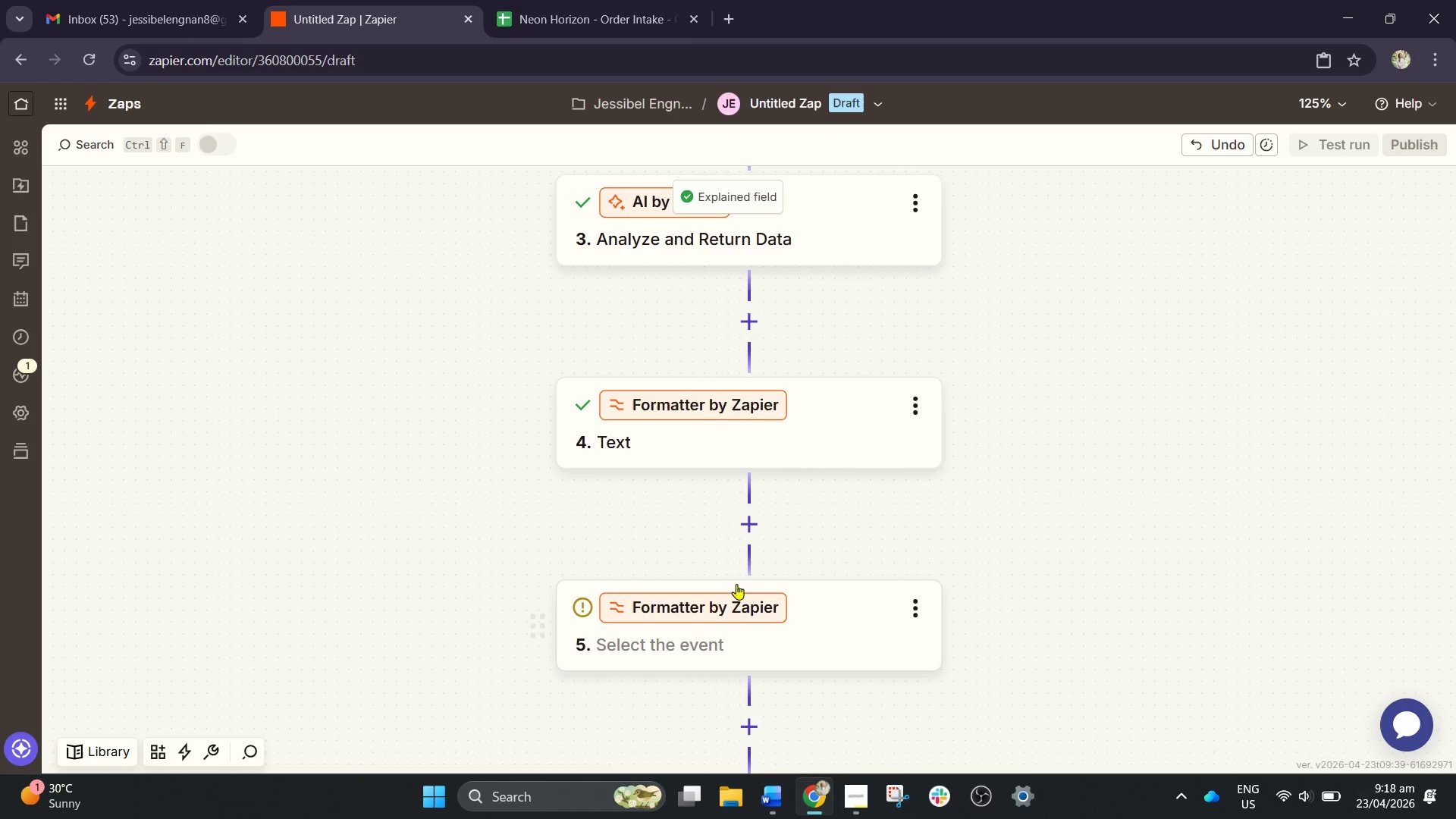 
left_click([758, 553])
 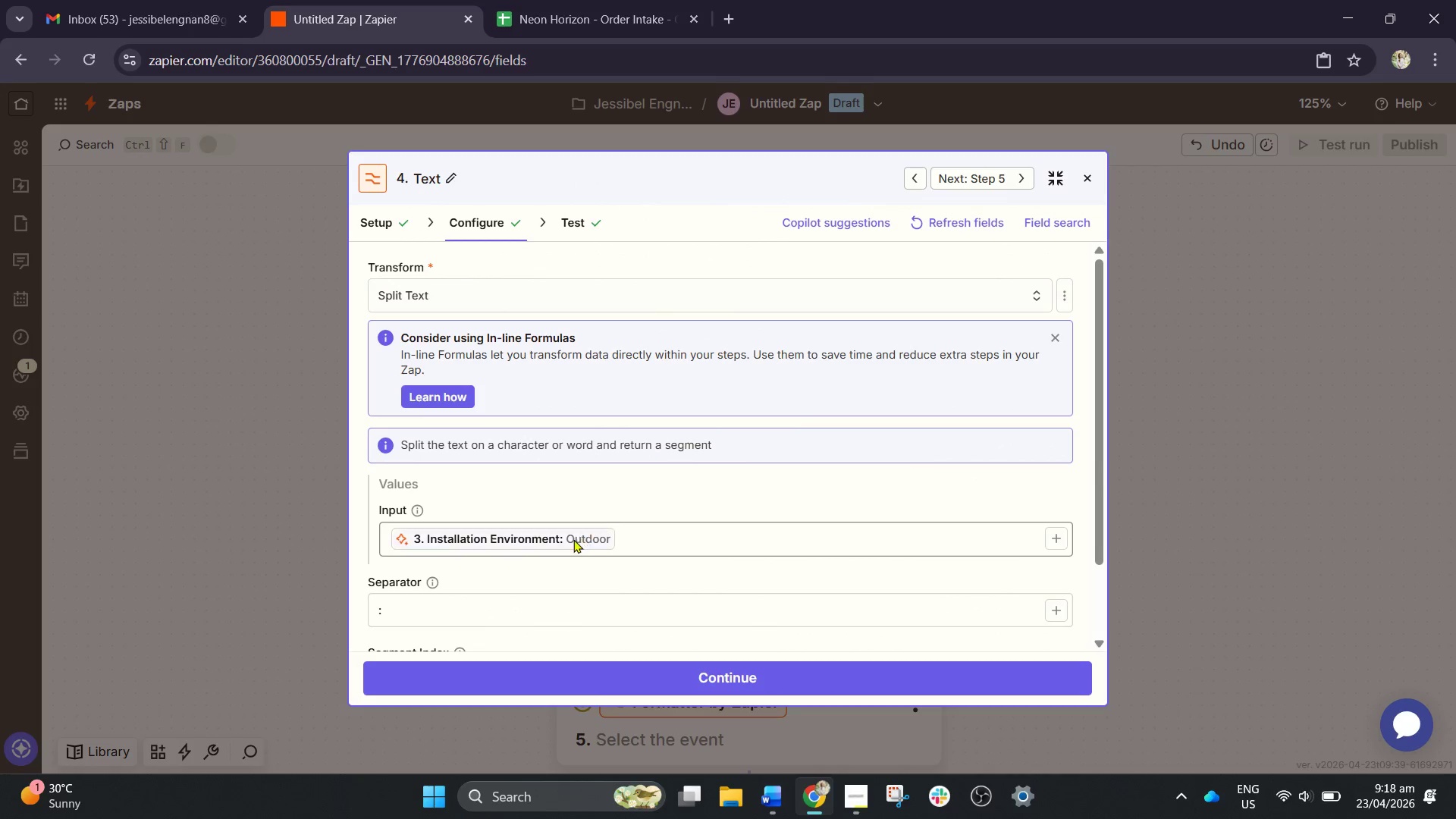 
scroll: coordinate [750, 491], scroll_direction: up, amount: 2.0
 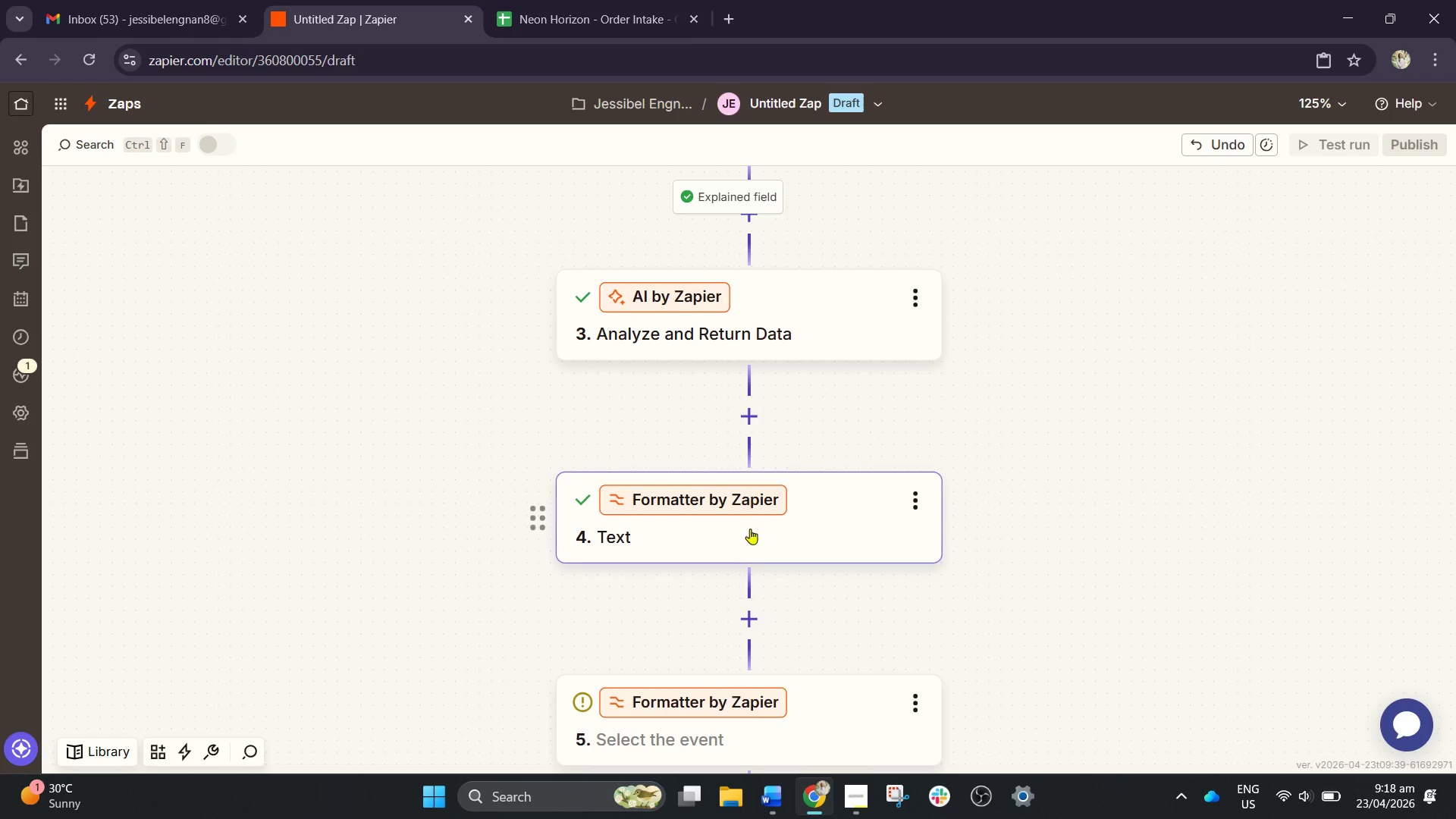 
left_click([495, 515])
 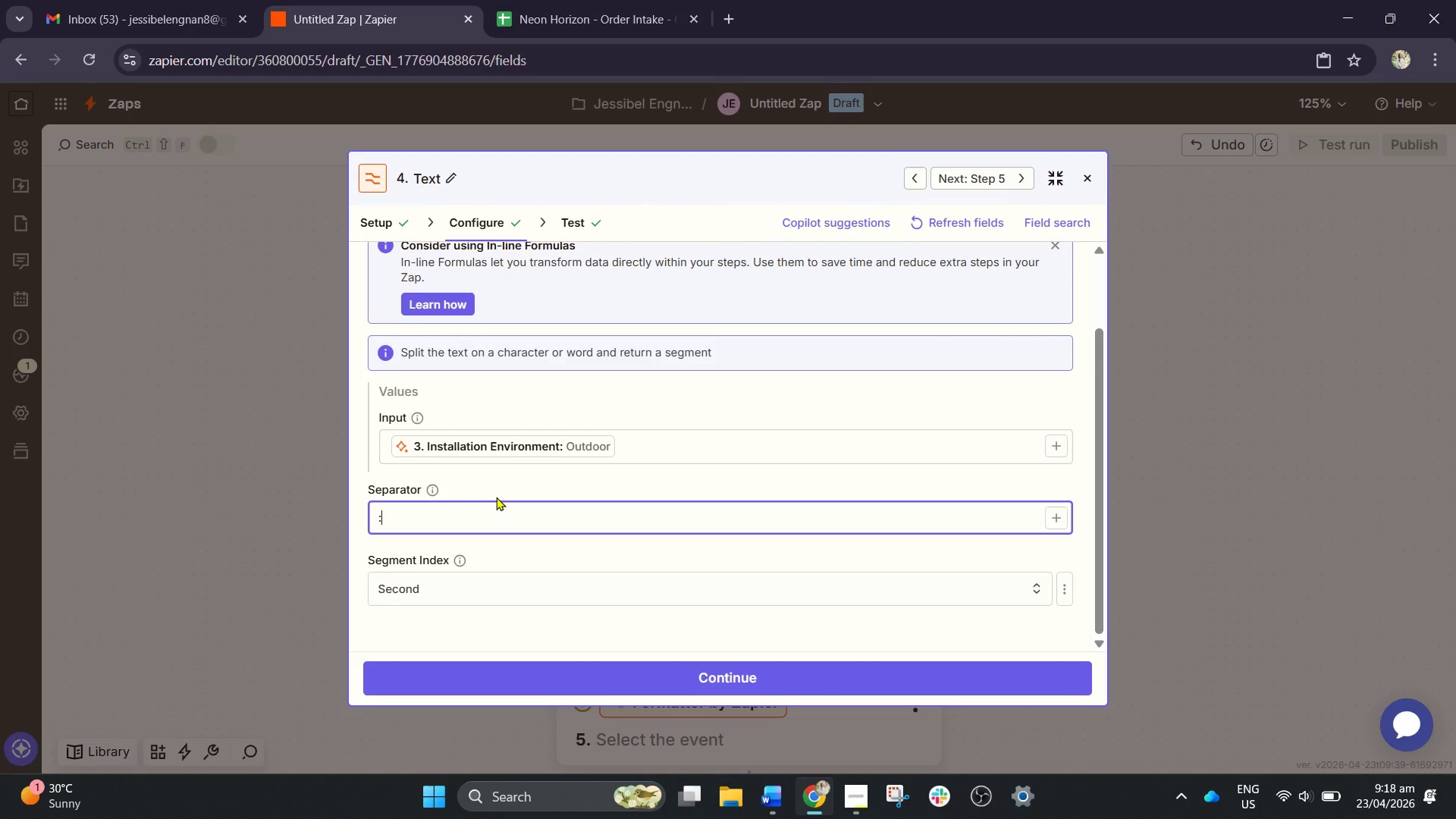 
scroll: coordinate [578, 540], scroll_direction: down, amount: 2.0
 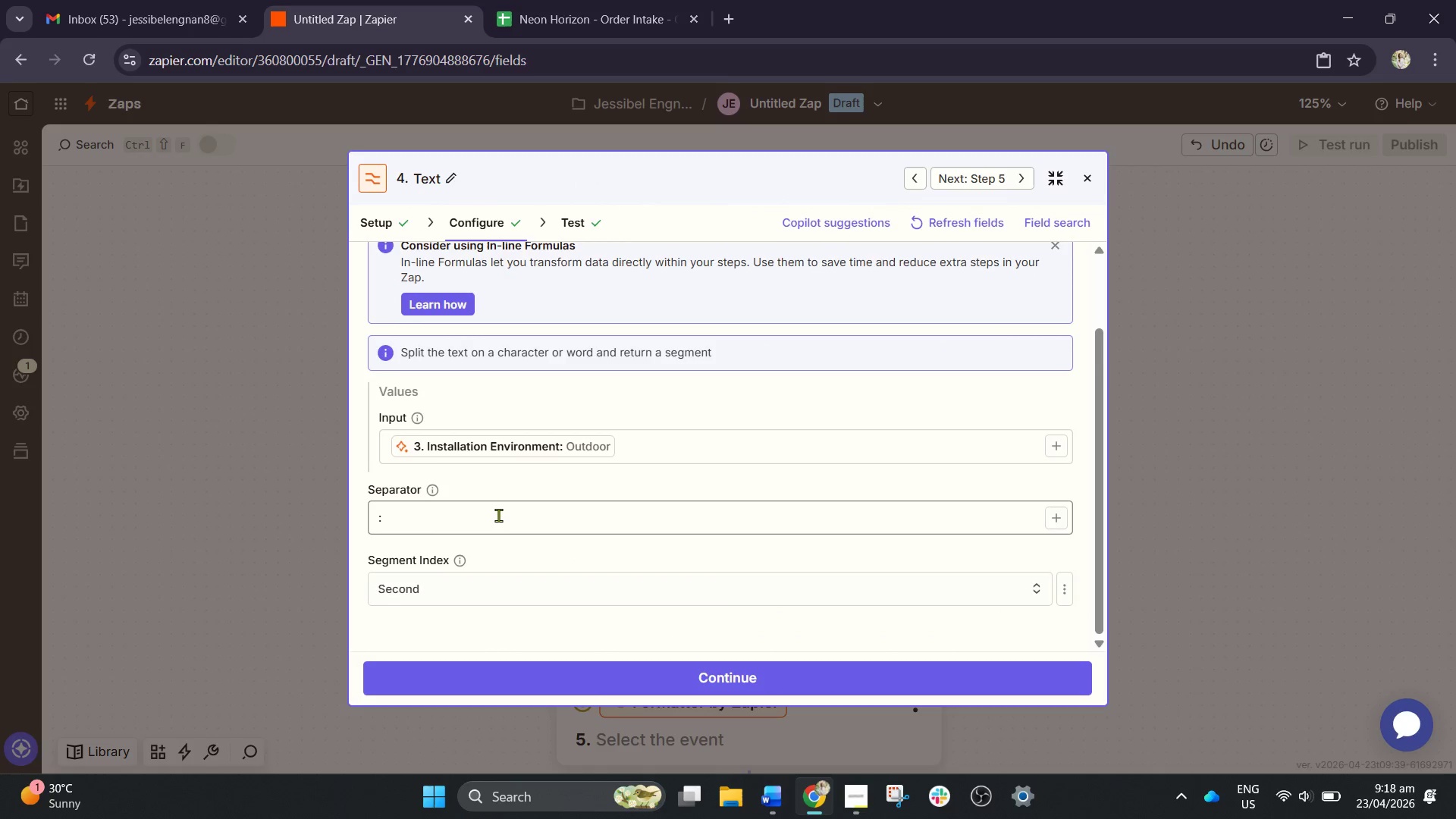 
key(Backspace)
key(Backspace)
type(O)
key(Backspace)
key(Backspace)
key(Backspace)
type(Installation Environment)
 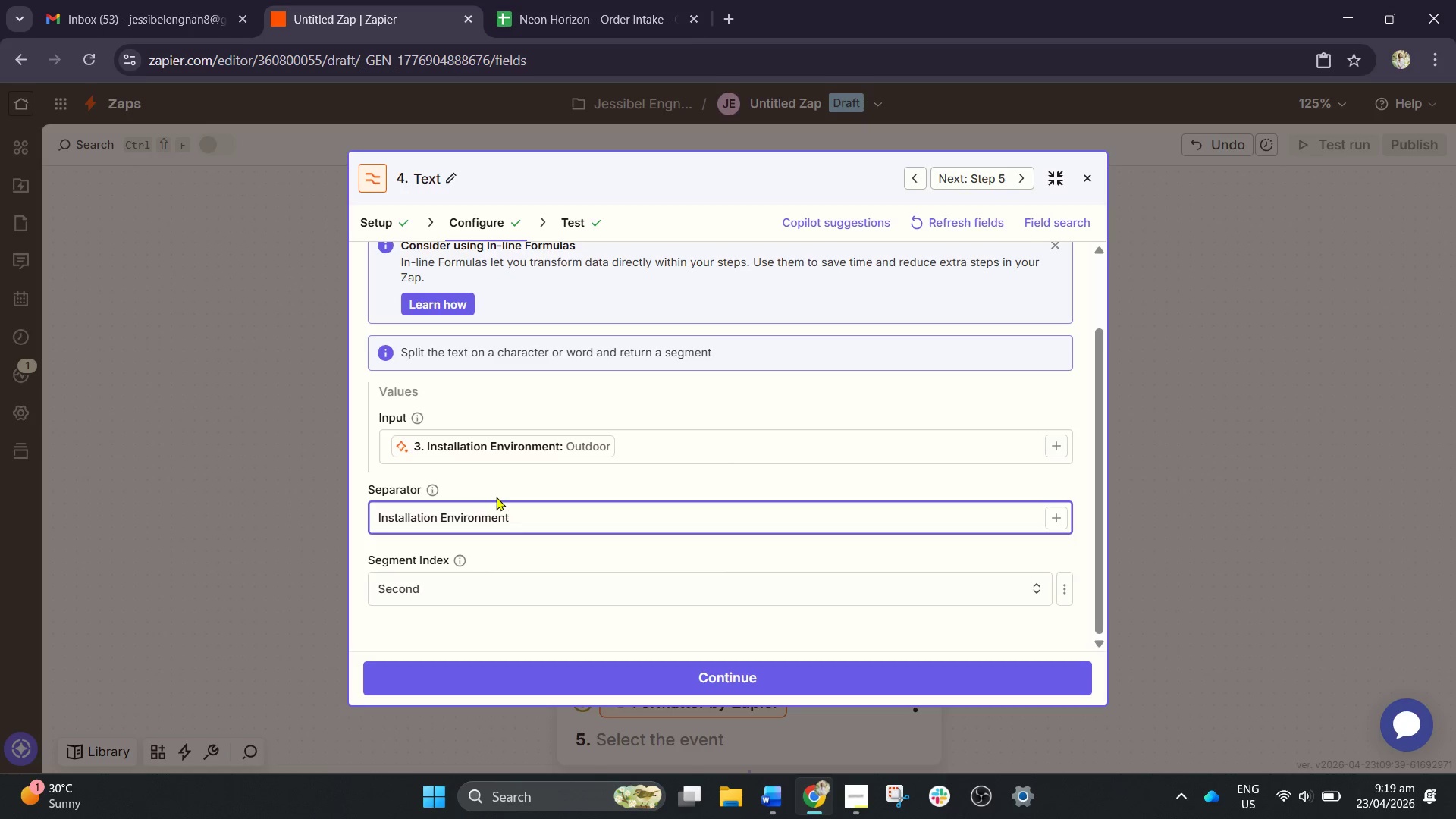 
left_click_drag(start_coordinate=[457, 589], to_coordinate=[192, 552])
 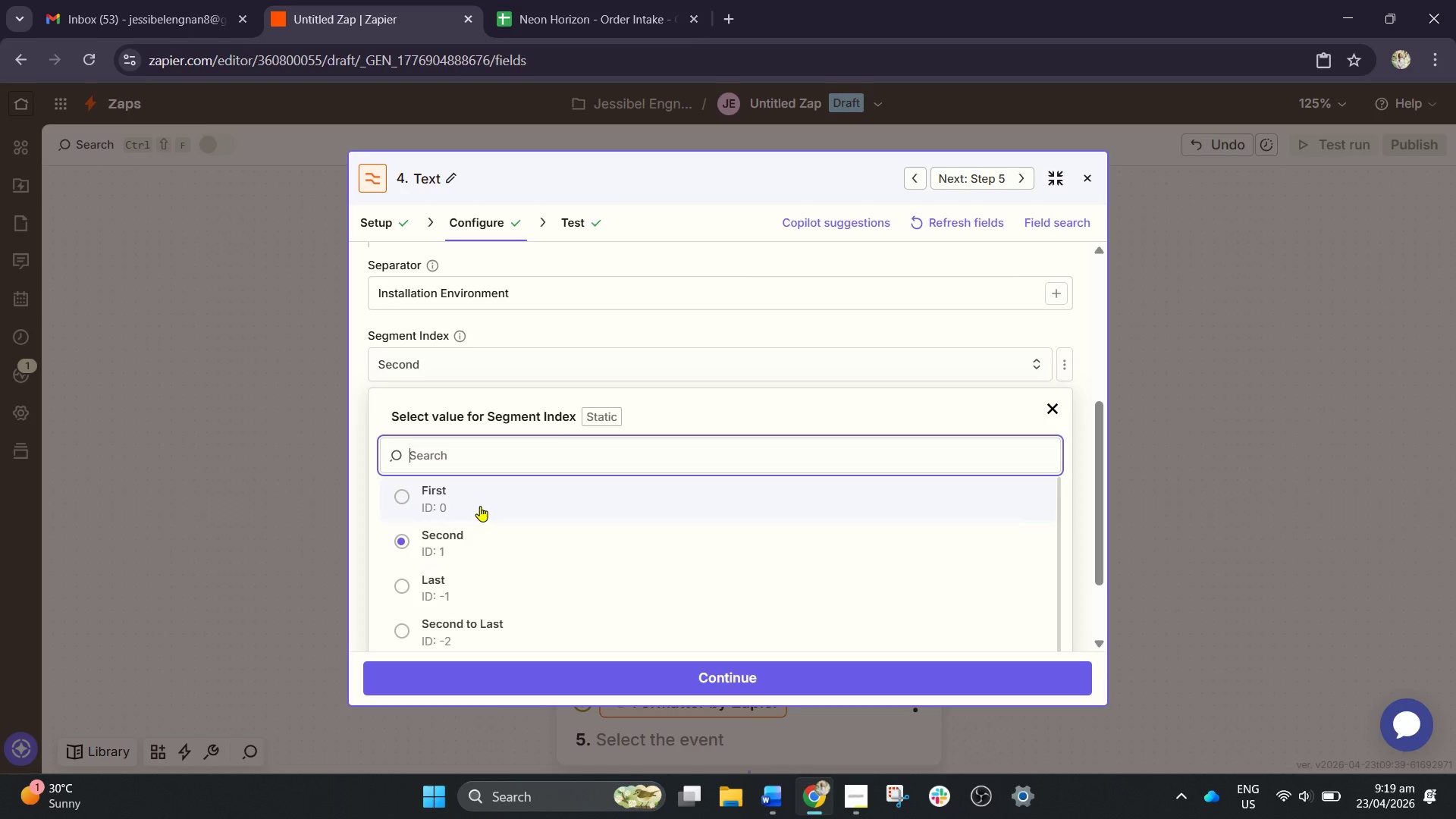 
scroll: coordinate [479, 504], scroll_direction: down, amount: 1.0
 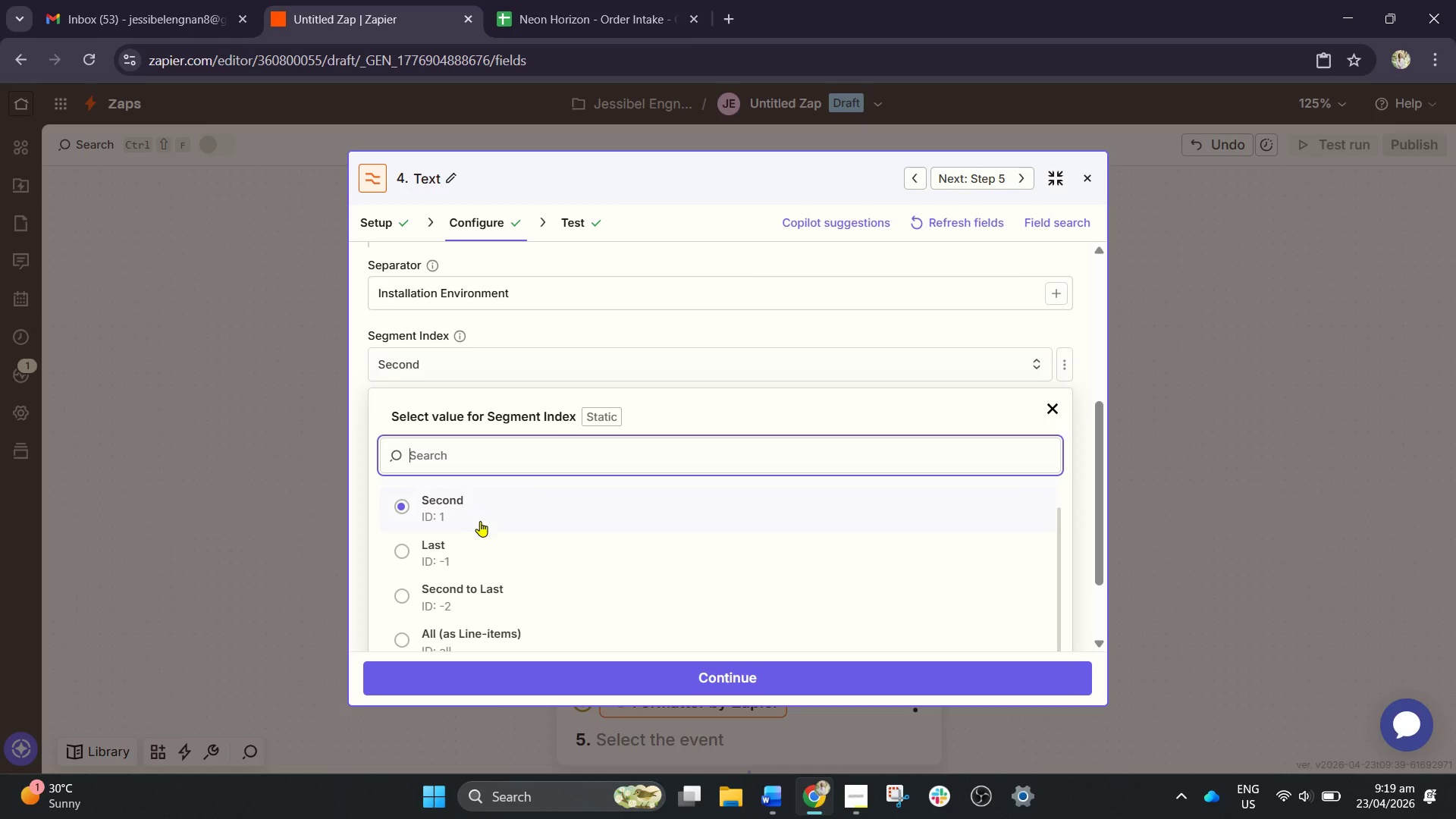 
scroll: coordinate [482, 538], scroll_direction: none, amount: 0.0
 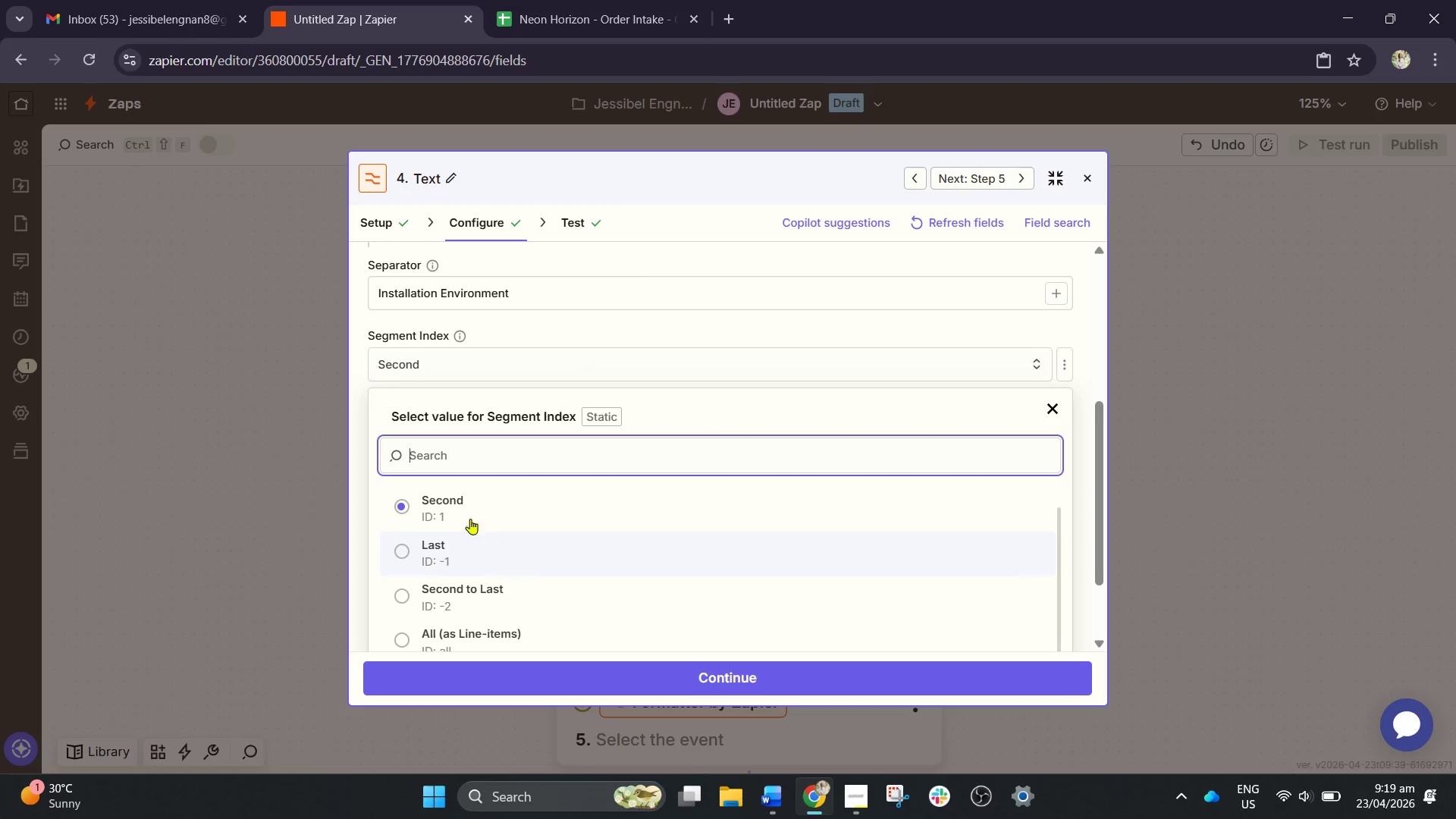 
left_click([461, 500])
 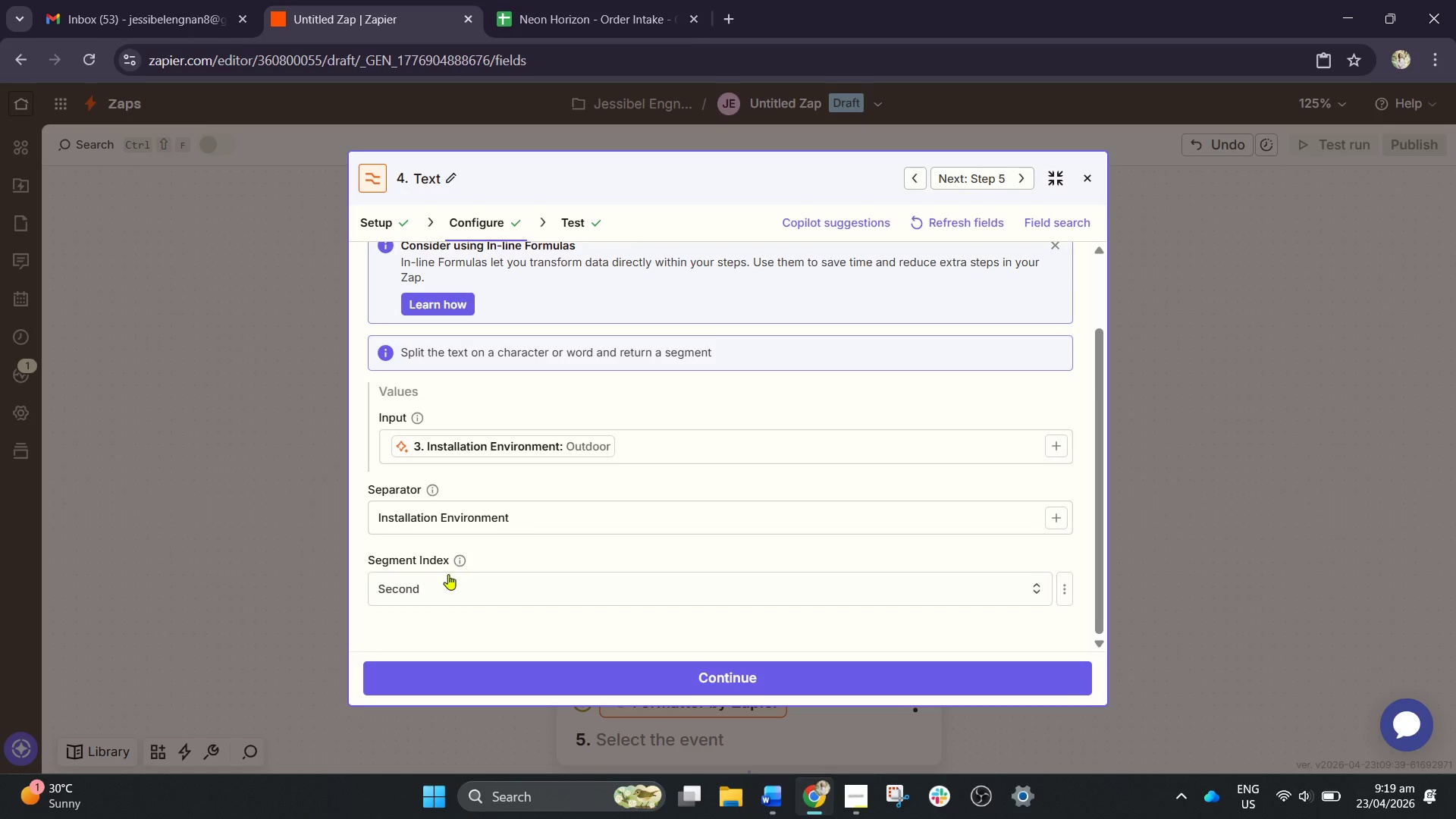 
left_click([444, 587])
 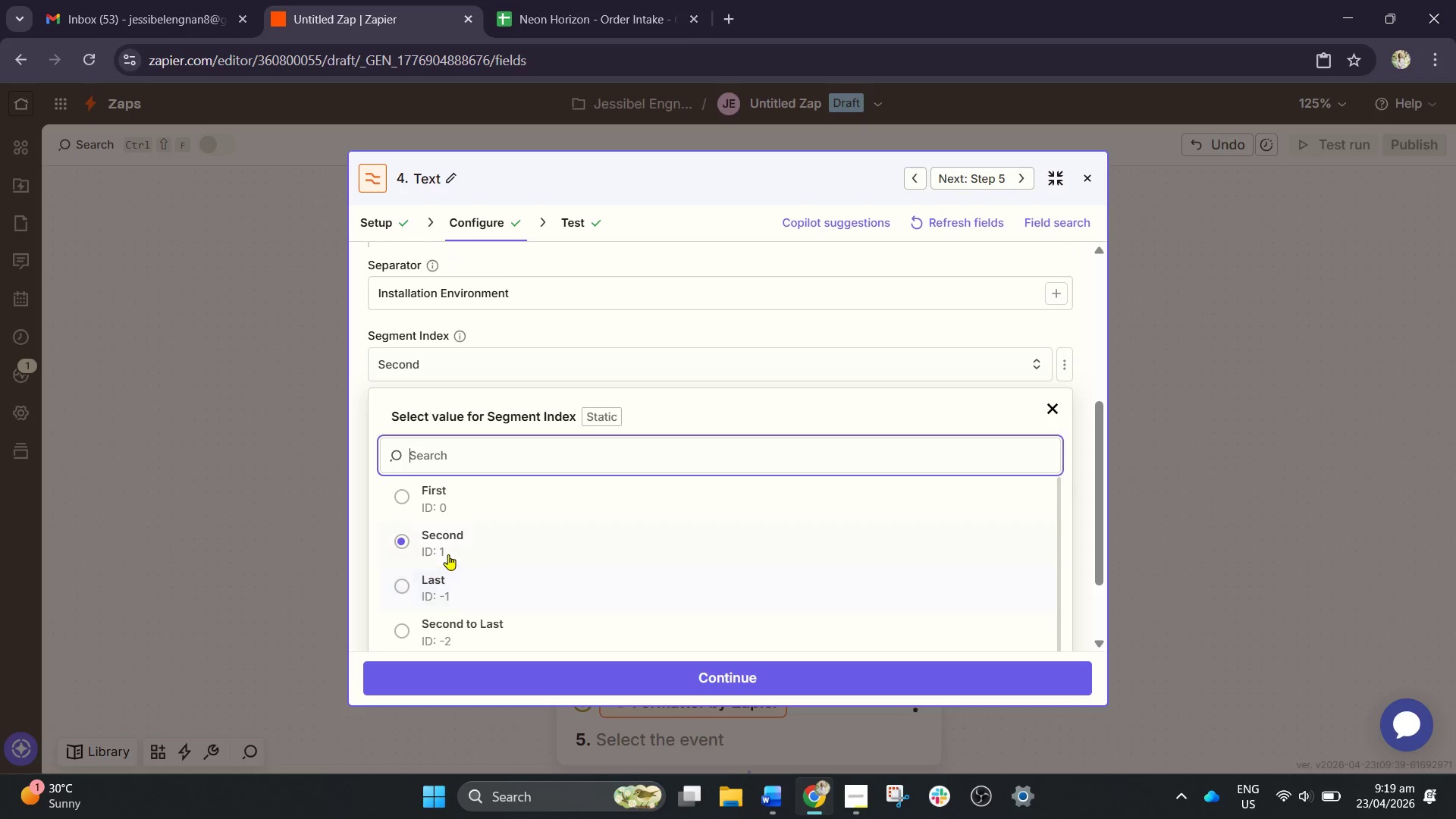 
scroll: coordinate [450, 548], scroll_direction: up, amount: 2.0
 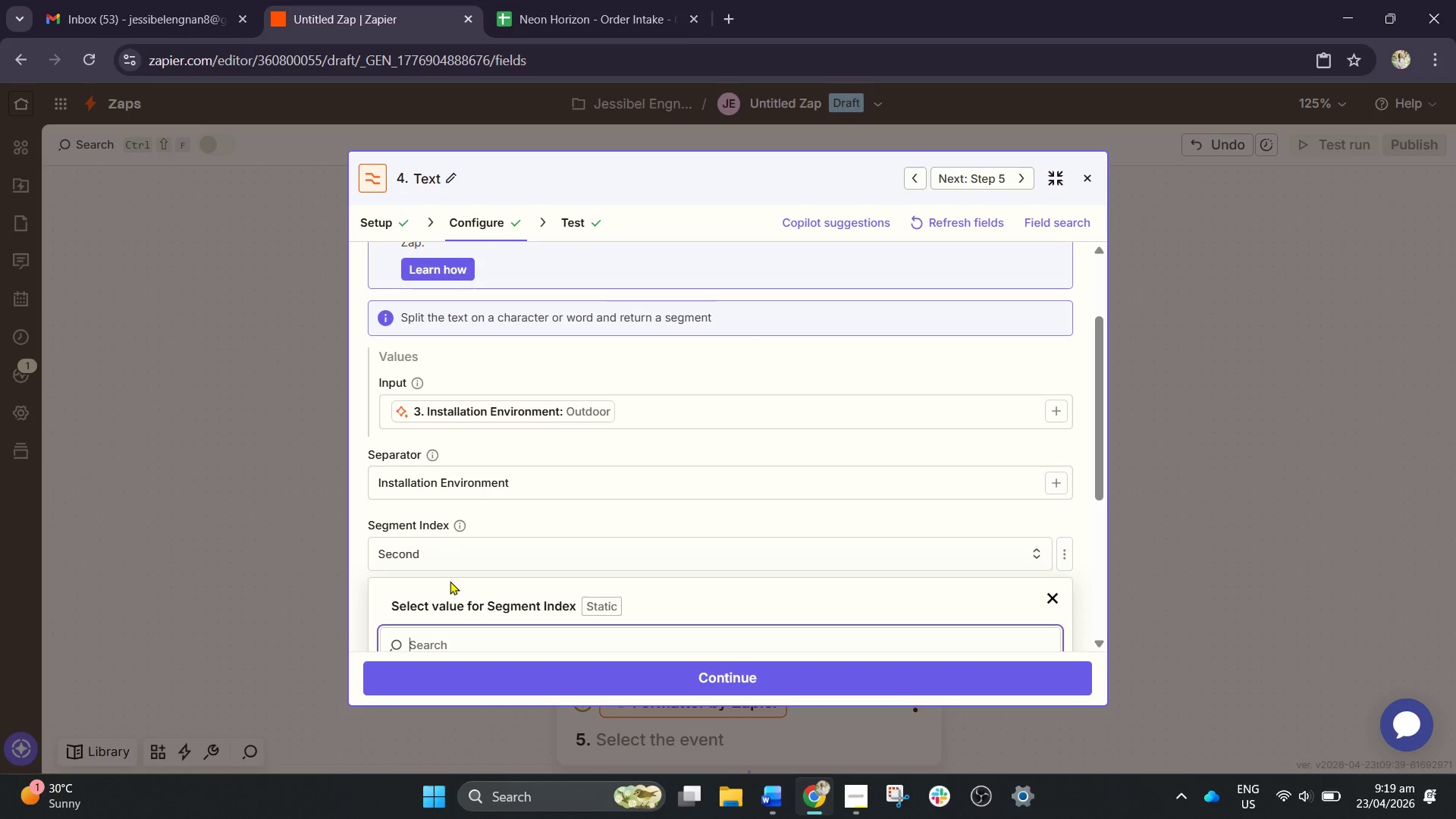 
scroll: coordinate [450, 583], scroll_direction: down, amount: 2.0
 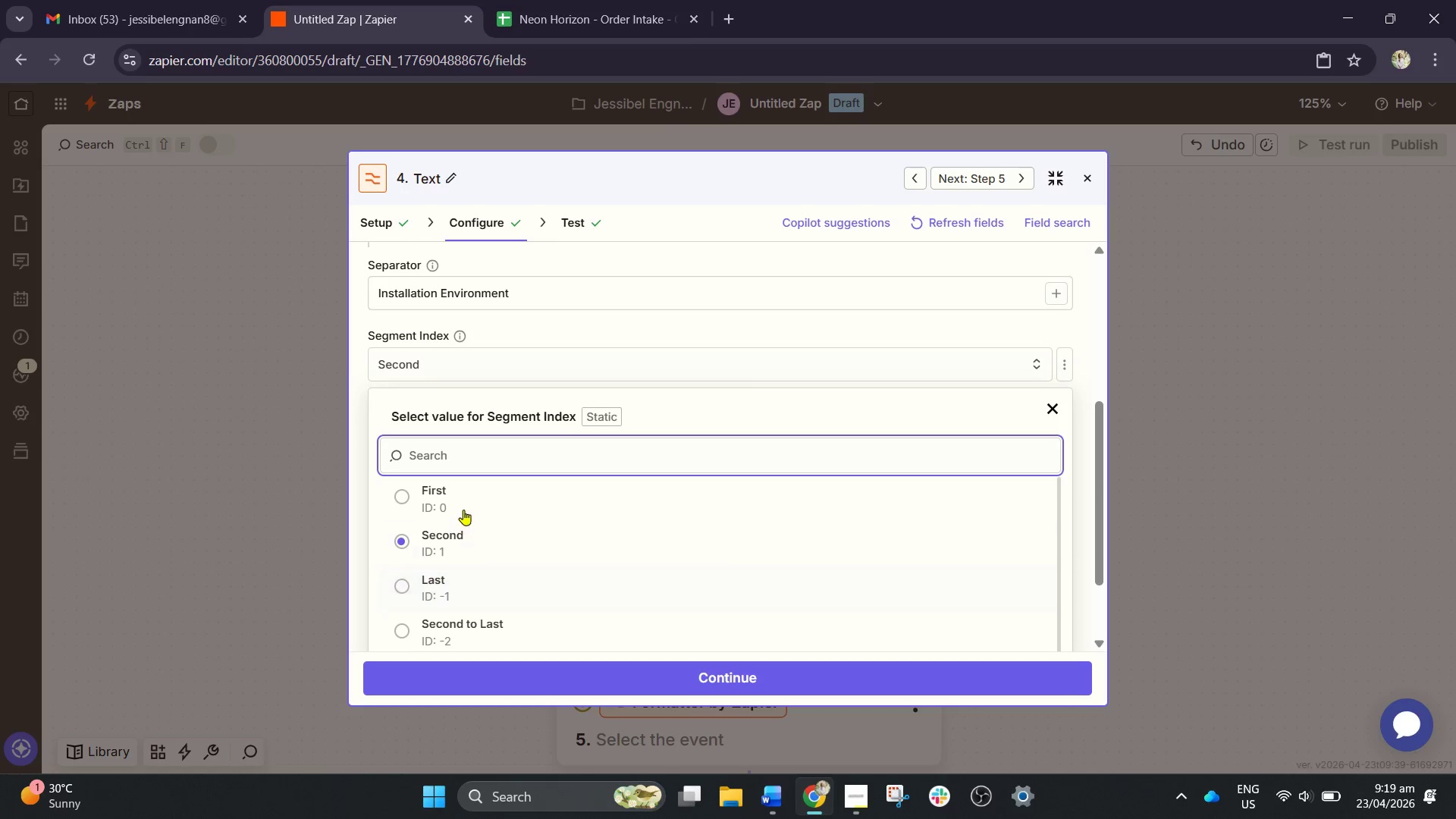 
left_click([463, 493])
 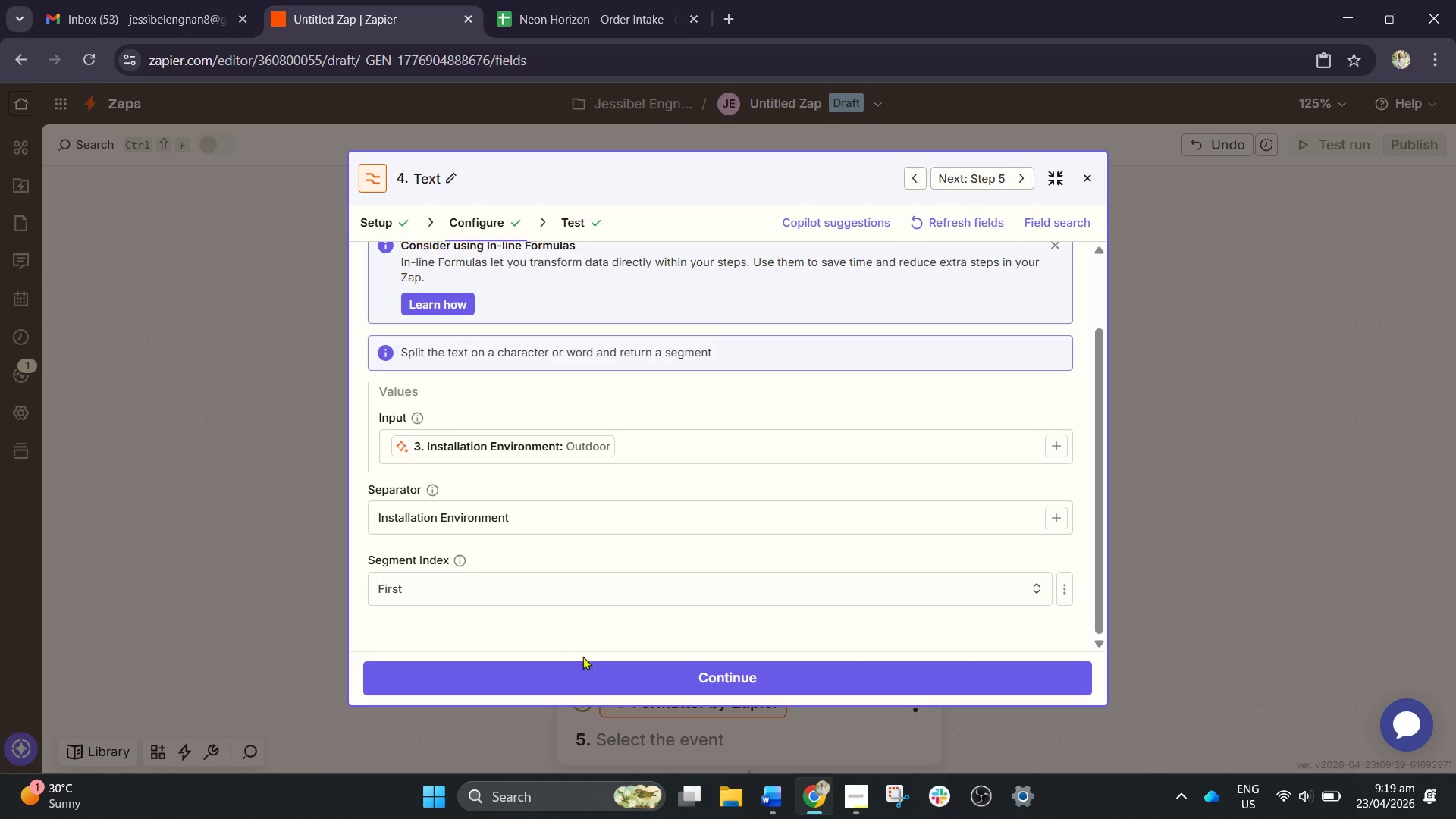 
left_click([584, 670])
 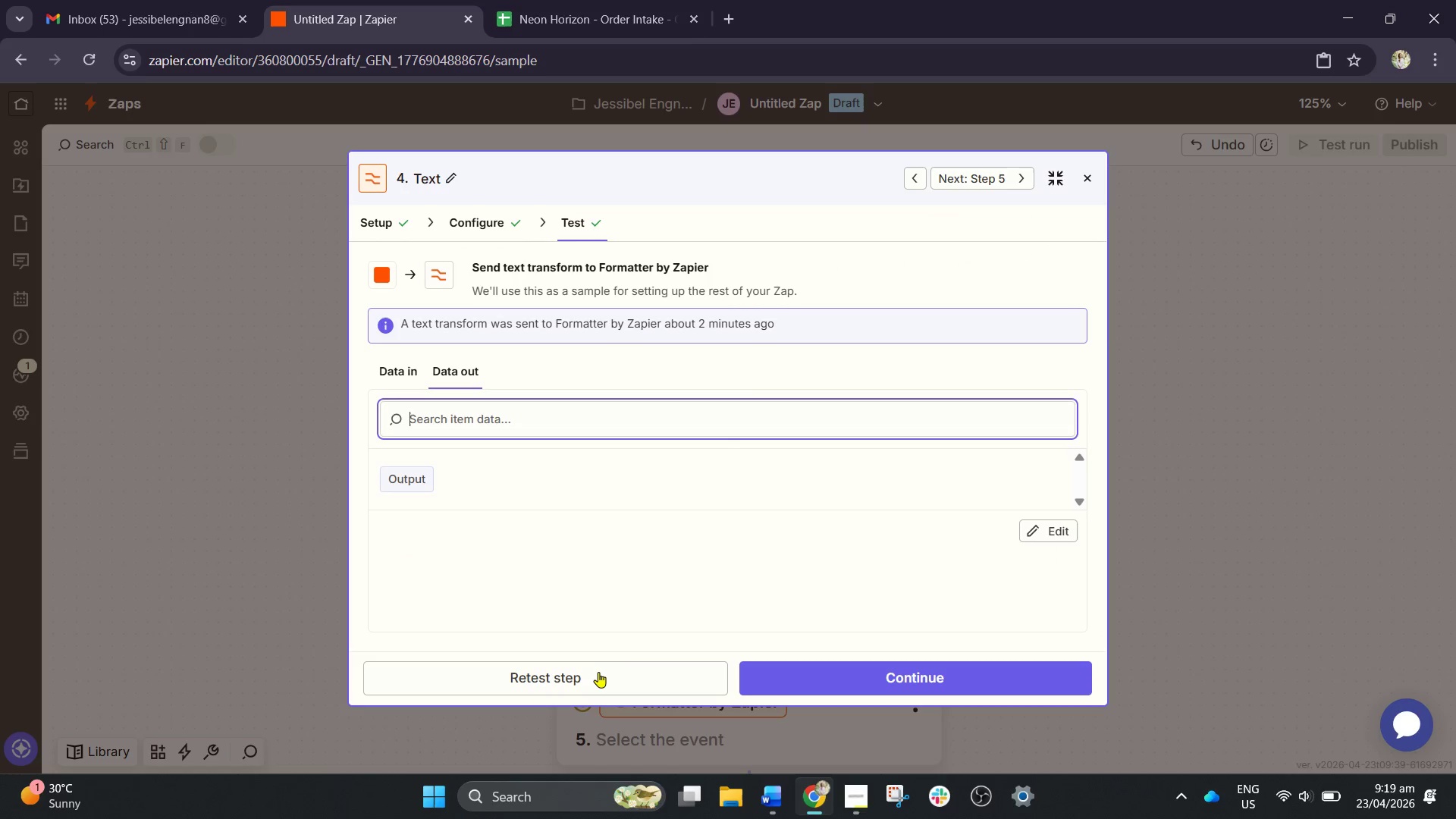 
left_click([598, 673])
 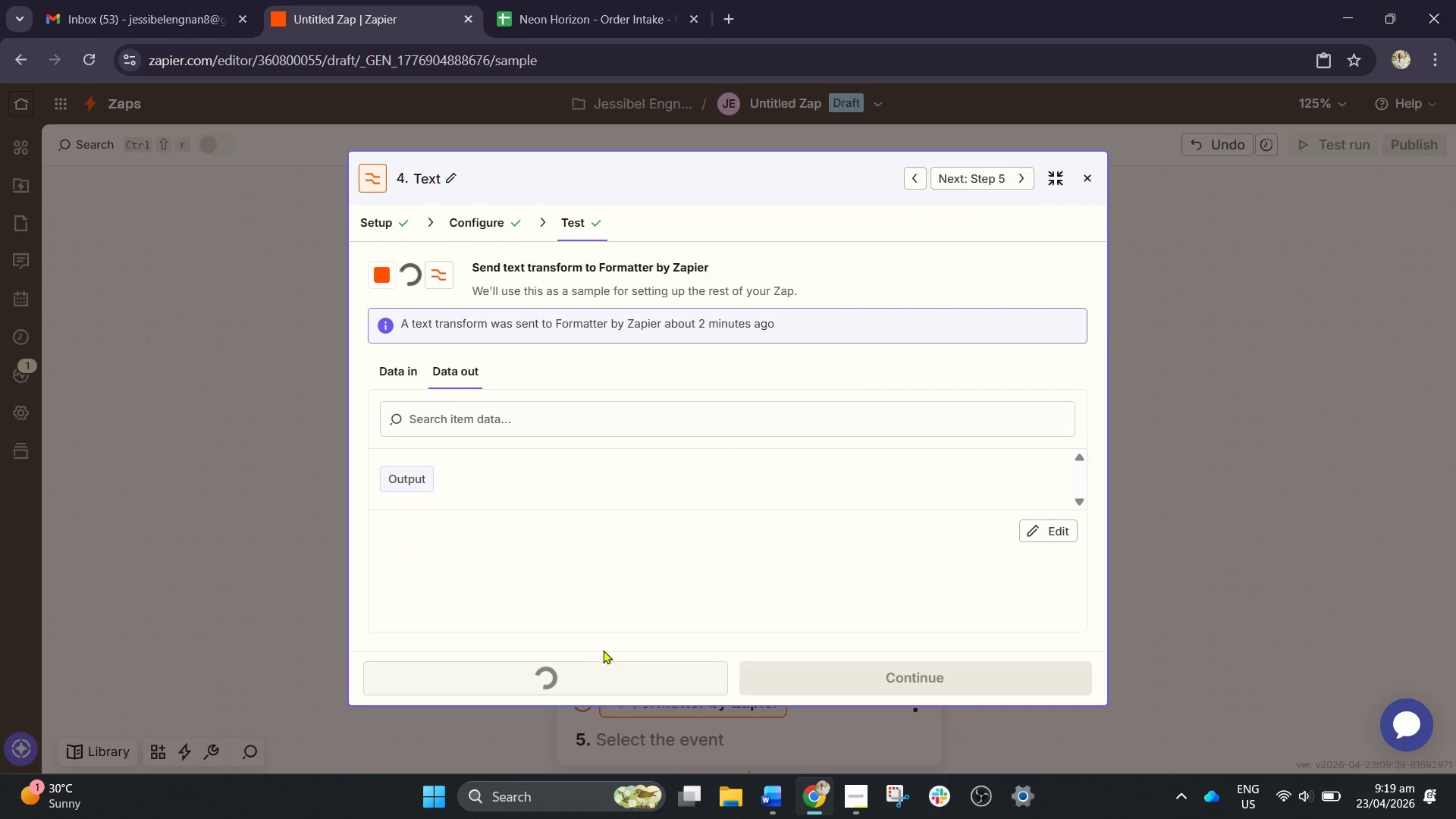 
mouse_move([574, 623])
 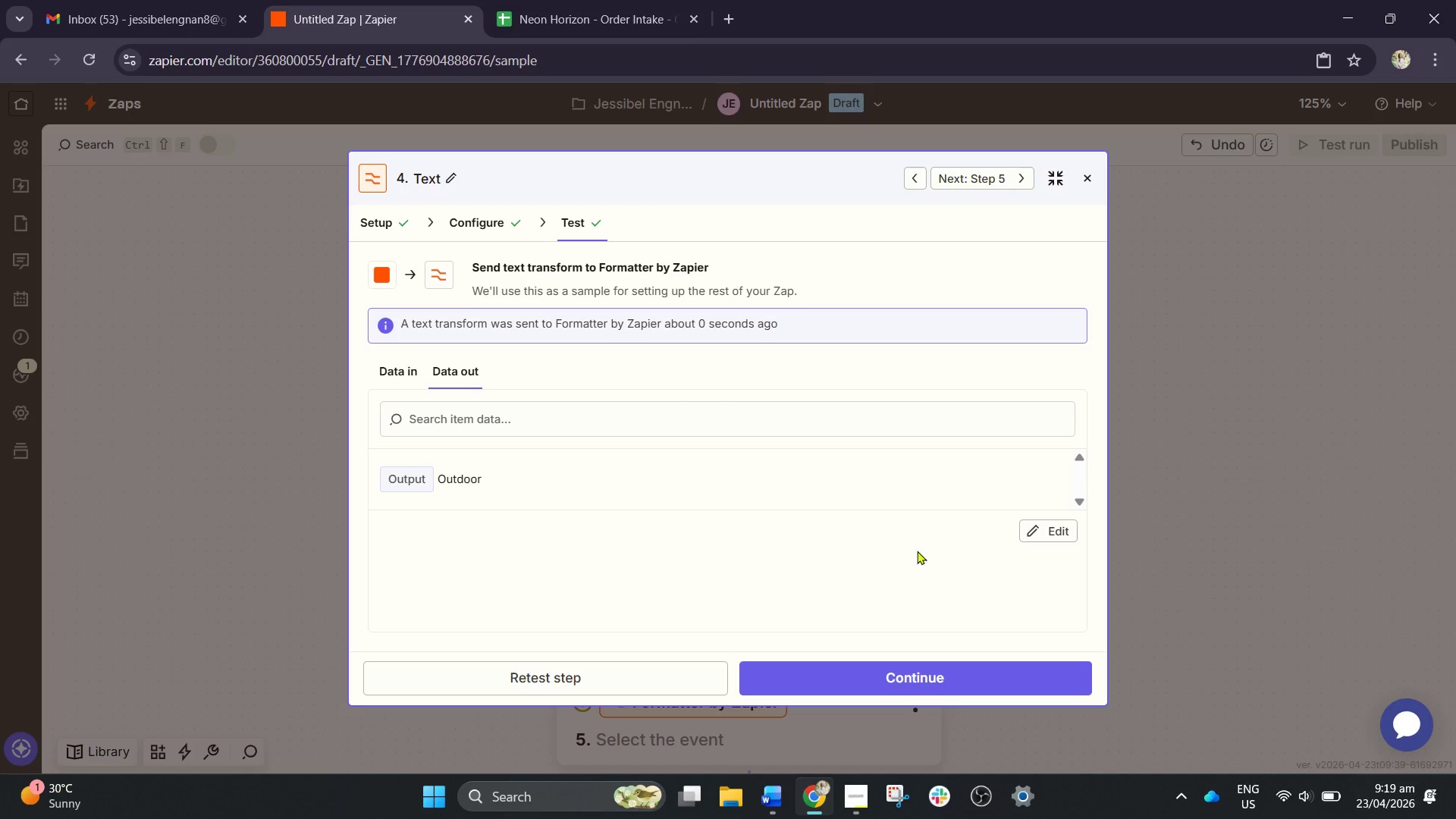 
scroll: coordinate [1067, 515], scroll_direction: down, amount: 5.0
 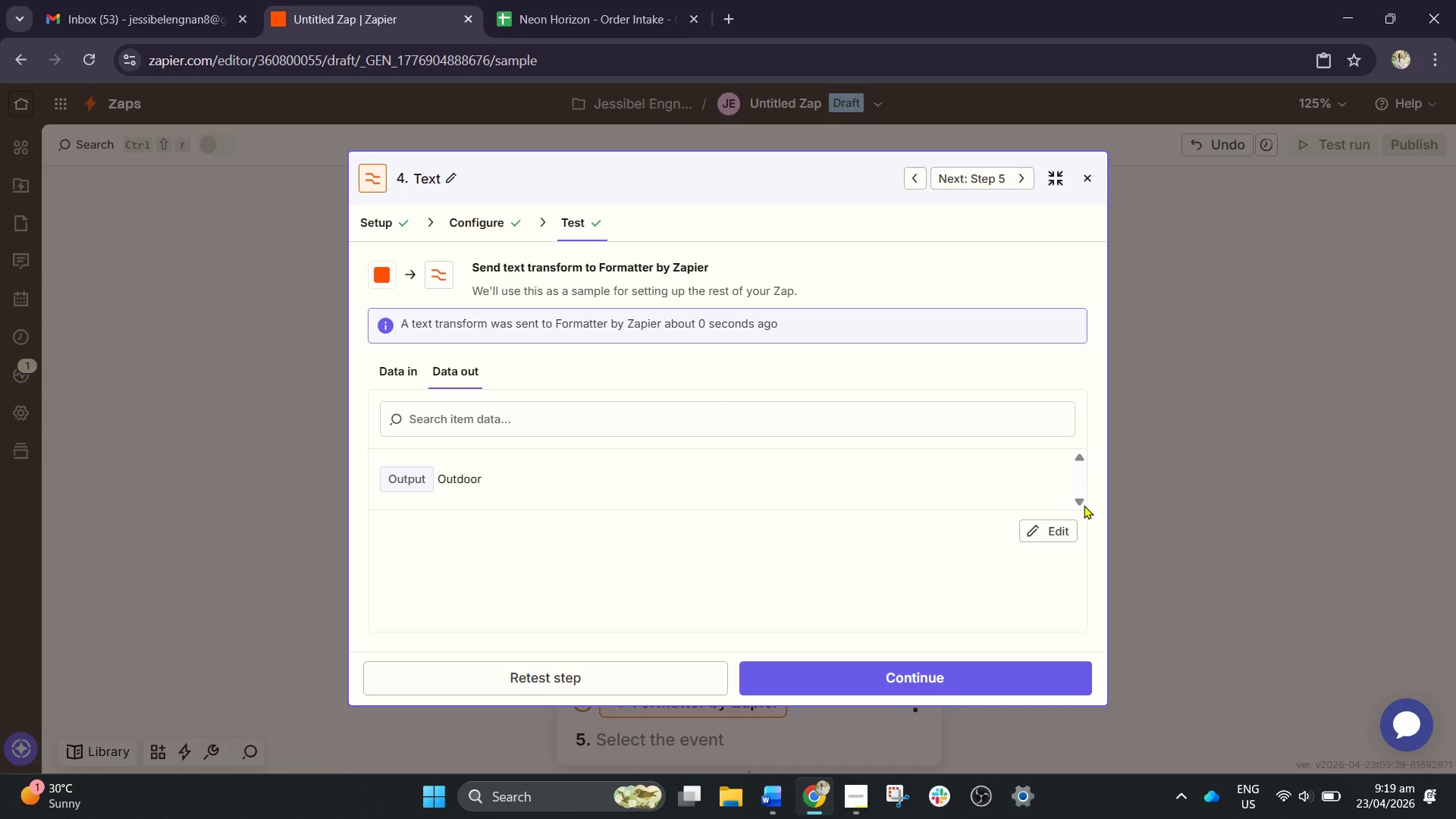 
left_click([1084, 505])
 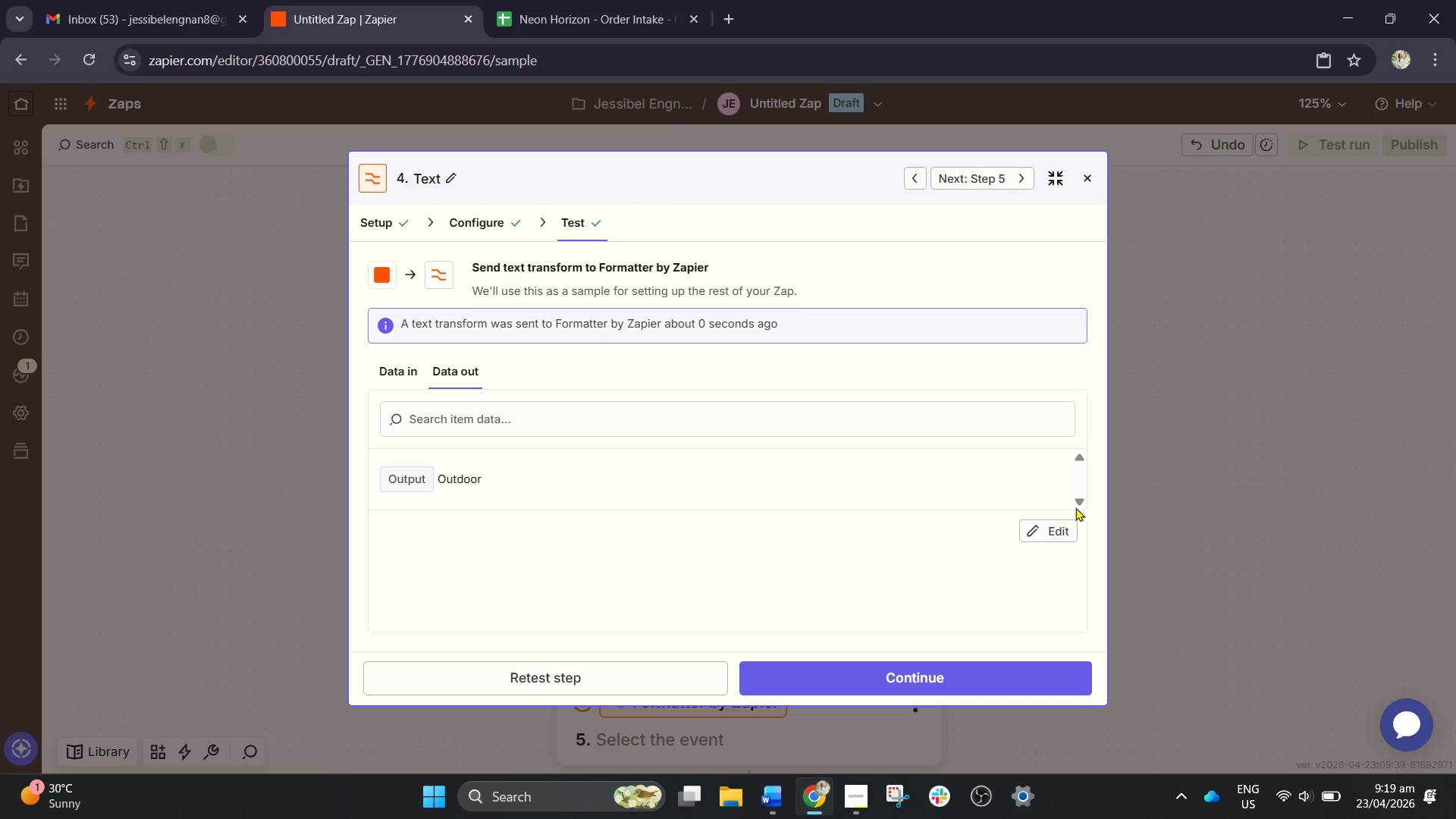 
left_click([1058, 519])
 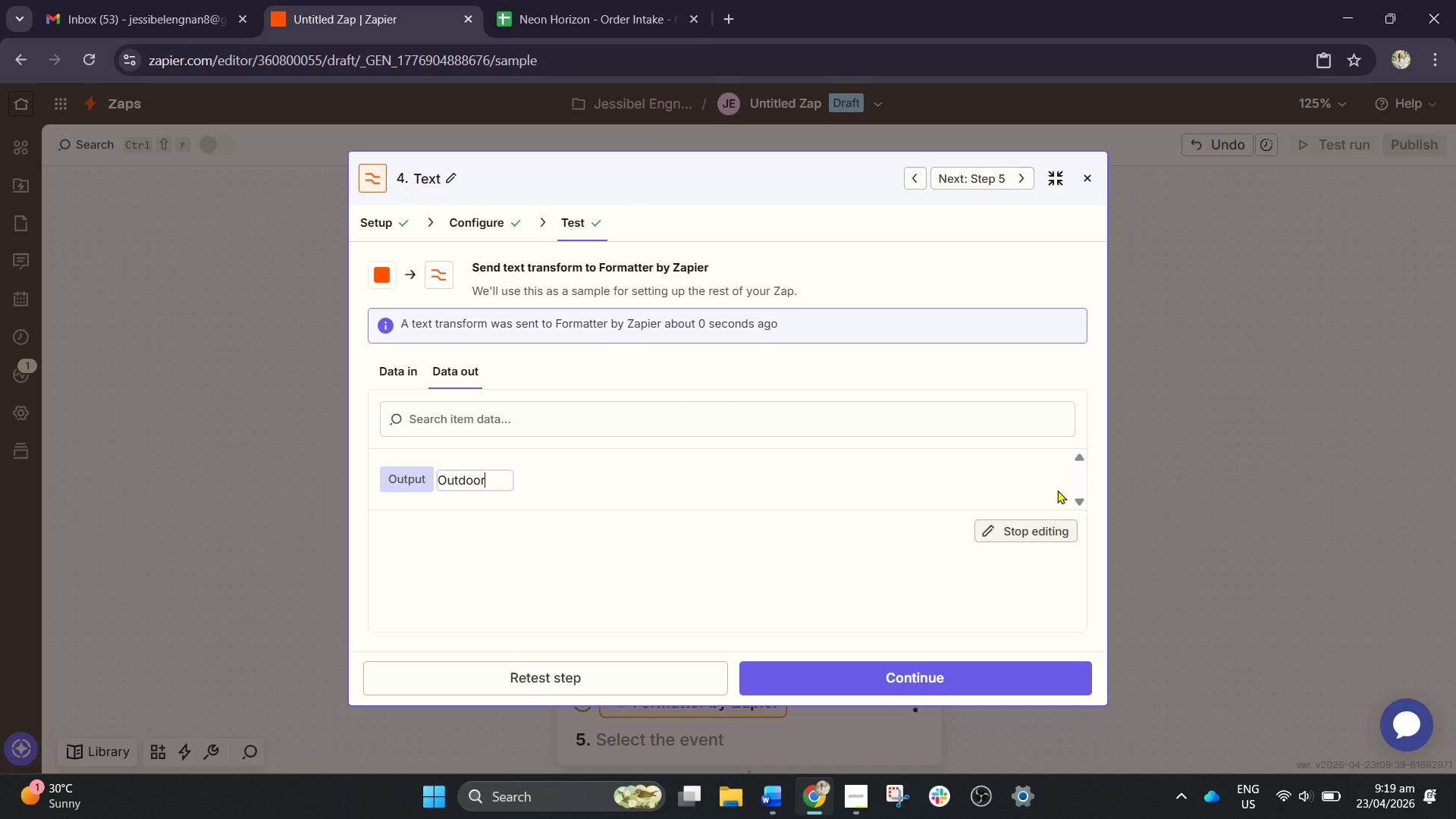 
scroll: coordinate [1053, 485], scroll_direction: down, amount: 4.0
 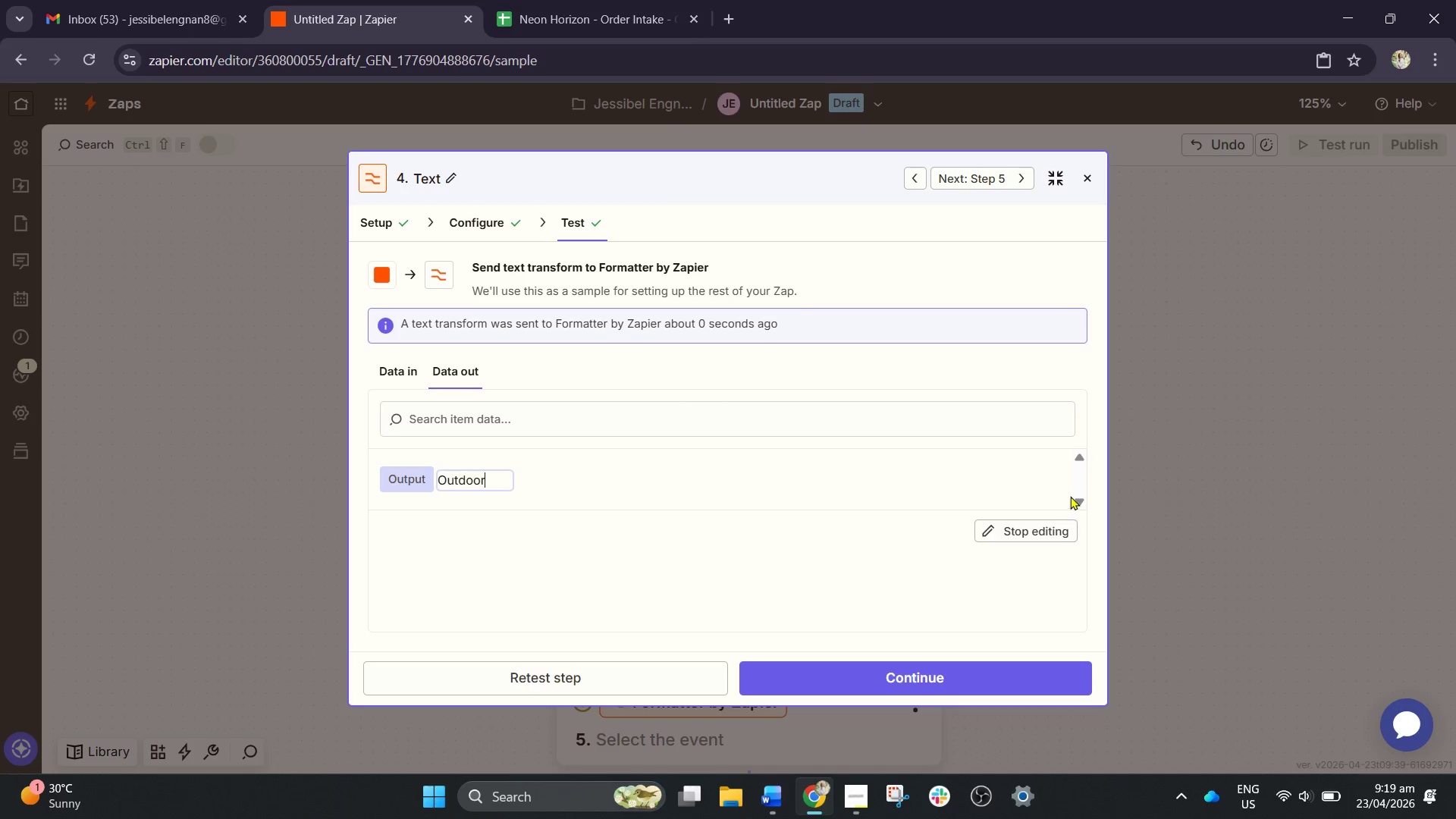 
left_click([1075, 494])
 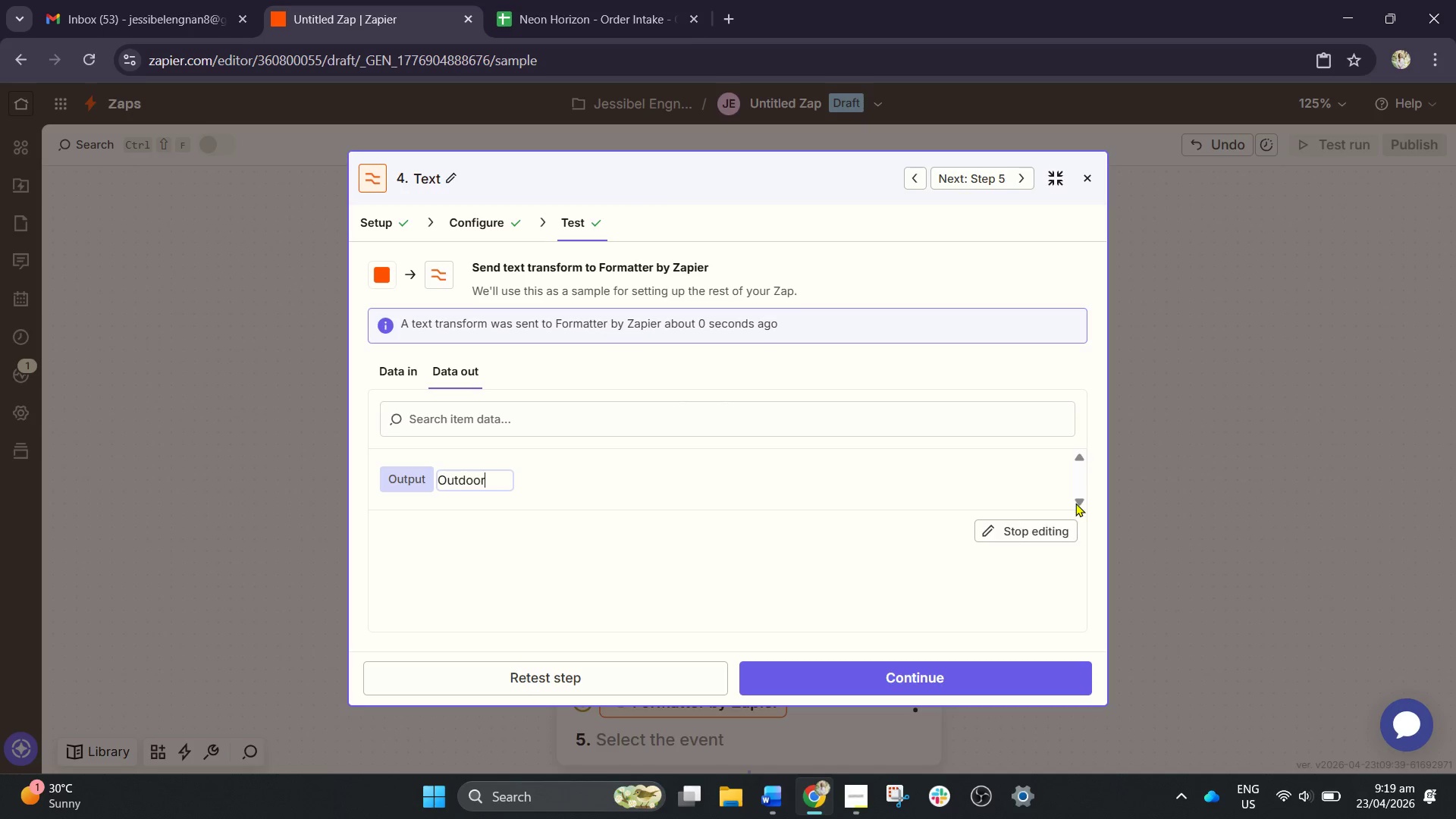 
left_click([952, 504])
 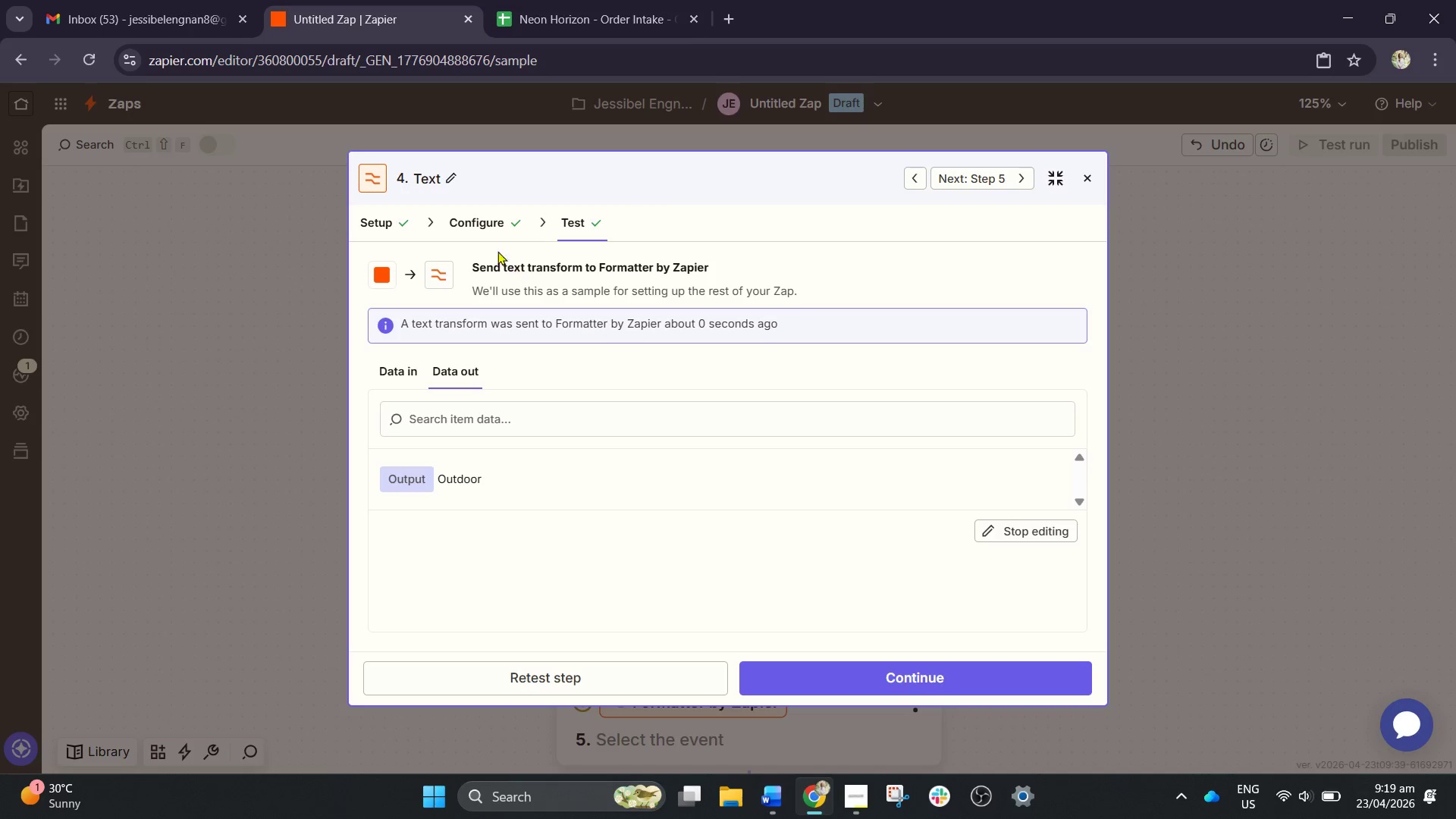 
left_click([488, 217])
 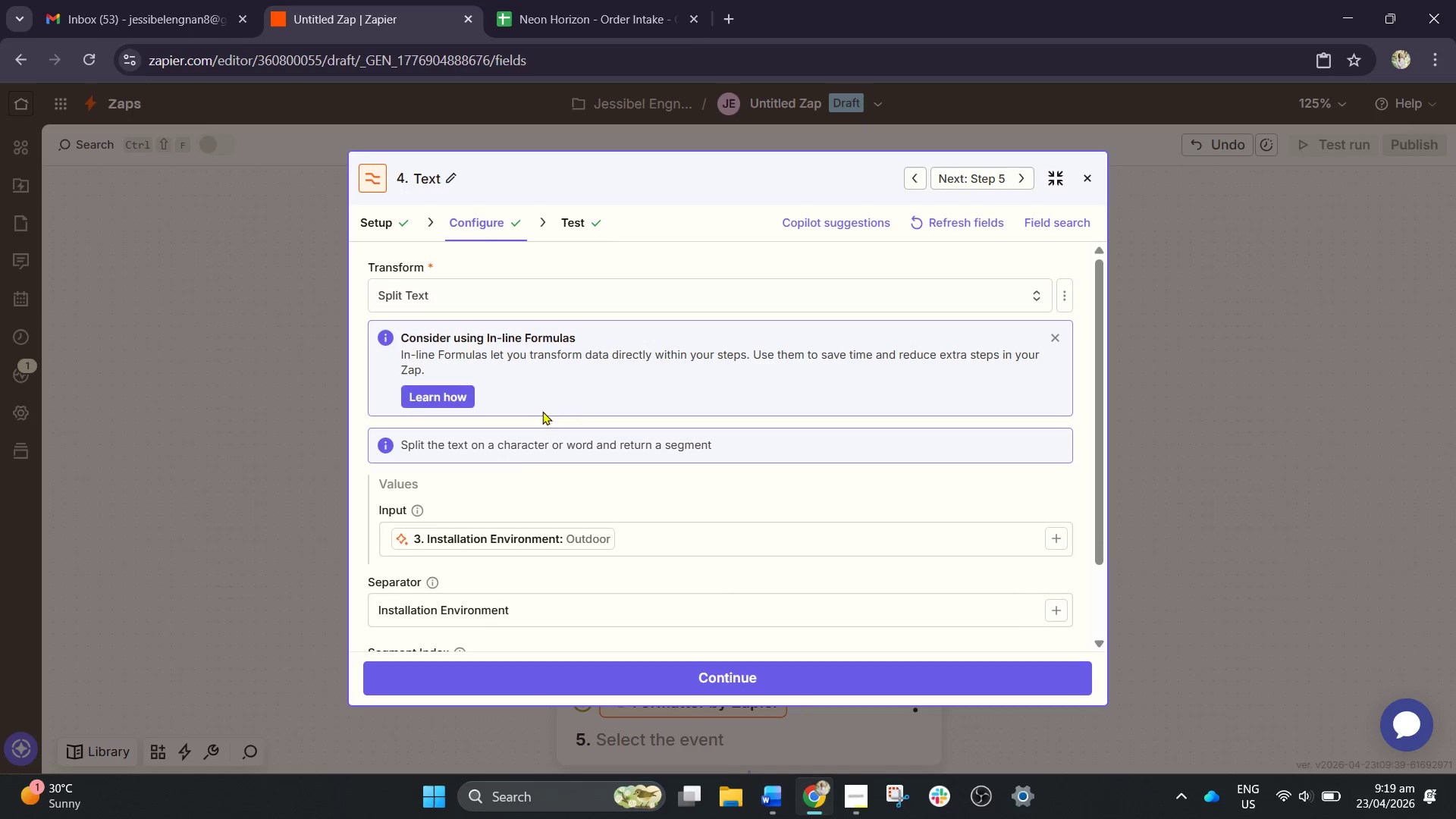 
scroll: coordinate [512, 453], scroll_direction: down, amount: 1.0
 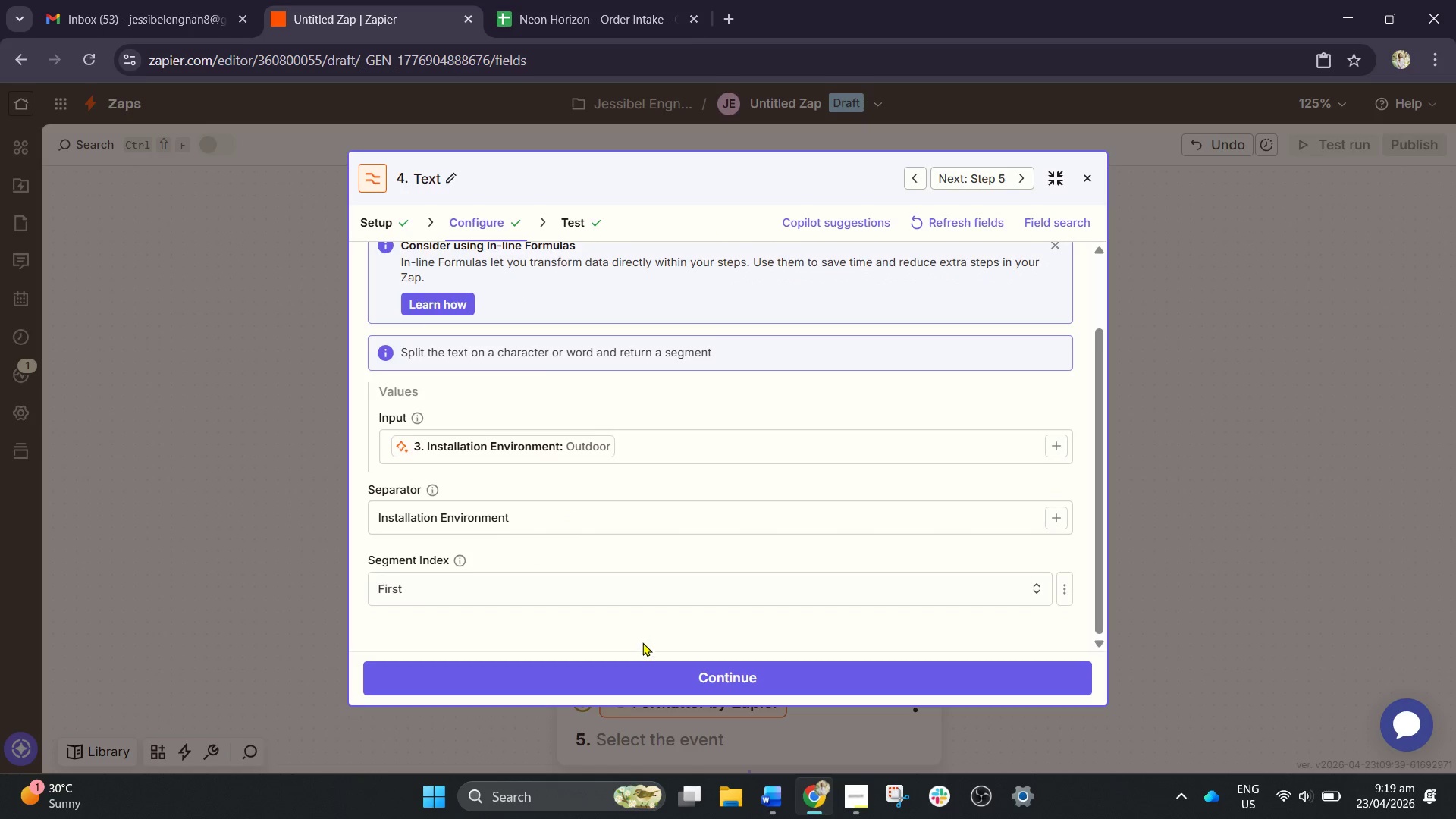 
left_click([516, 579])
 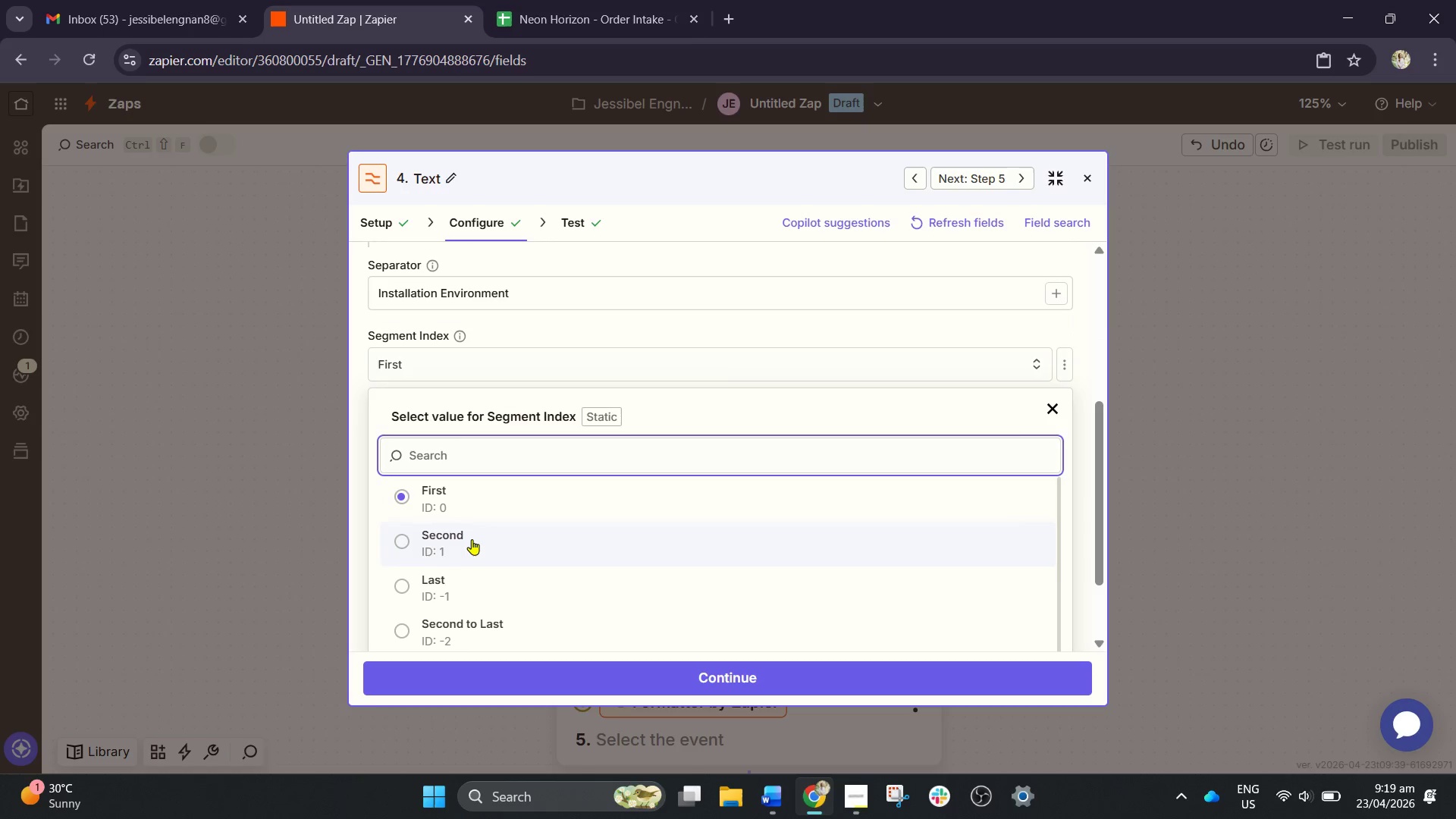 
left_click([467, 538])
 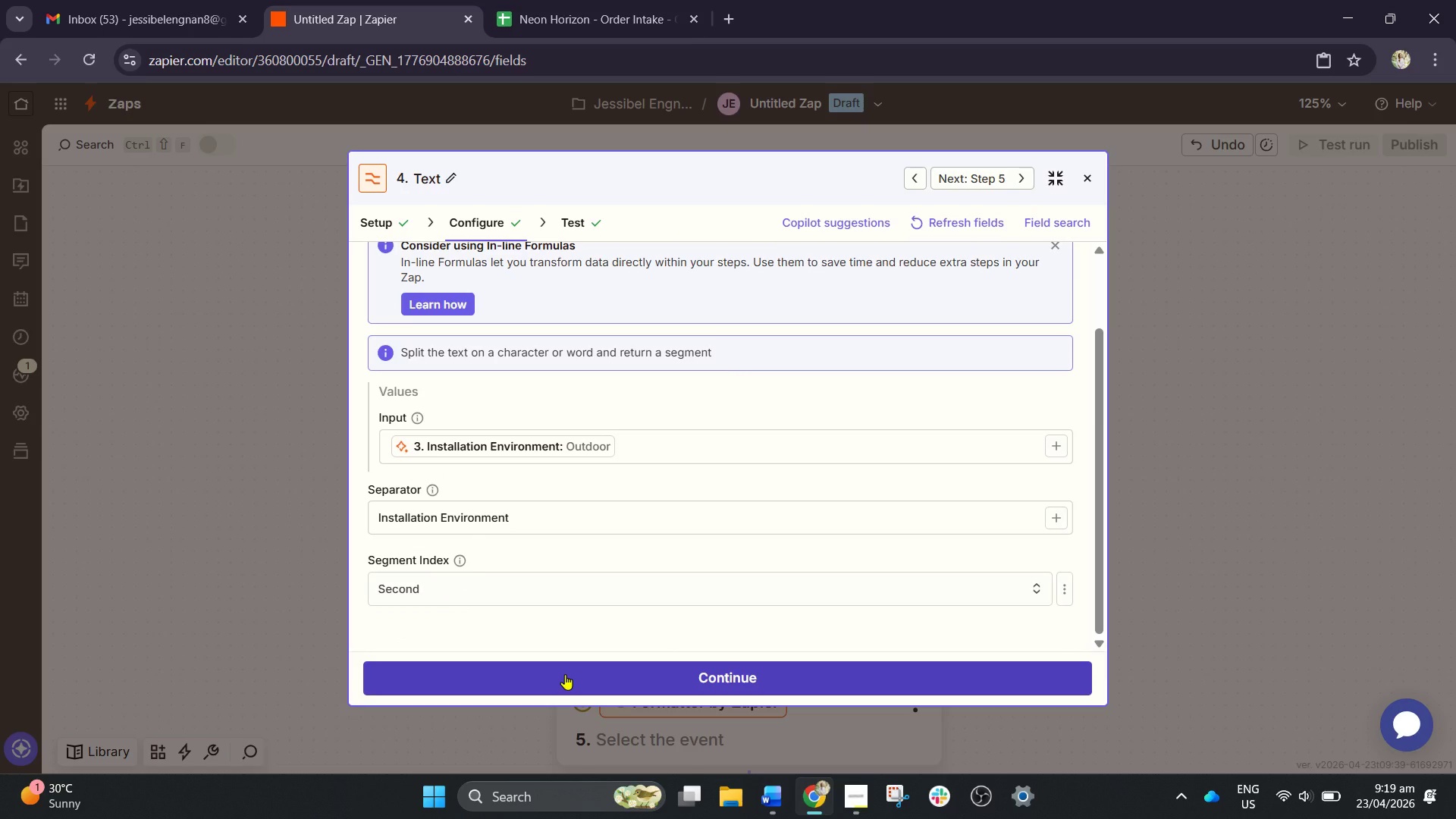 
left_click_drag(start_coordinate=[566, 674], to_coordinate=[570, 673])
 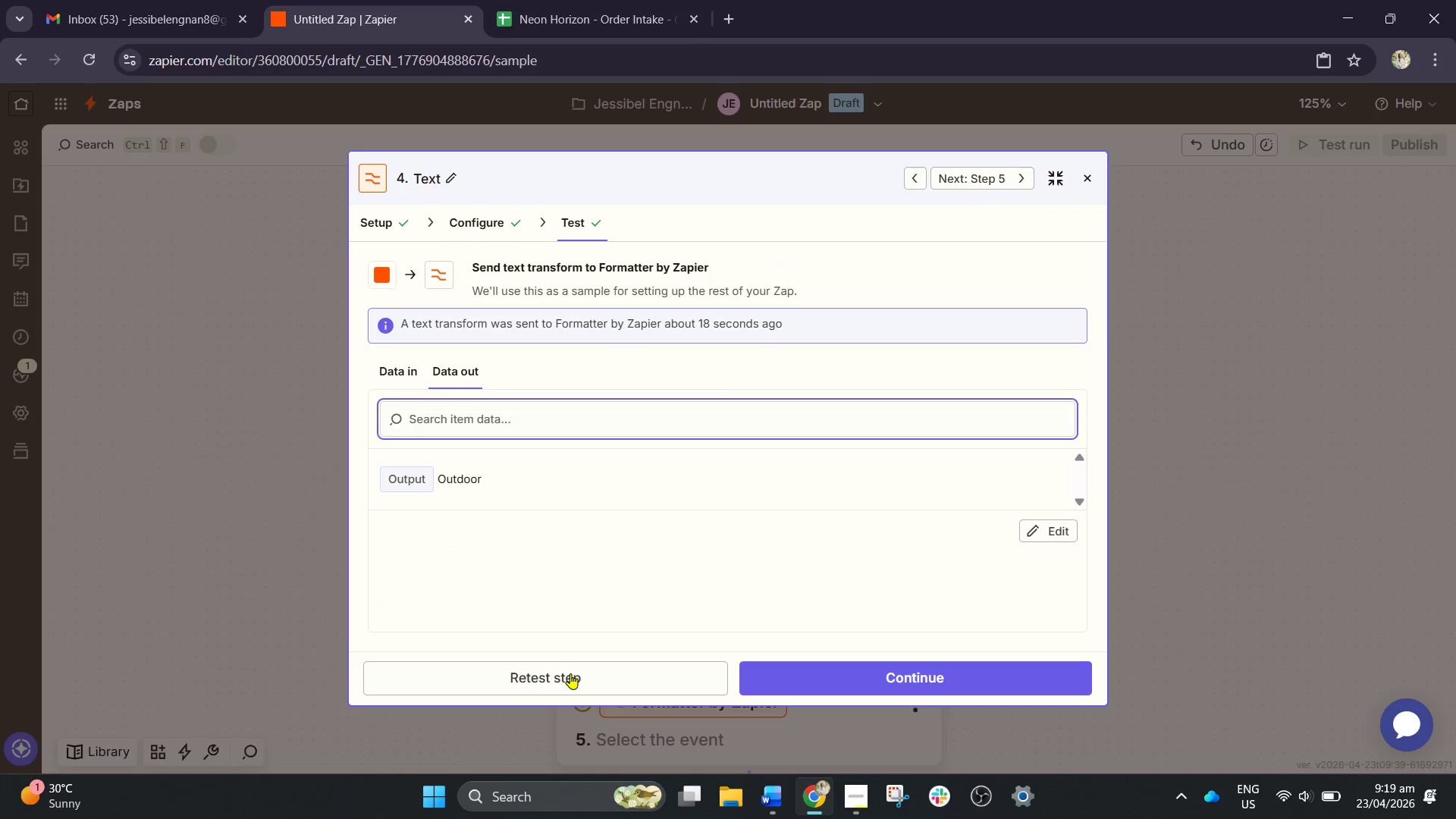 
left_click([570, 673])
 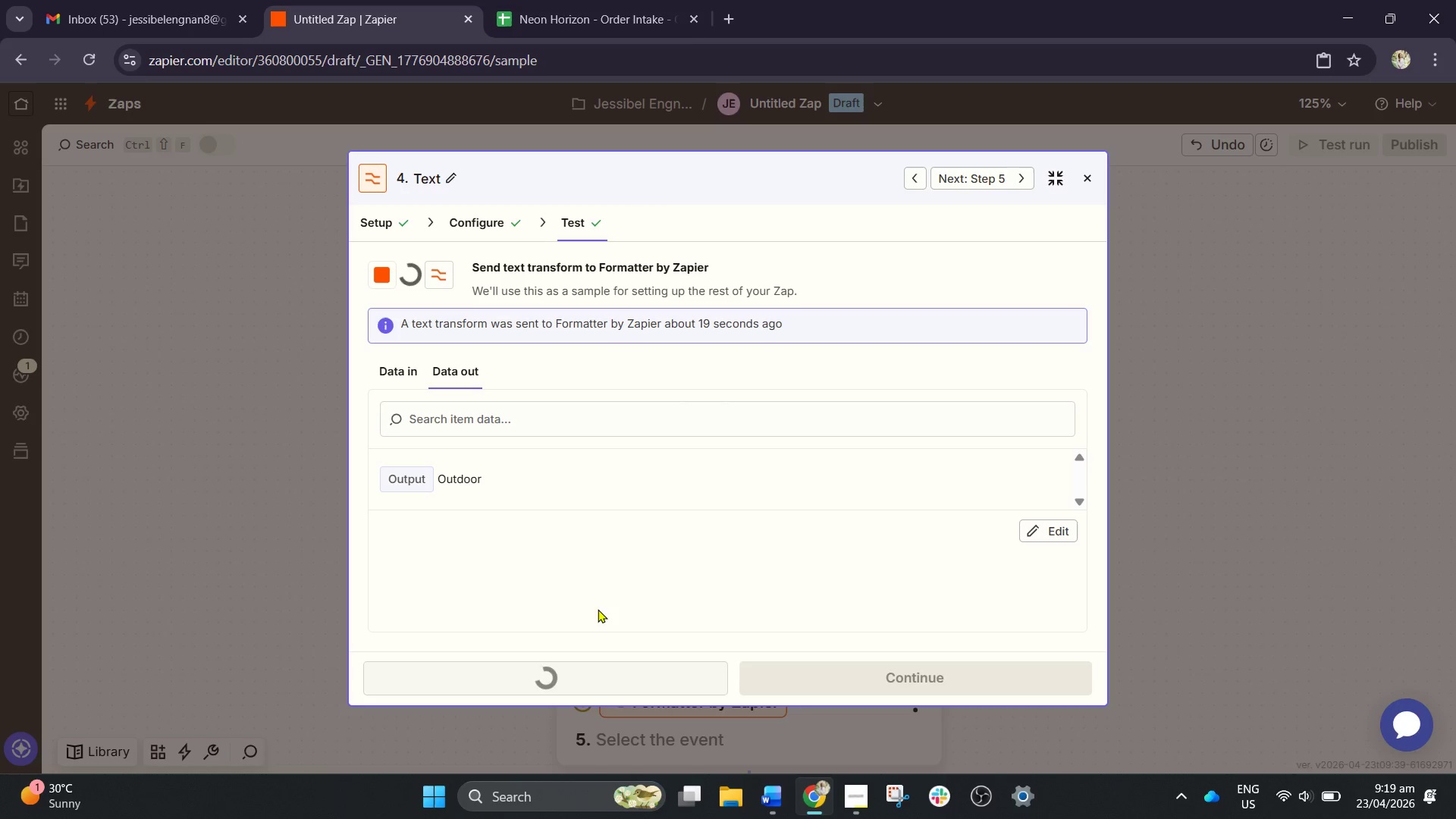 
mouse_move([616, 573])
 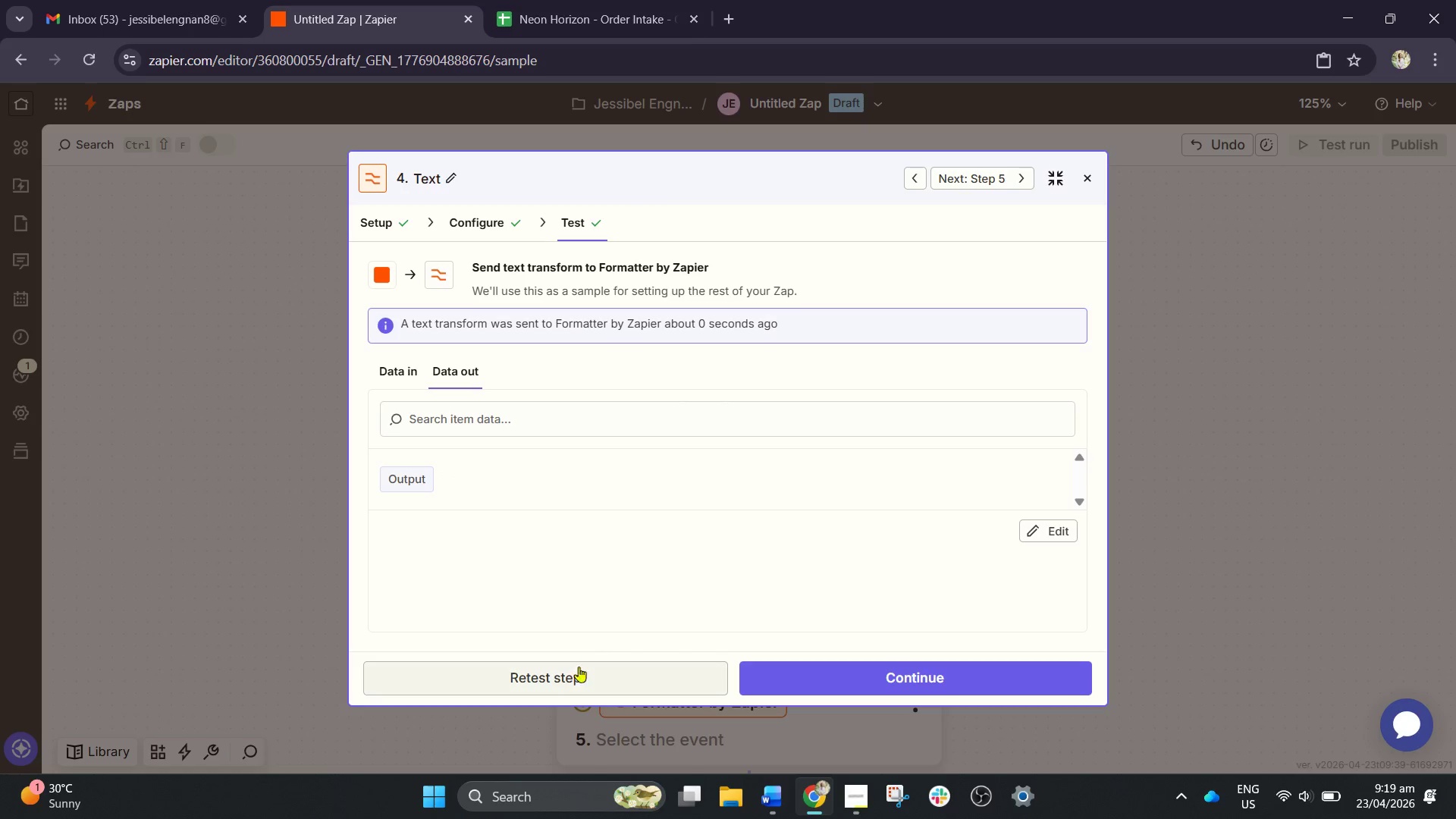 
left_click([573, 681])
 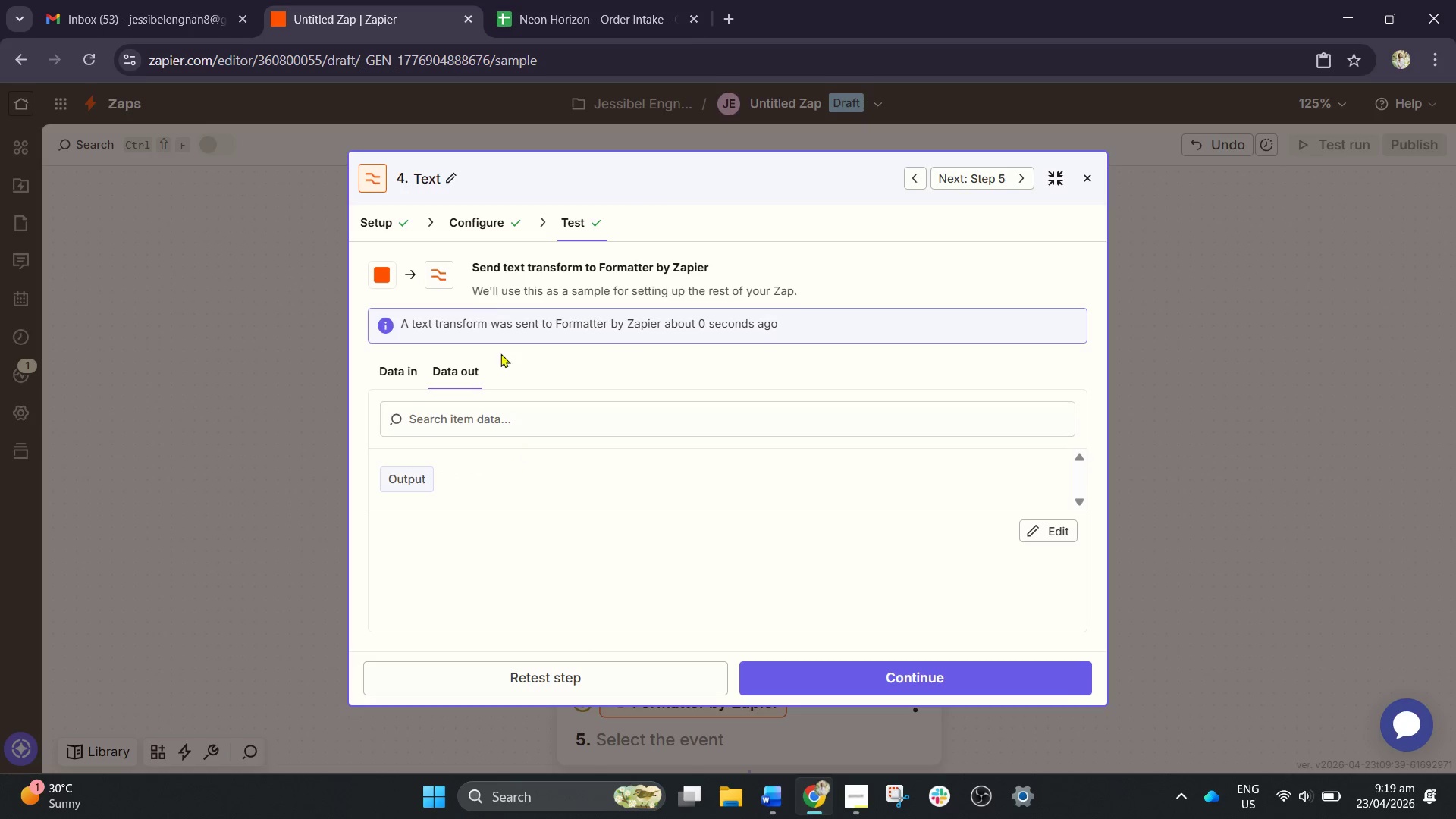 
left_click([488, 236])
 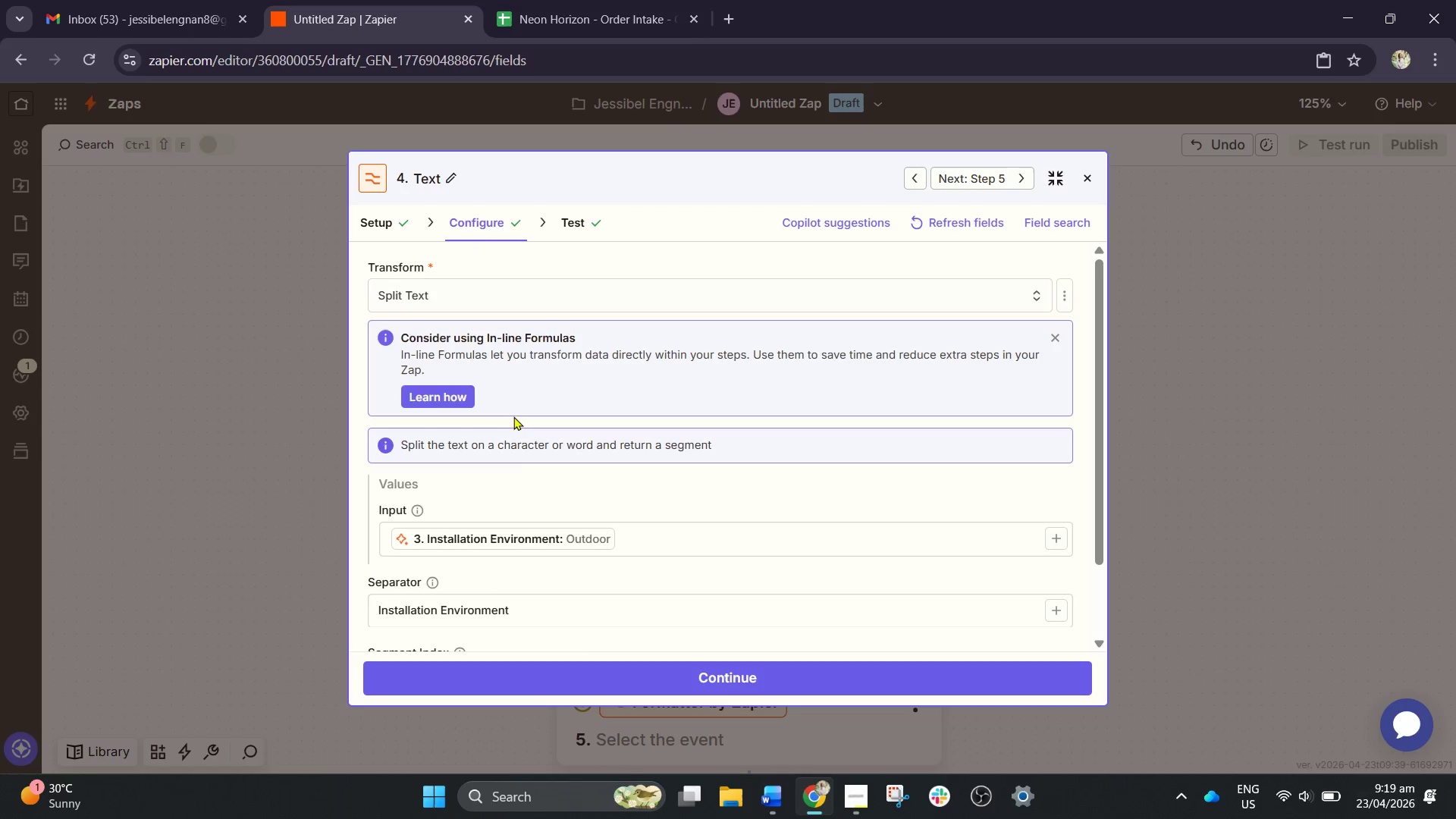 
scroll: coordinate [502, 506], scroll_direction: down, amount: 4.0
 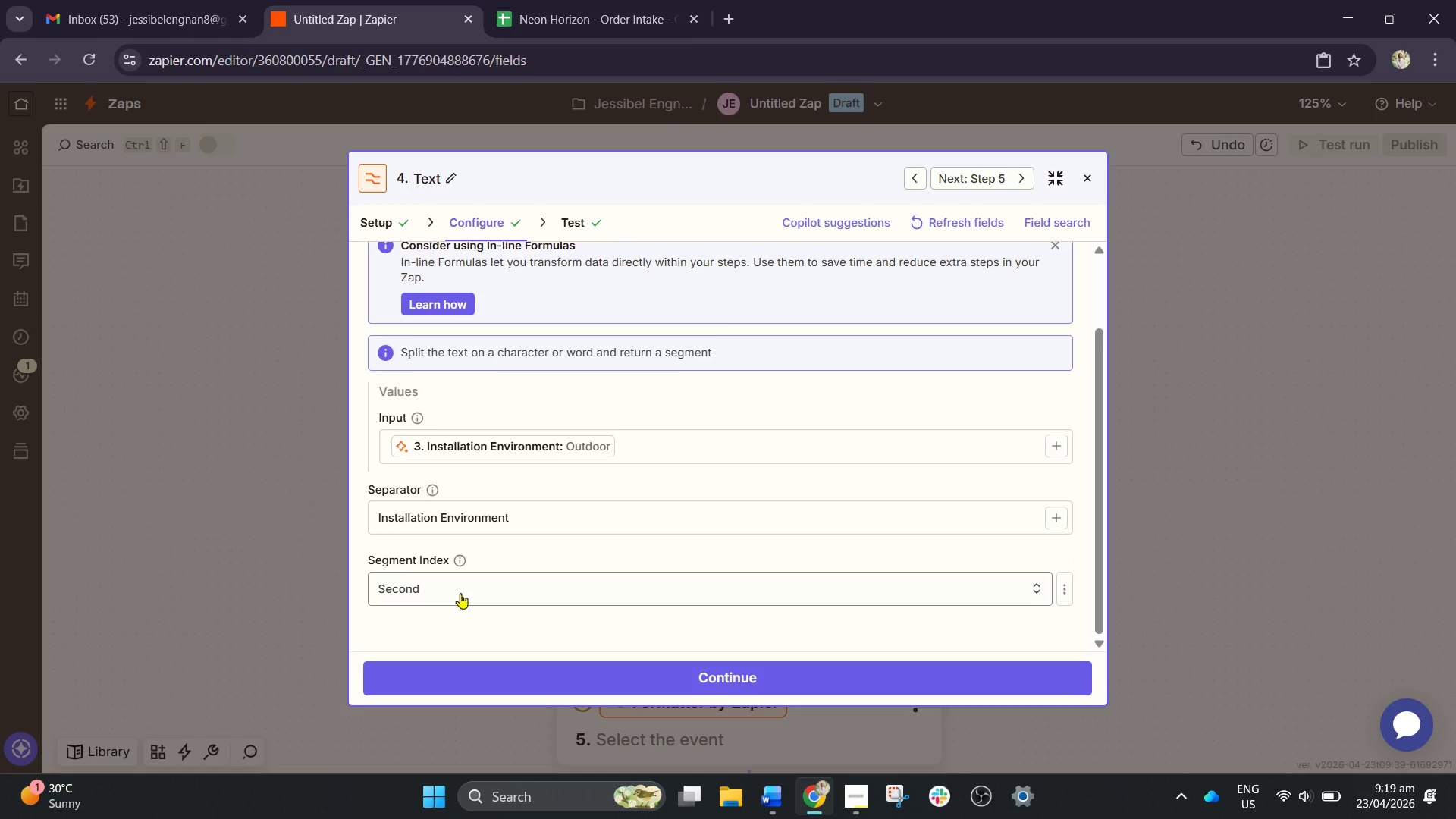 
left_click([460, 593])
 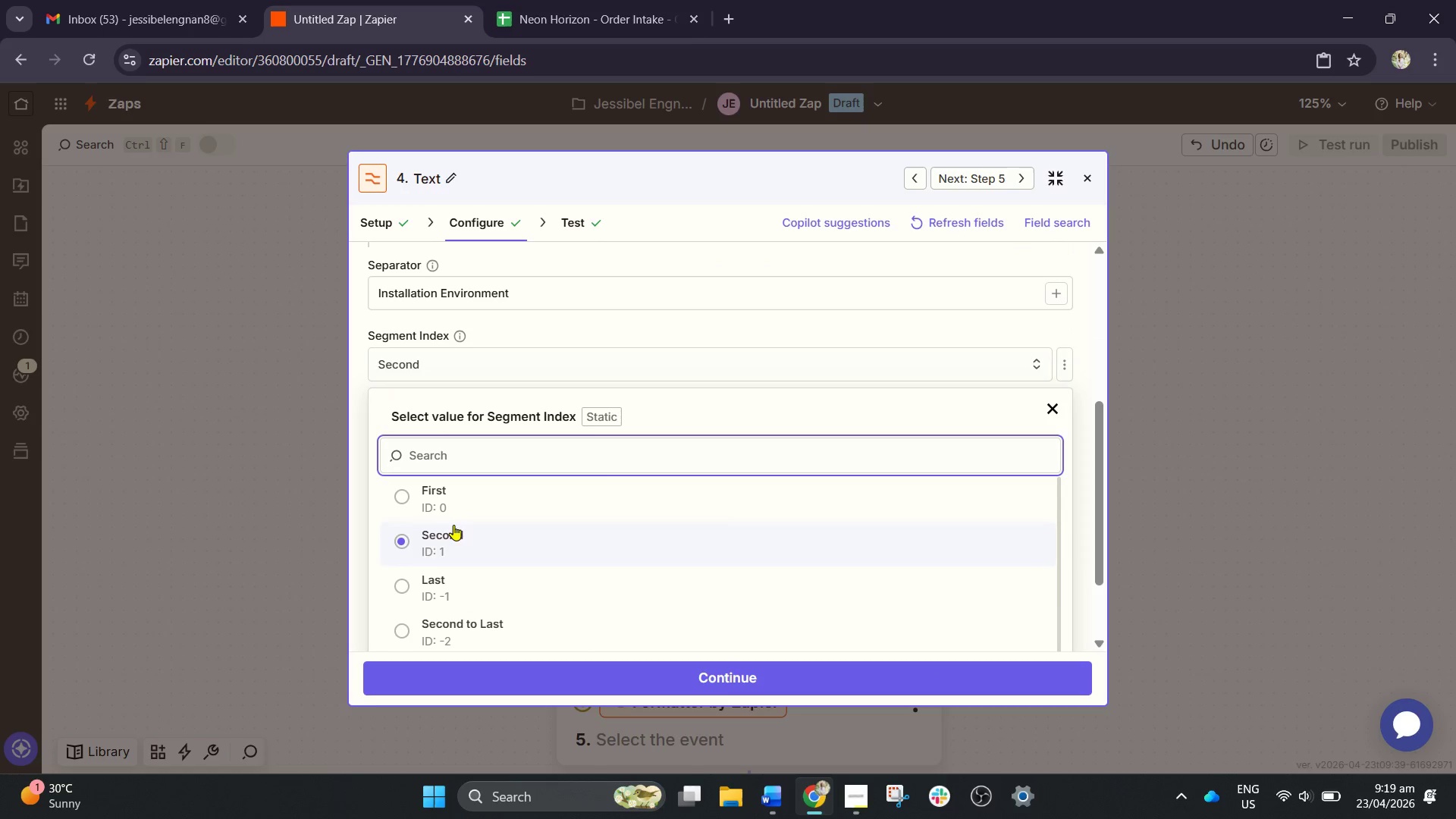 
left_click([466, 506])
 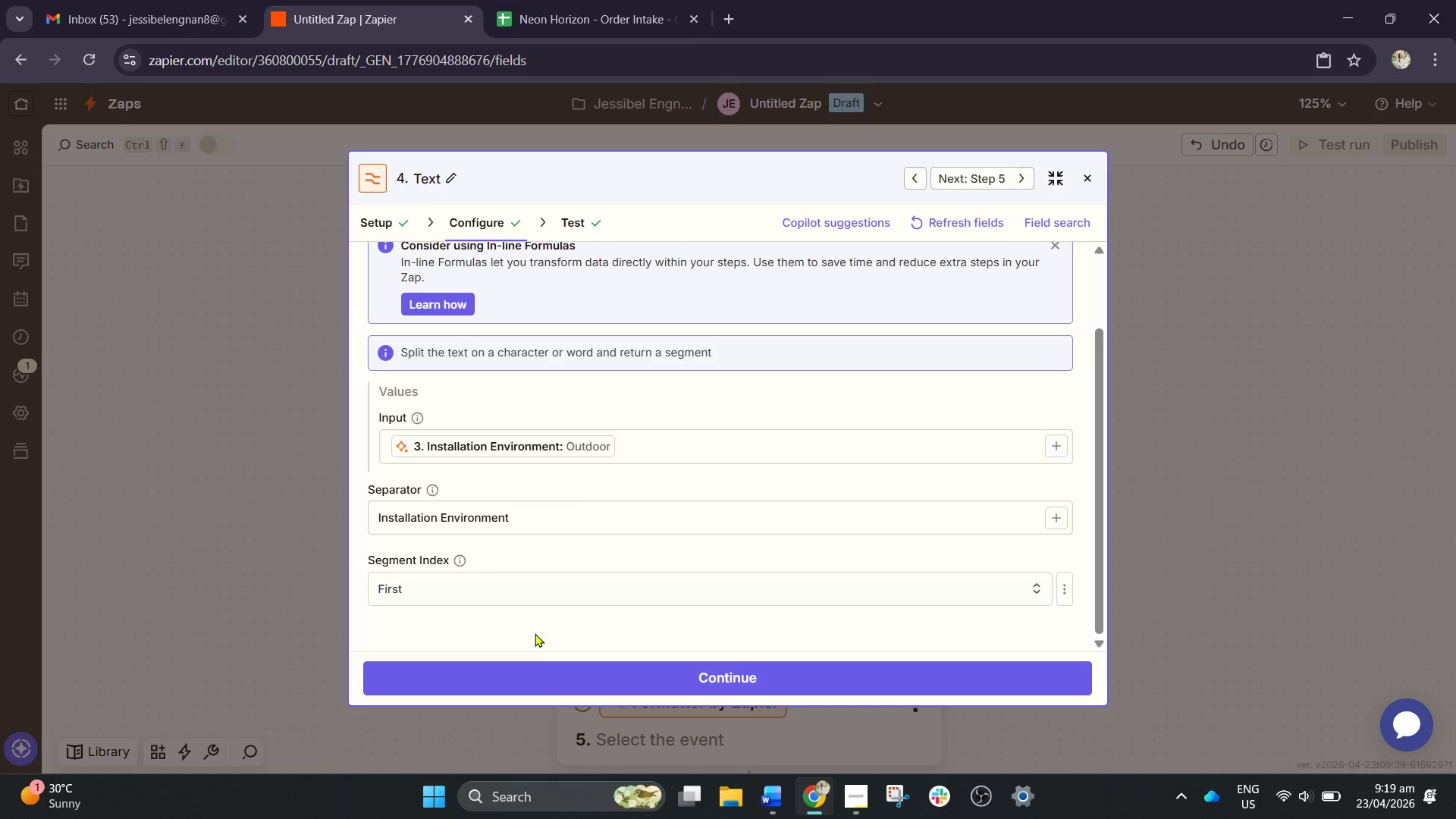 
left_click([542, 677])
 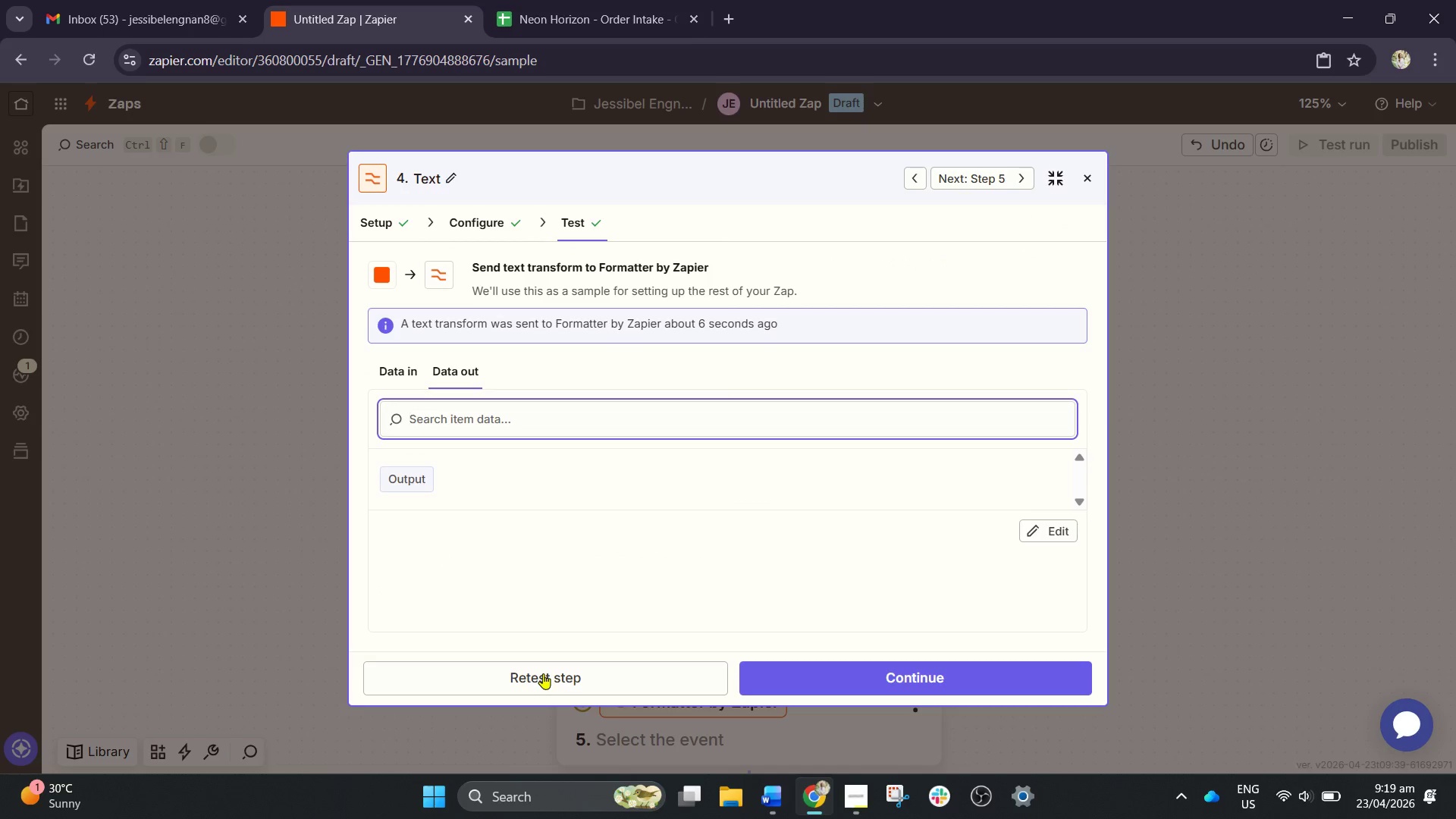 
left_click([544, 671])
 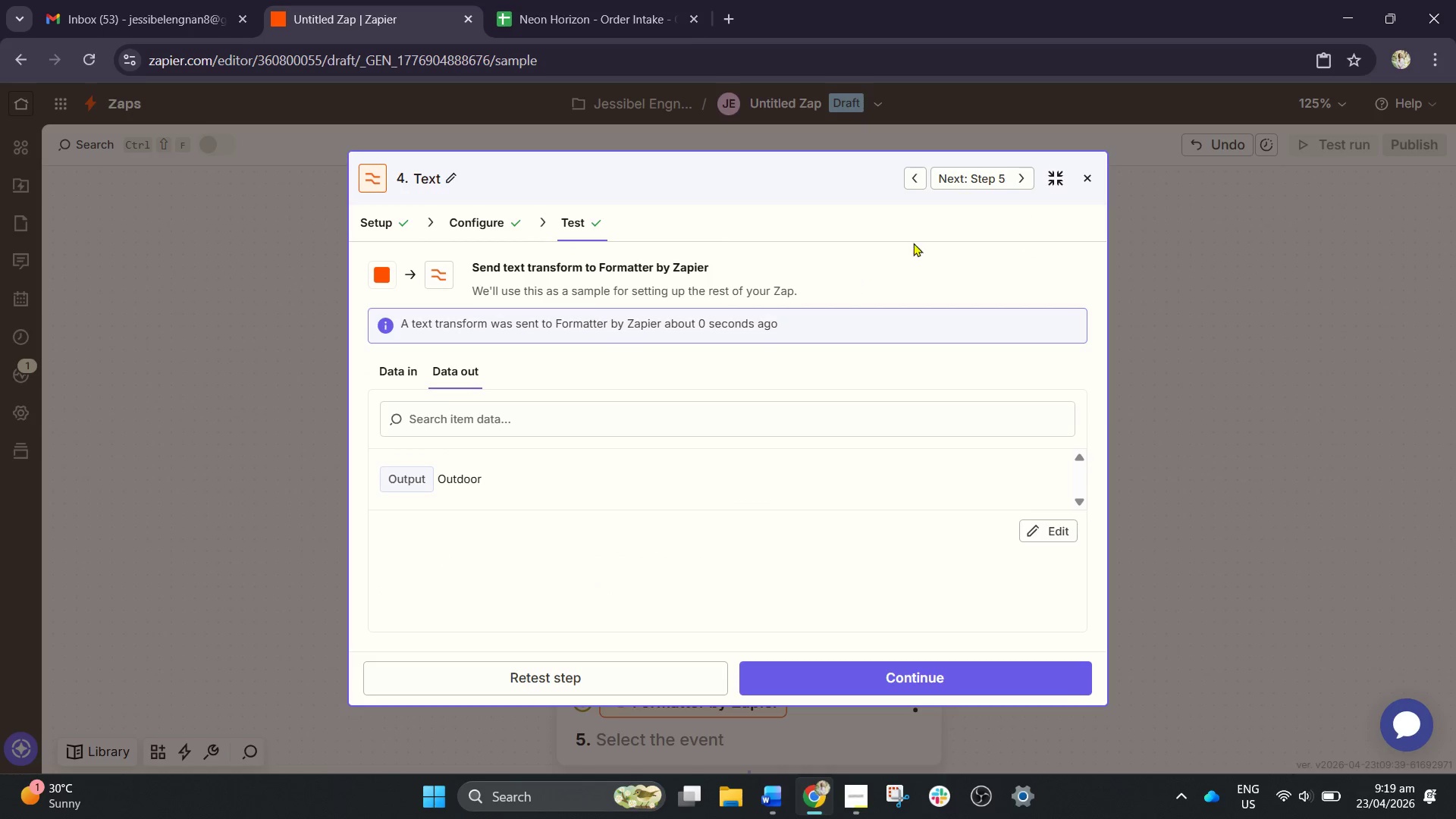 
left_click([1088, 180])
 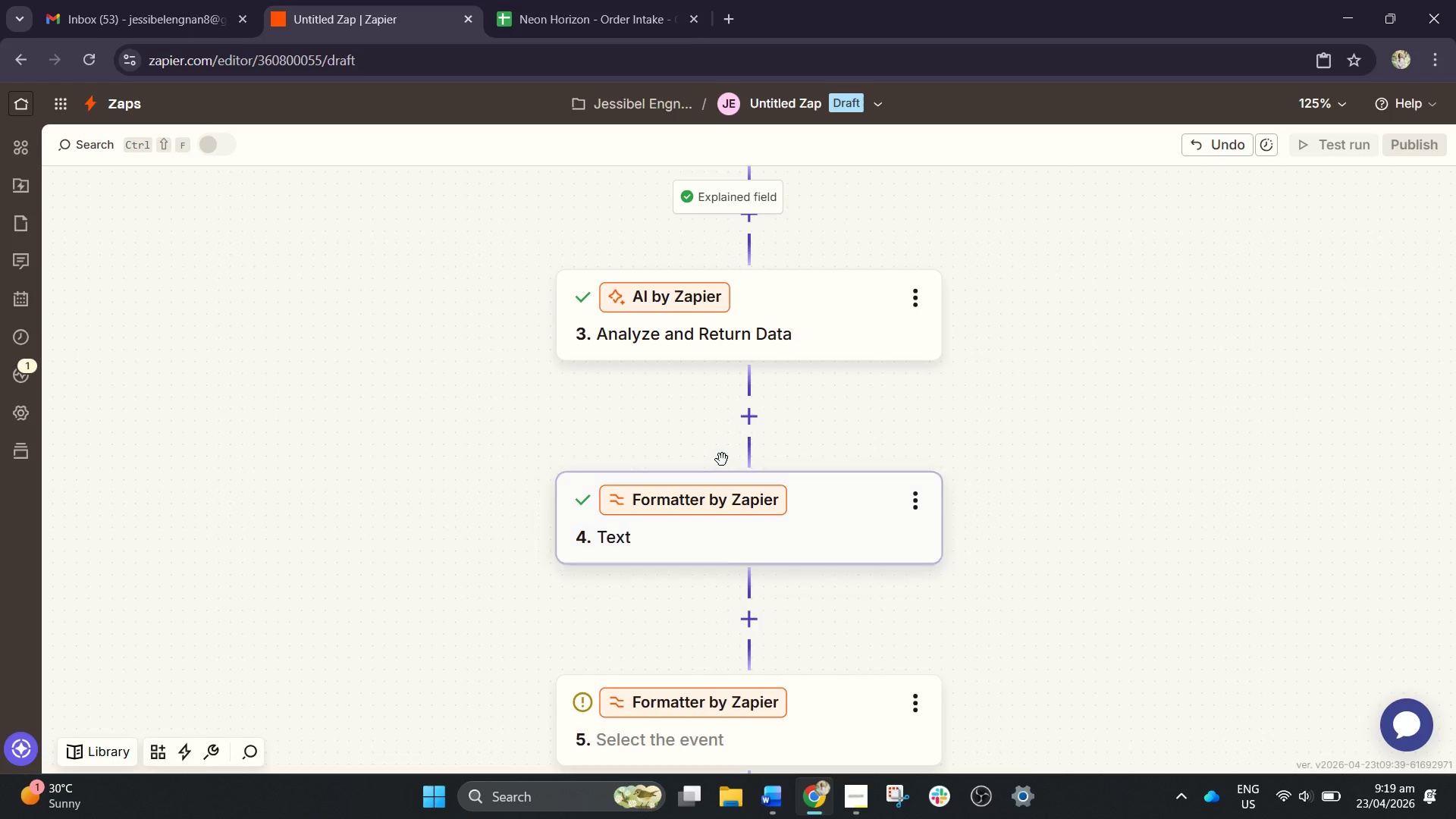 
scroll: coordinate [716, 470], scroll_direction: down, amount: 1.0
 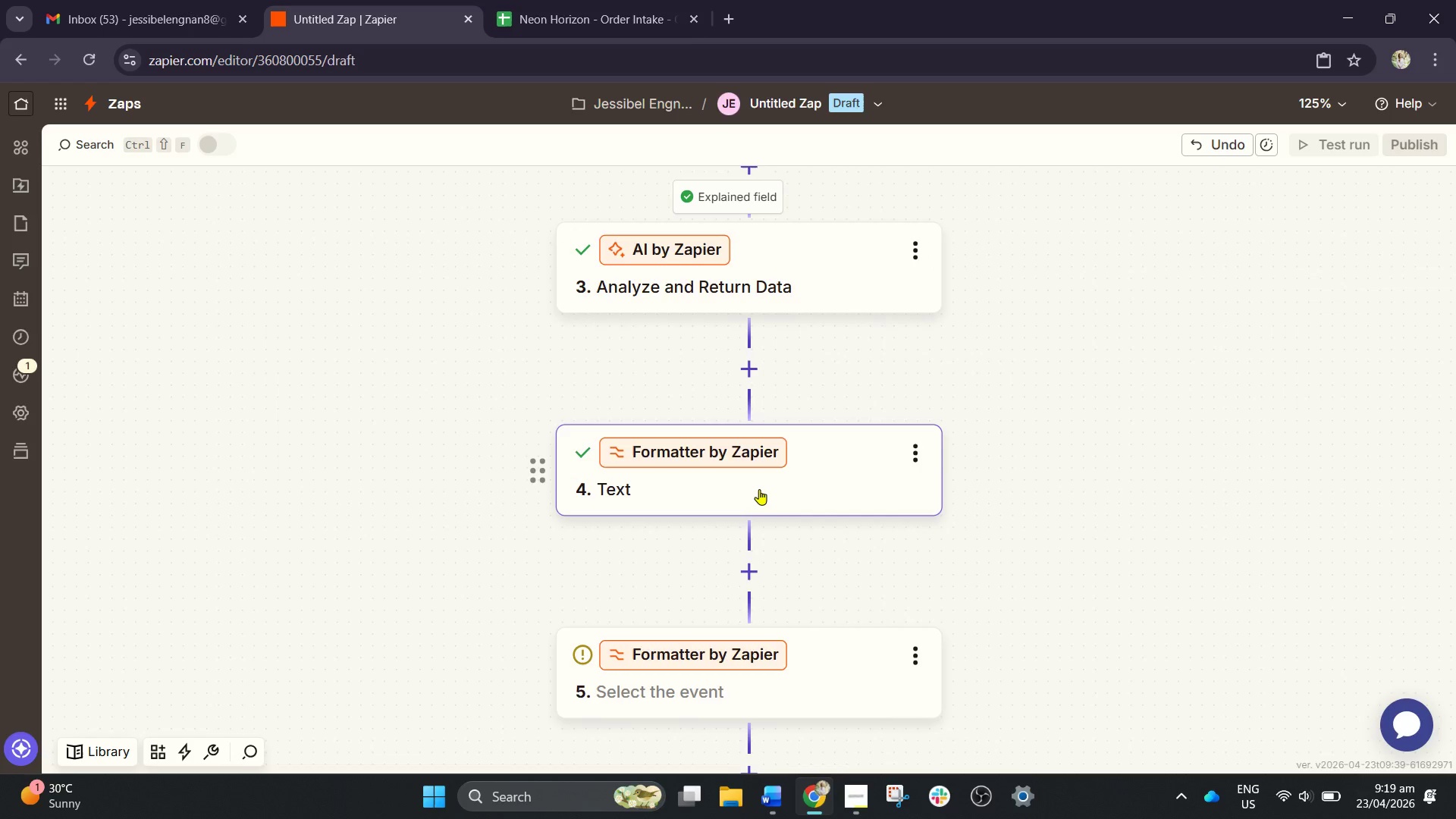 
scroll: coordinate [779, 476], scroll_direction: up, amount: 4.0
 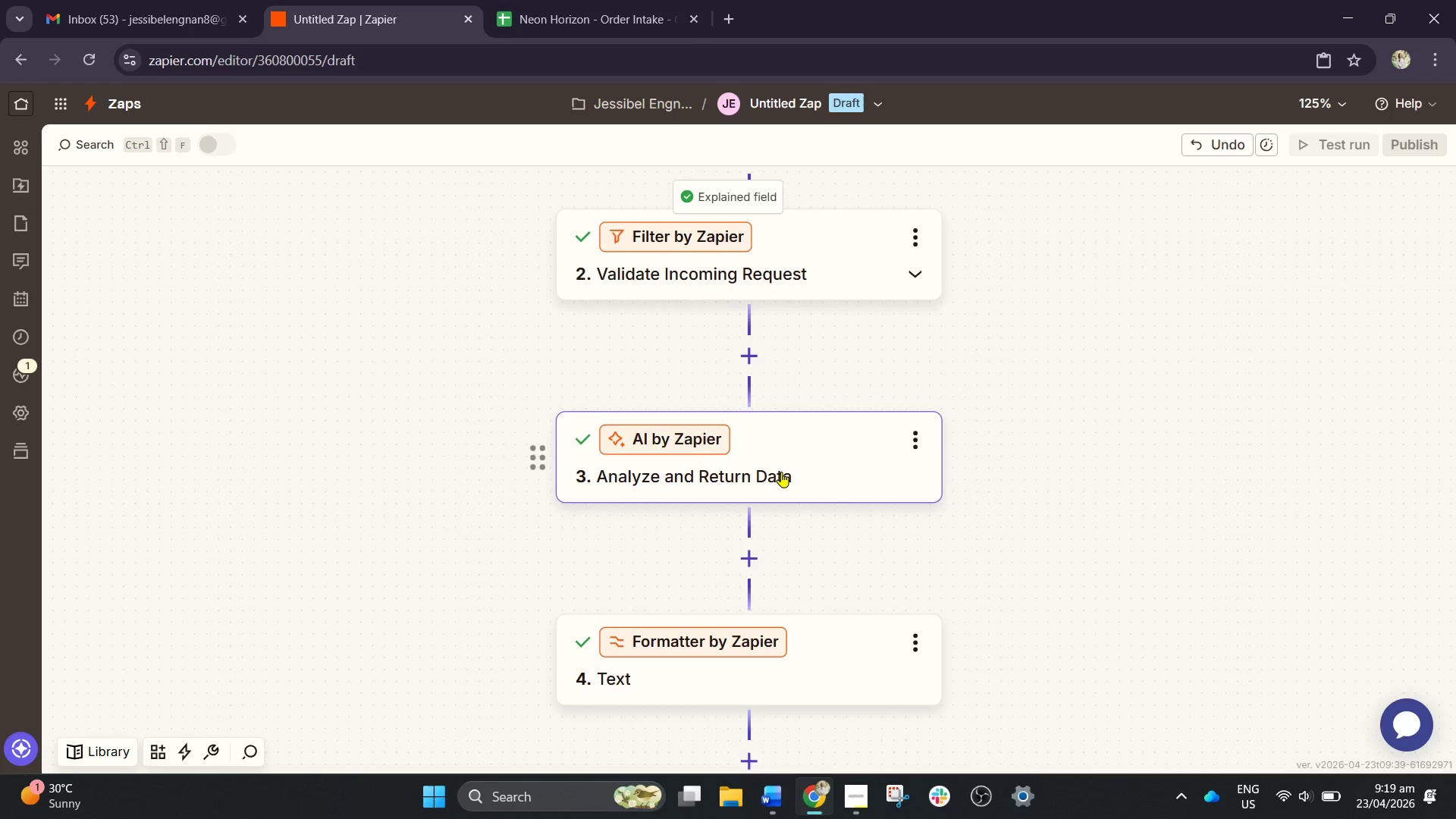 
scroll: coordinate [814, 488], scroll_direction: down, amount: 8.0
 